 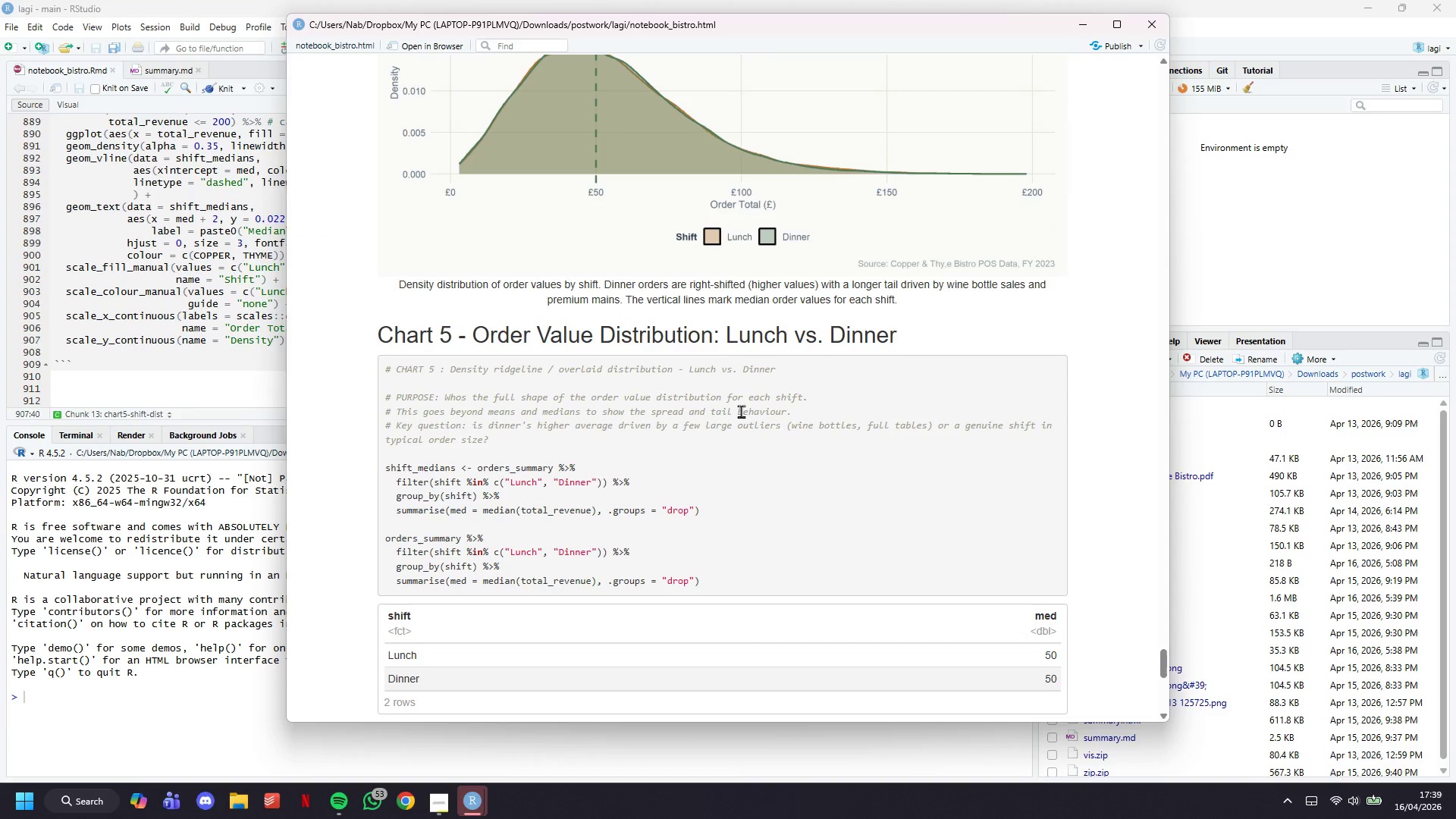 
scroll: coordinate [817, 392], scroll_direction: down, amount: 16.0
 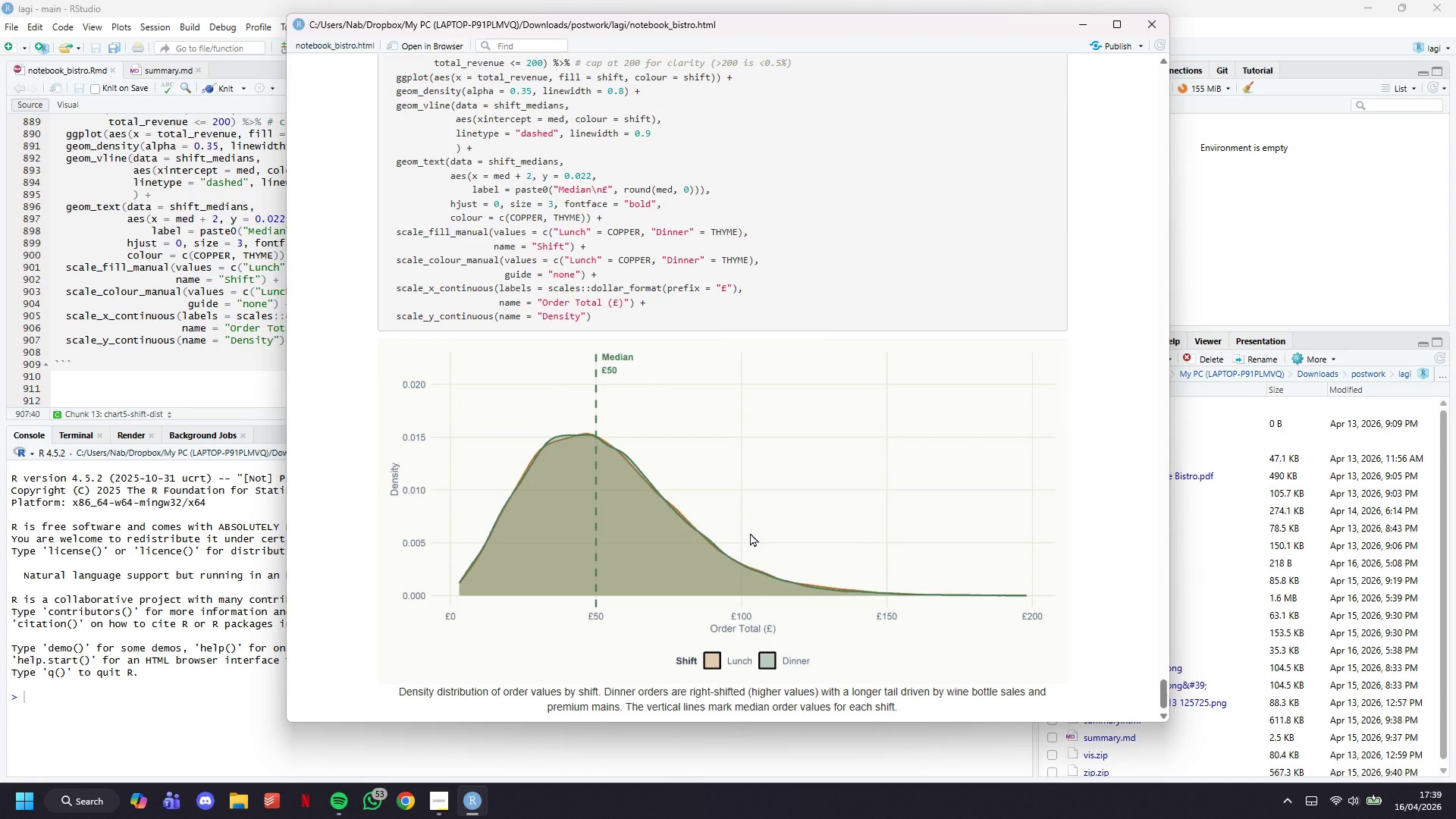 
double_click([750, 532])
 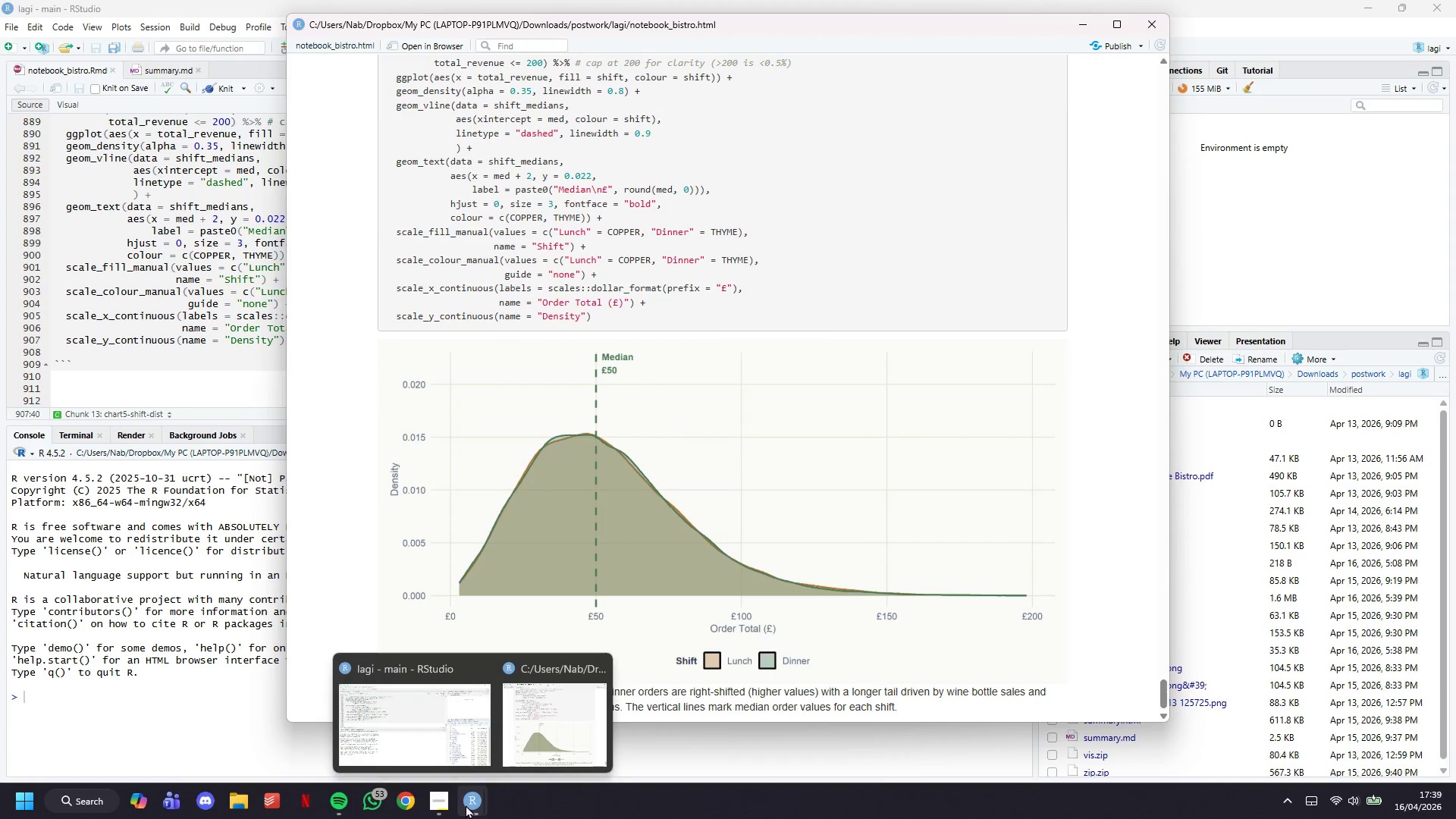 
left_click([422, 750])
 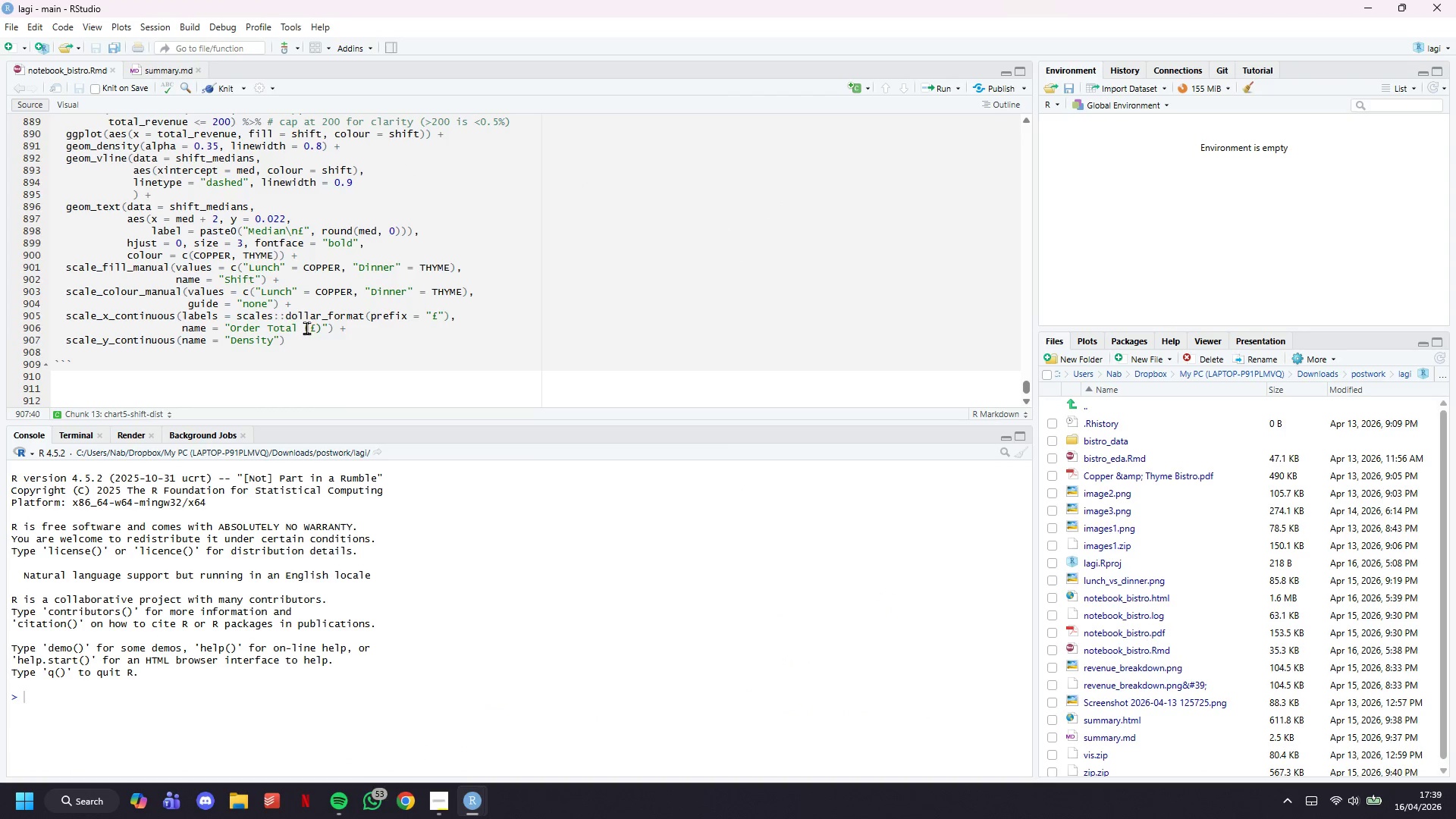 
left_click([325, 344])
 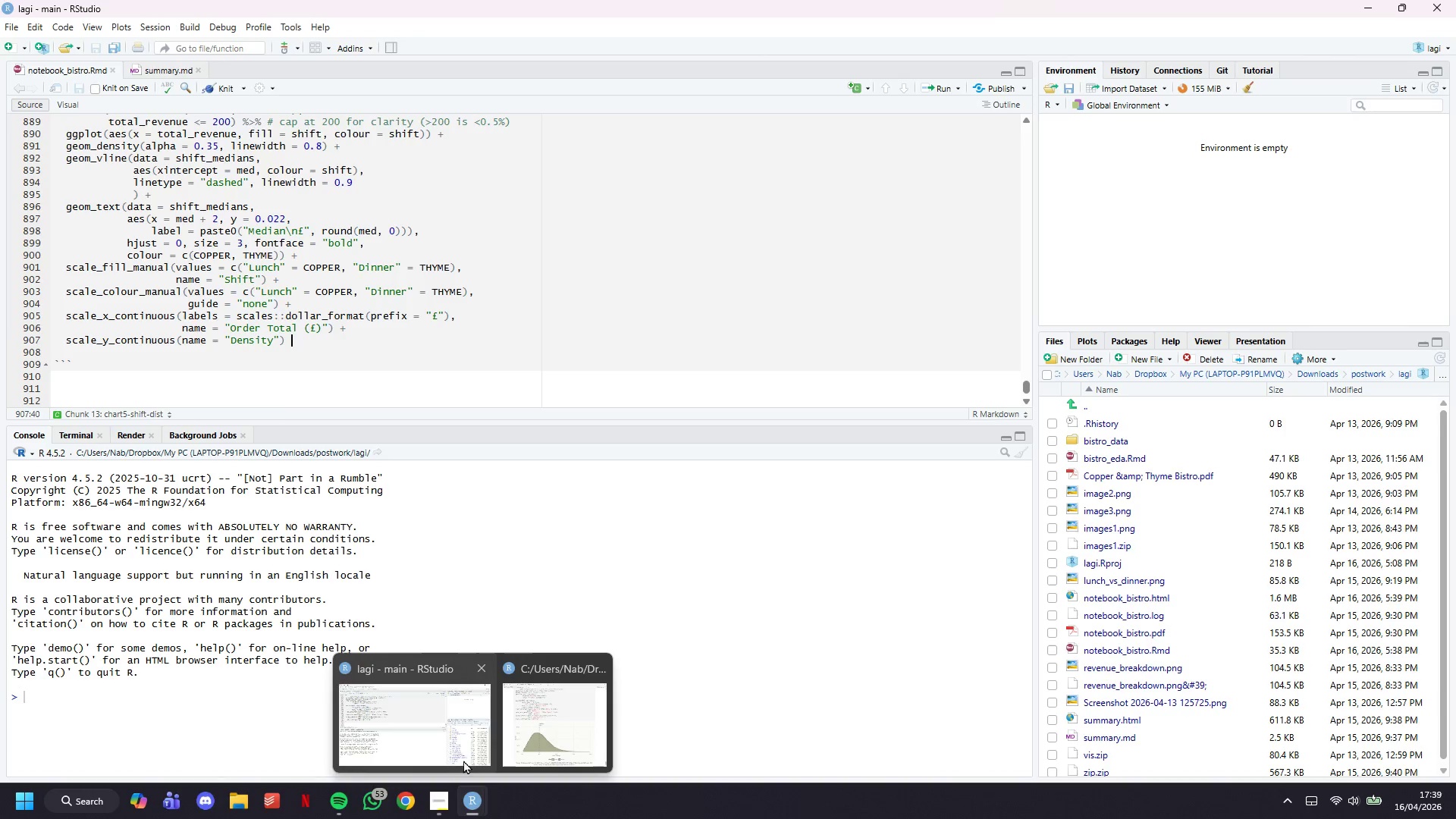 
left_click([514, 725])
 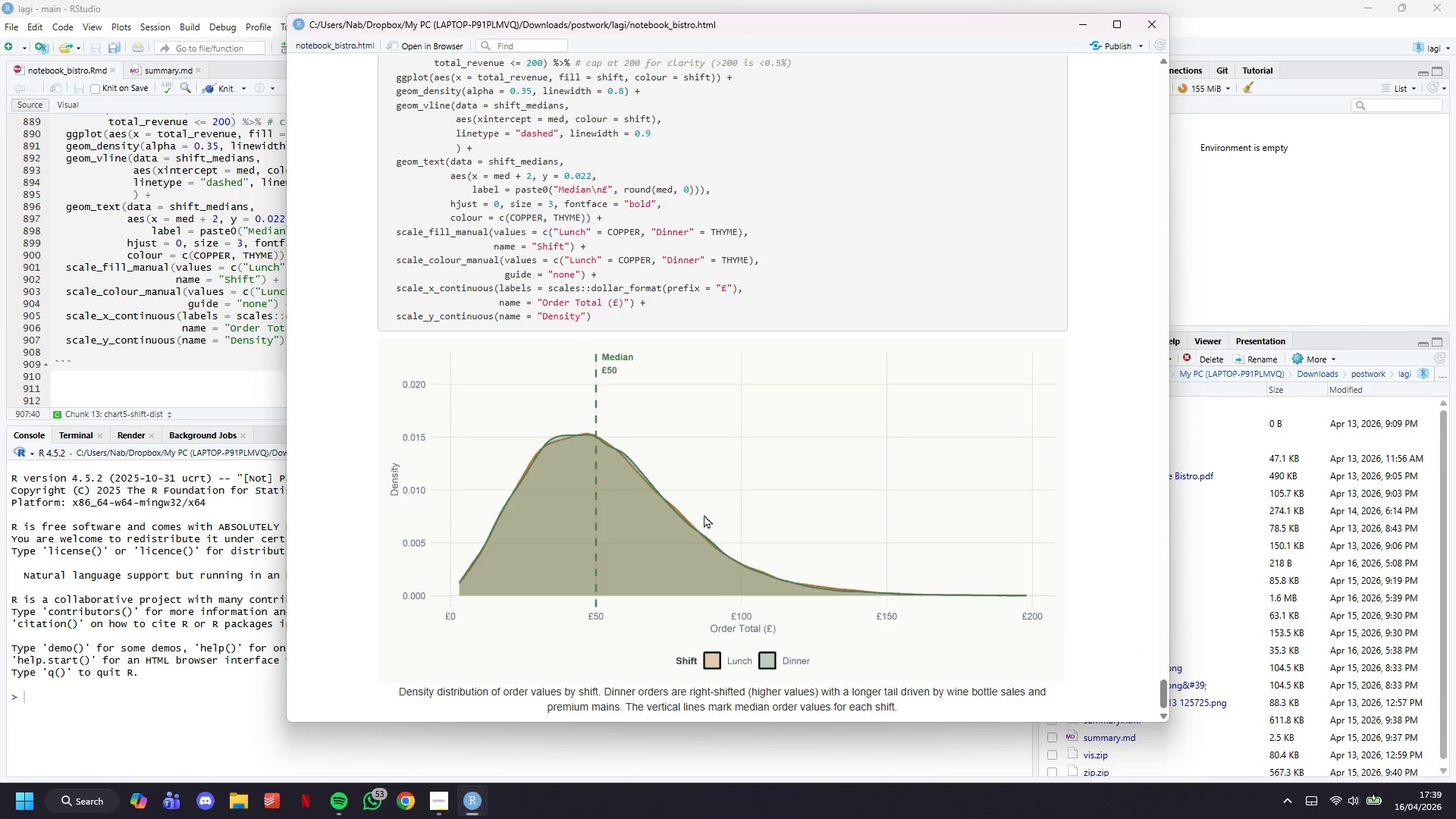 
scroll: coordinate [719, 417], scroll_direction: up, amount: 12.0
 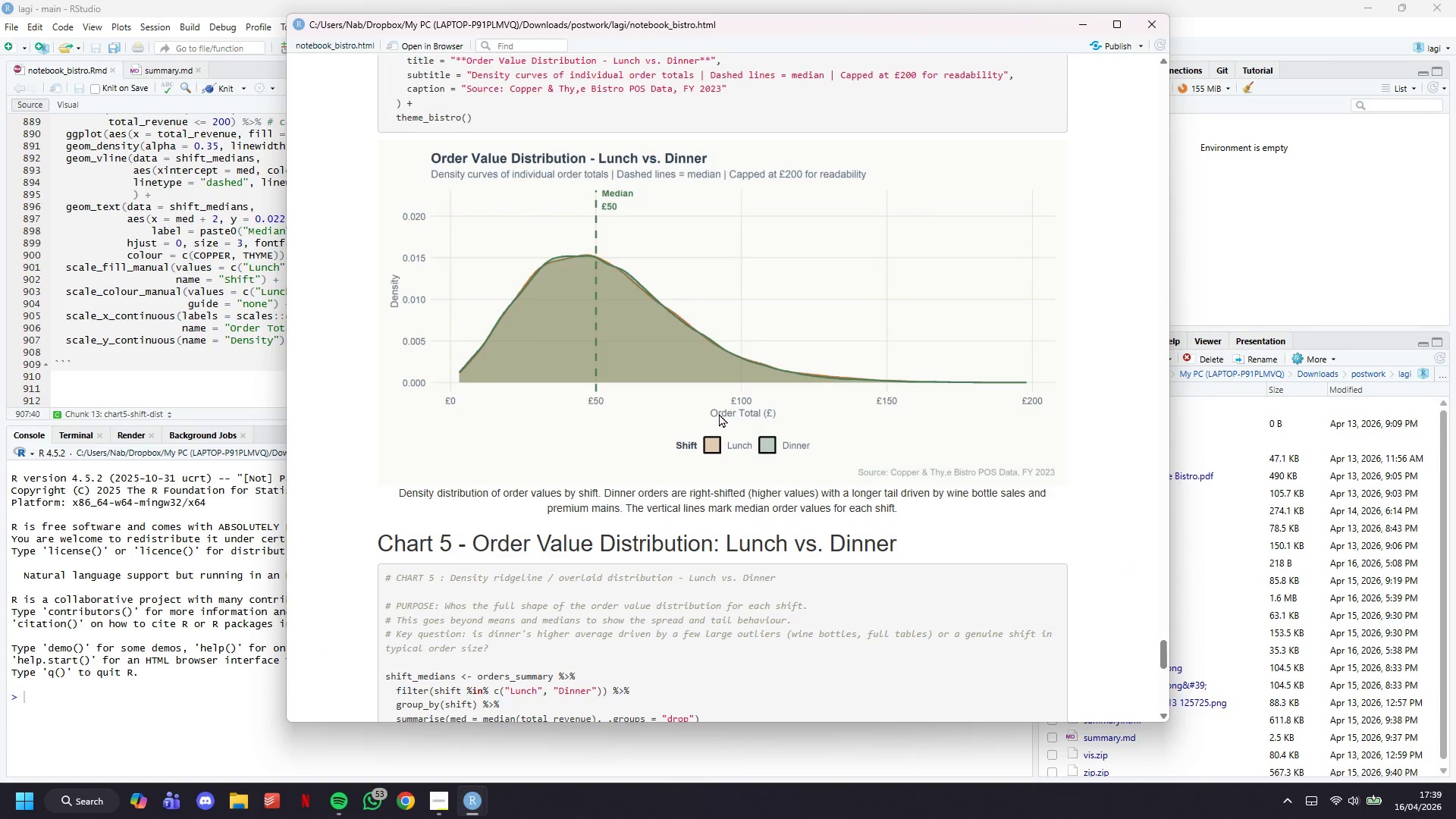 
scroll: coordinate [719, 407], scroll_direction: down, amount: 16.0
 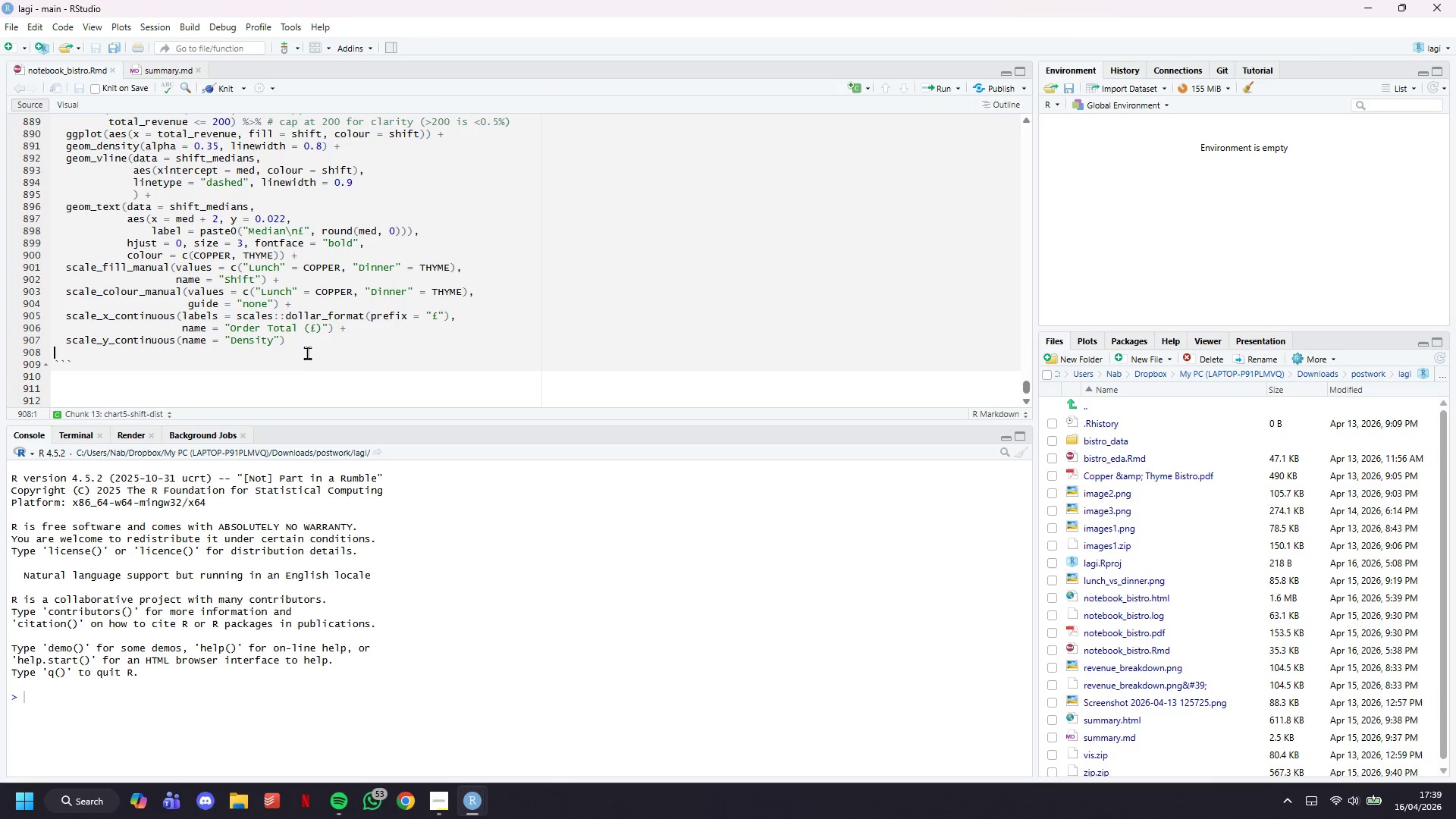 
left_click_drag(start_coordinate=[265, 377], to_coordinate=[30, 319])
 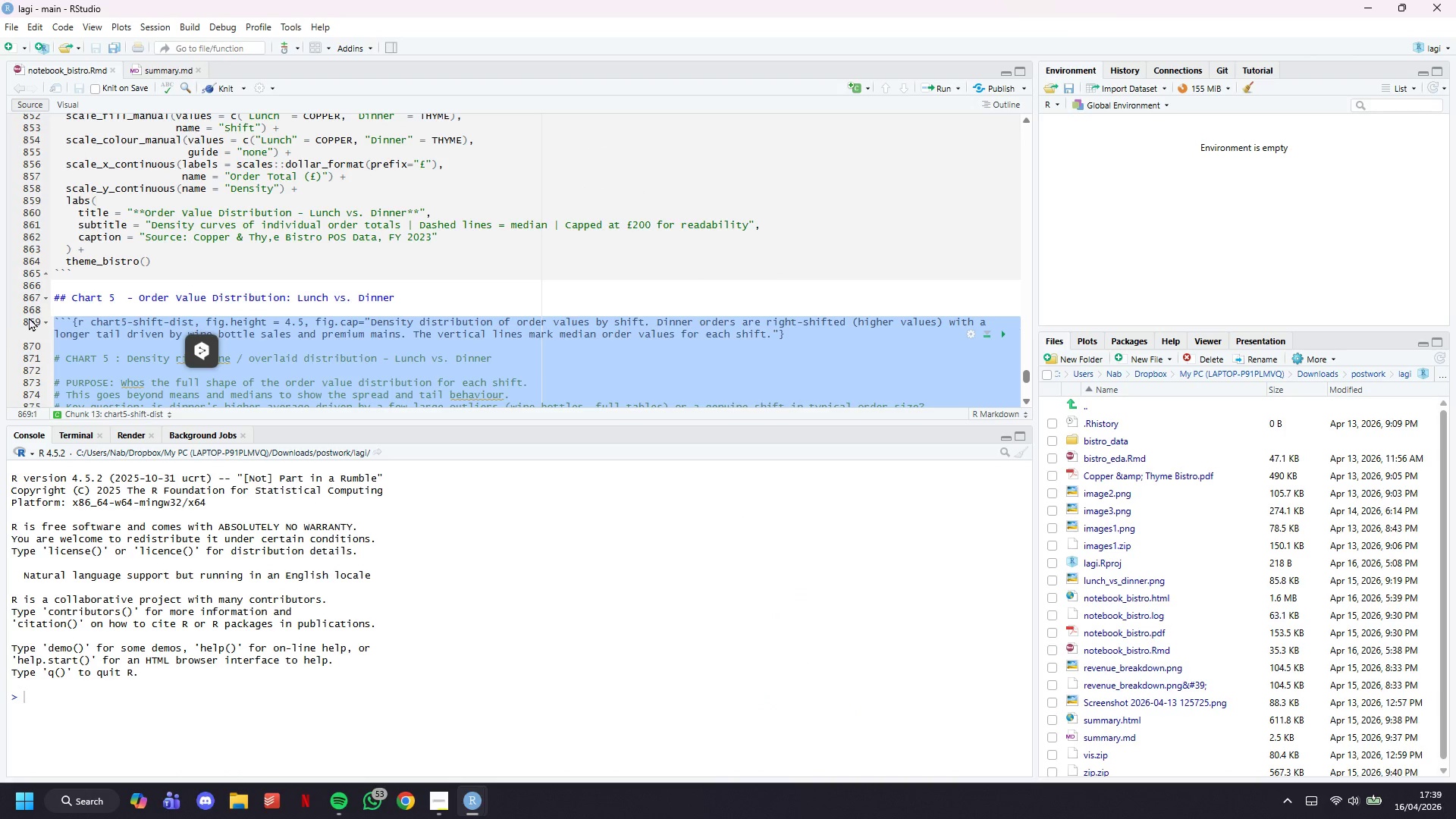 
scroll: coordinate [160, 228], scroll_direction: up, amount: 10.0
 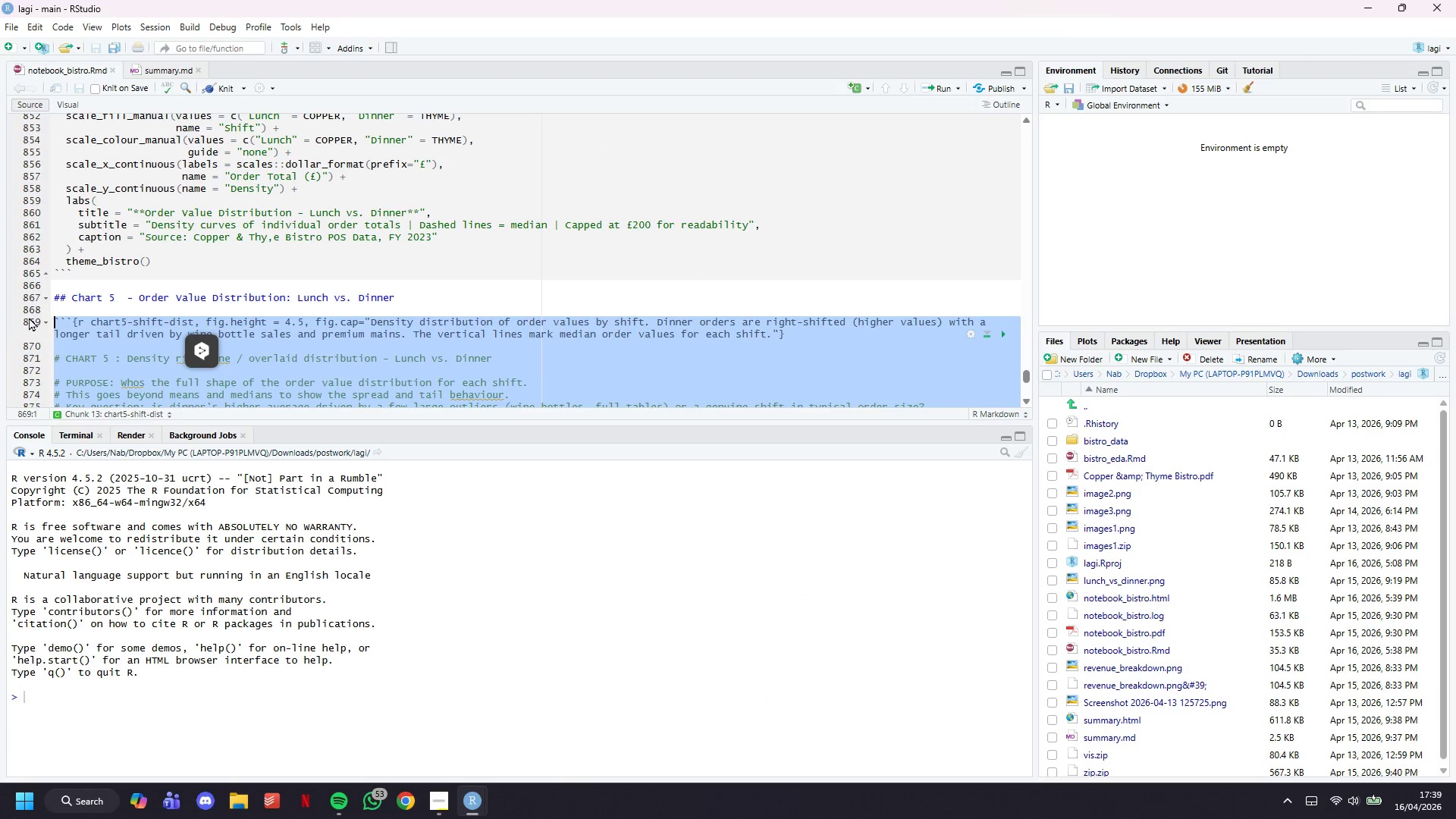 
key(Backspace)
 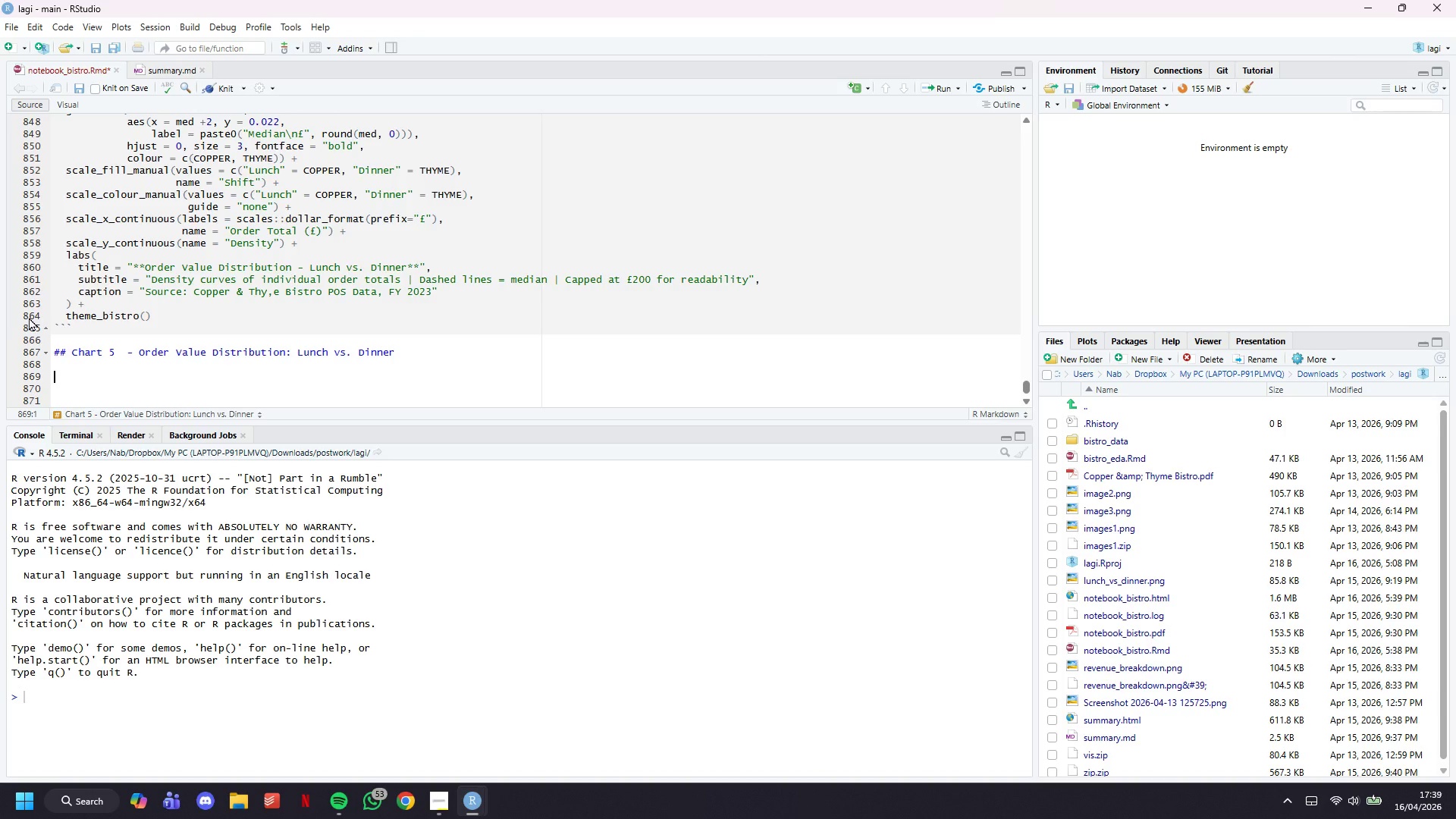 
key(ArrowUp)
 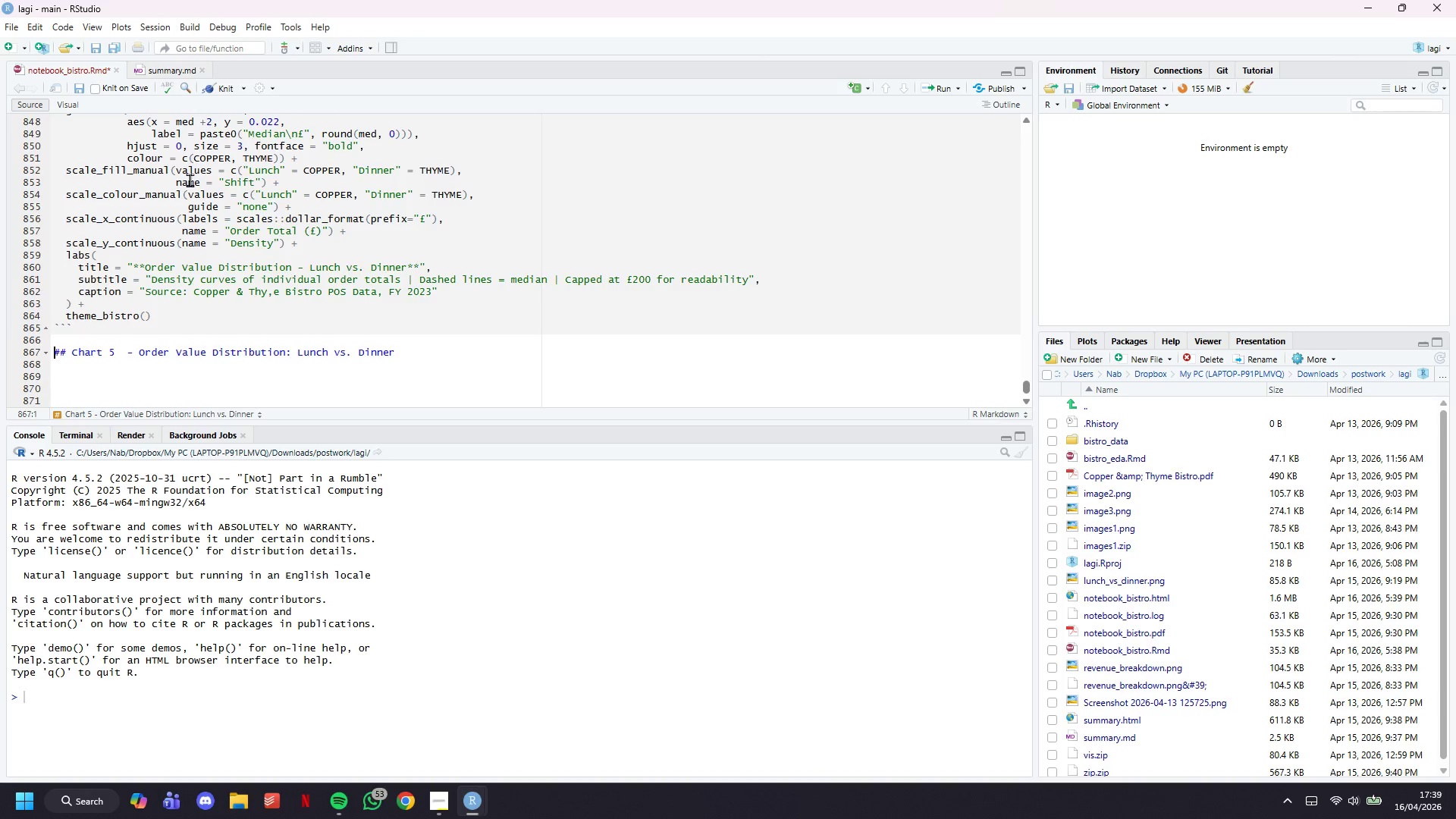 
key(ArrowUp)
 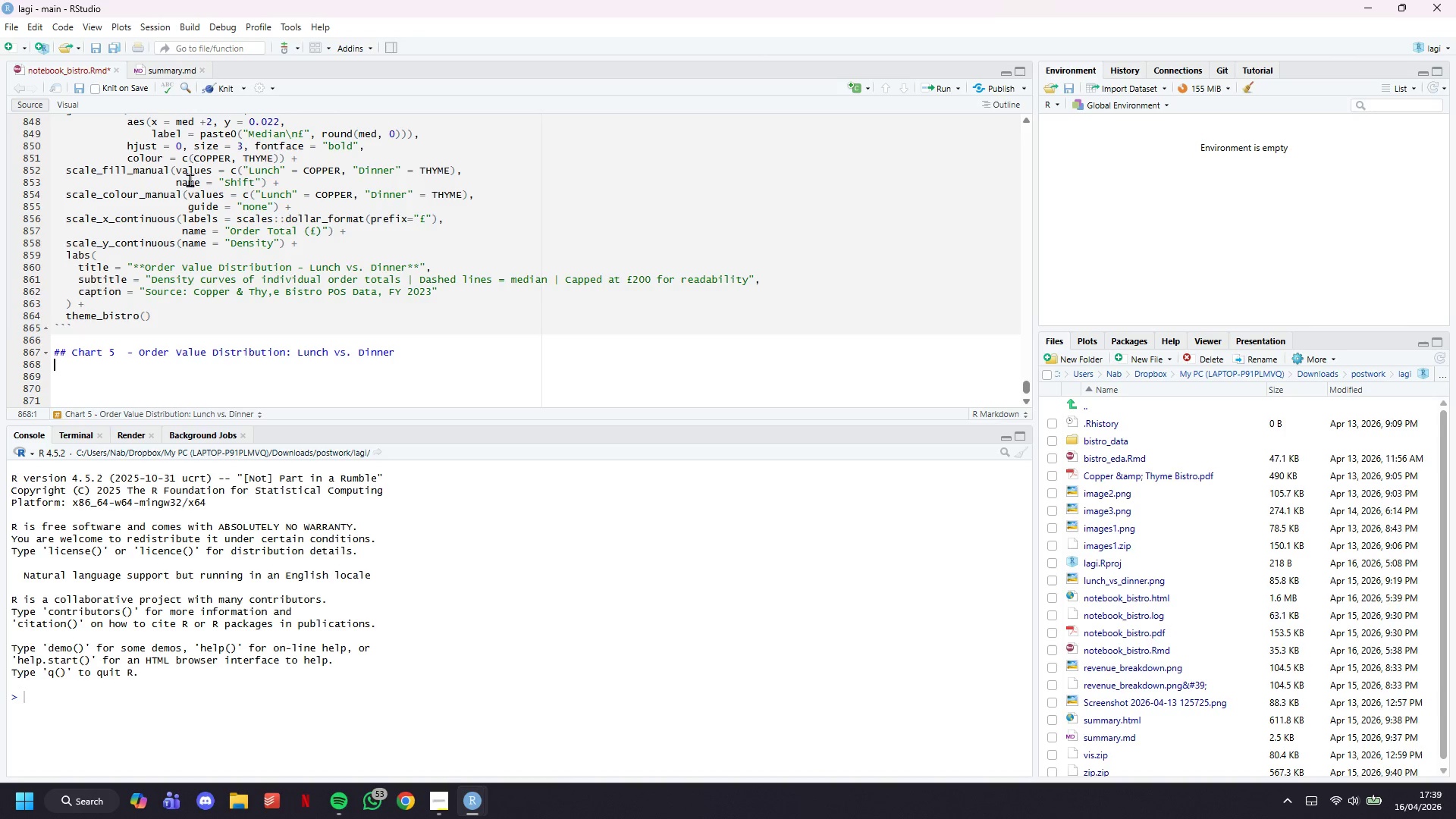 
key(ArrowDown)
 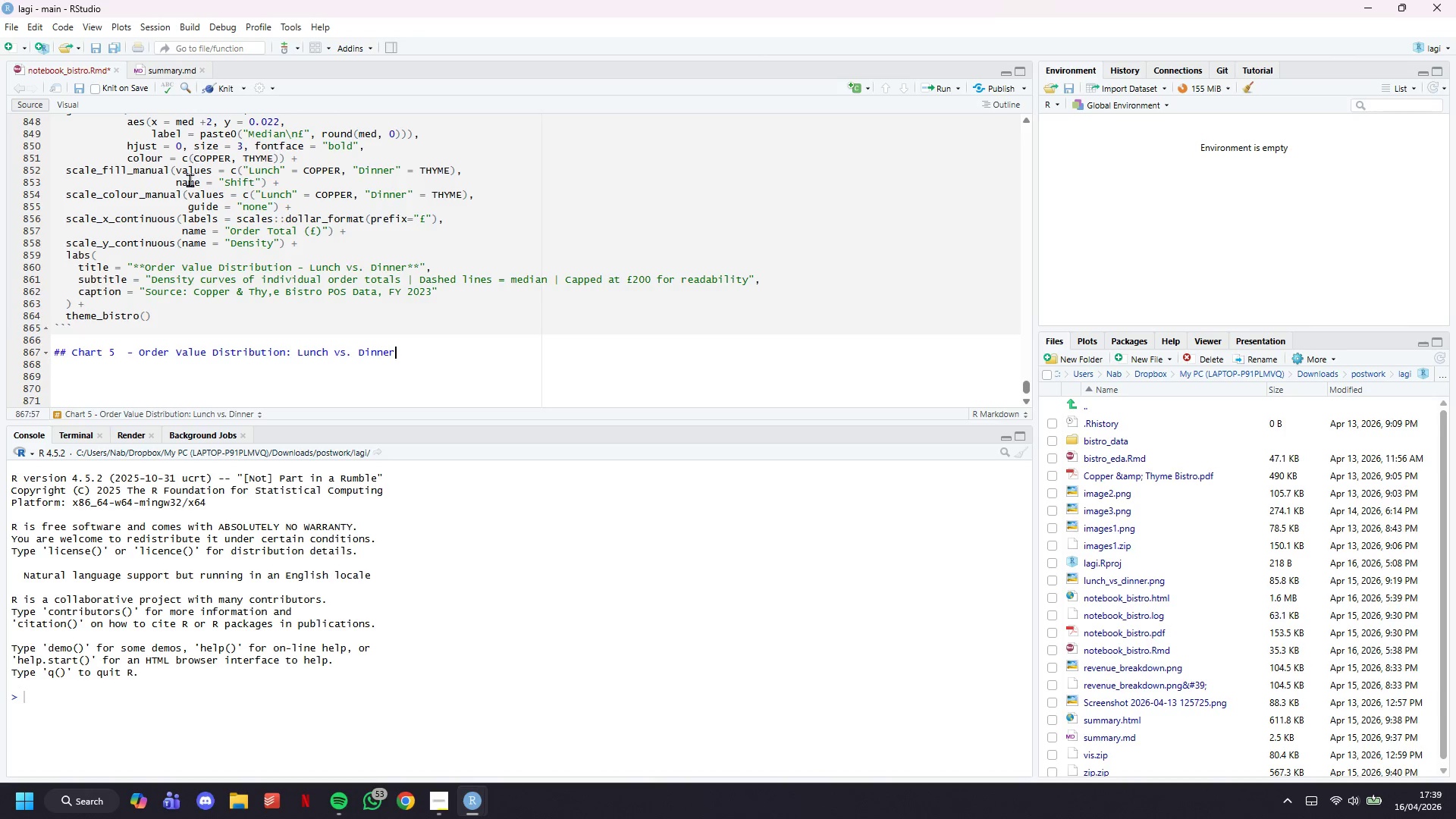 
hold_key(key=ArrowLeft, duration=1.52)
 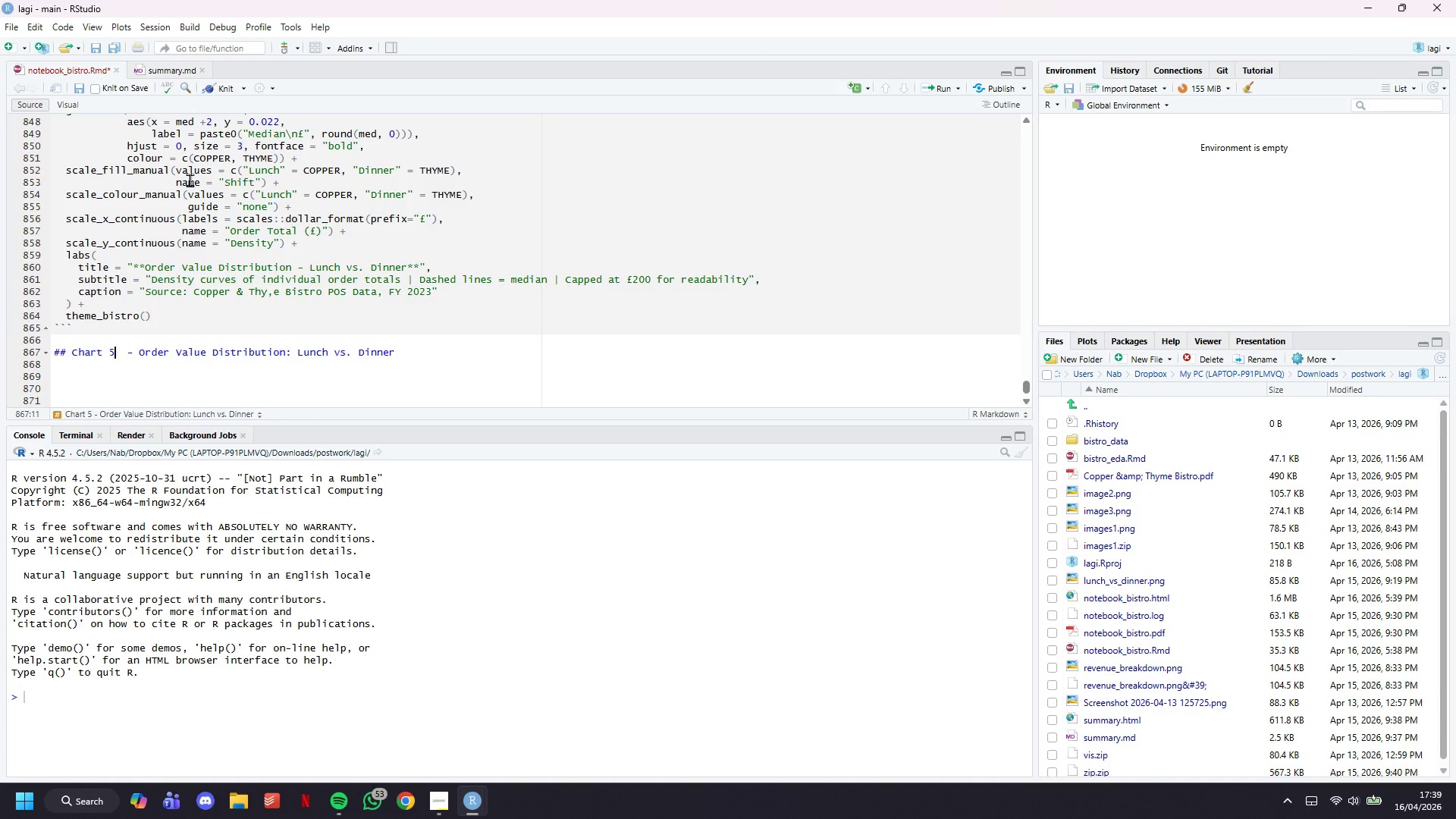 
hold_key(key=ArrowLeft, duration=0.31)
 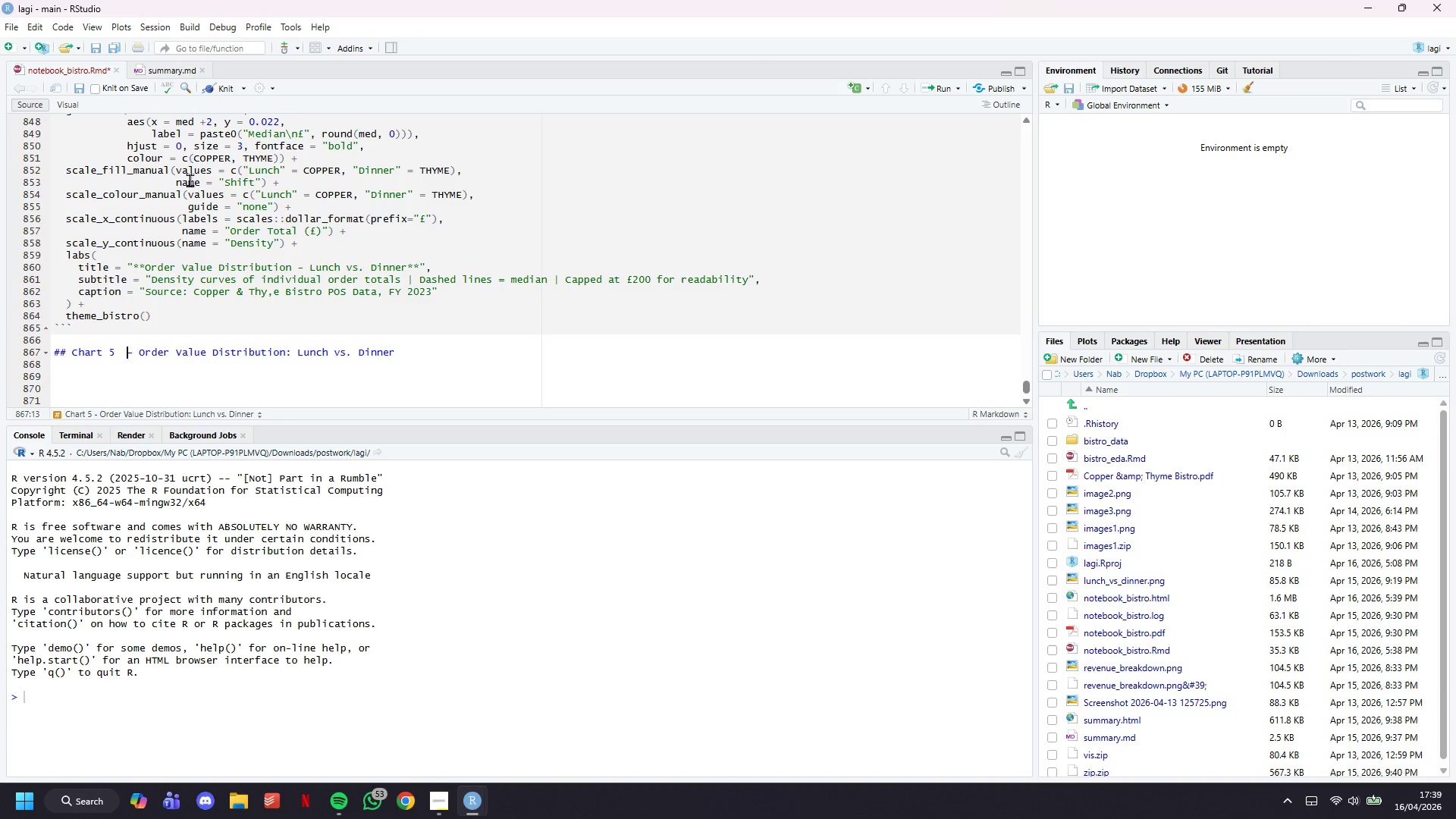 
key(ArrowLeft)
 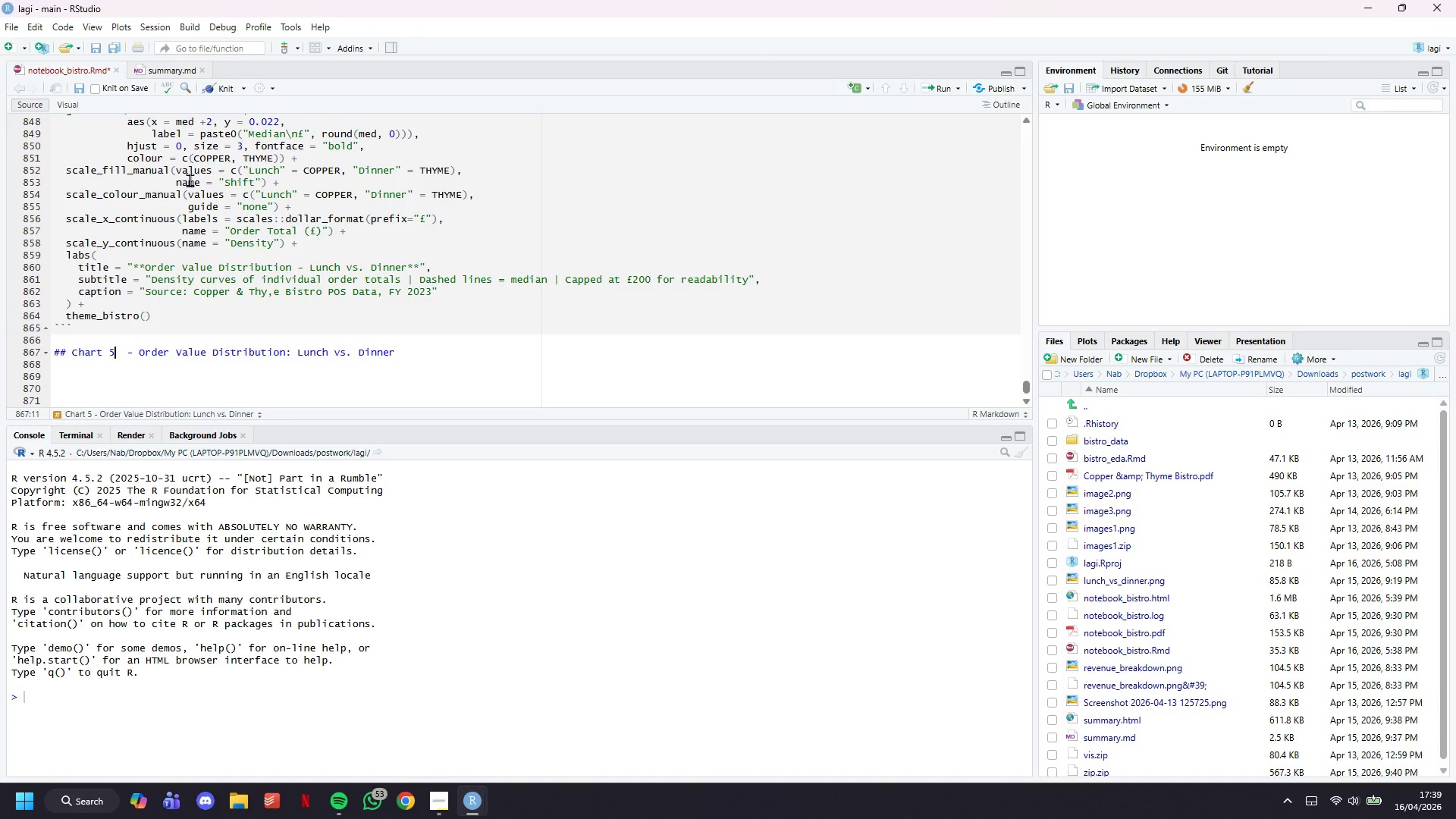 
key(ArrowLeft)
 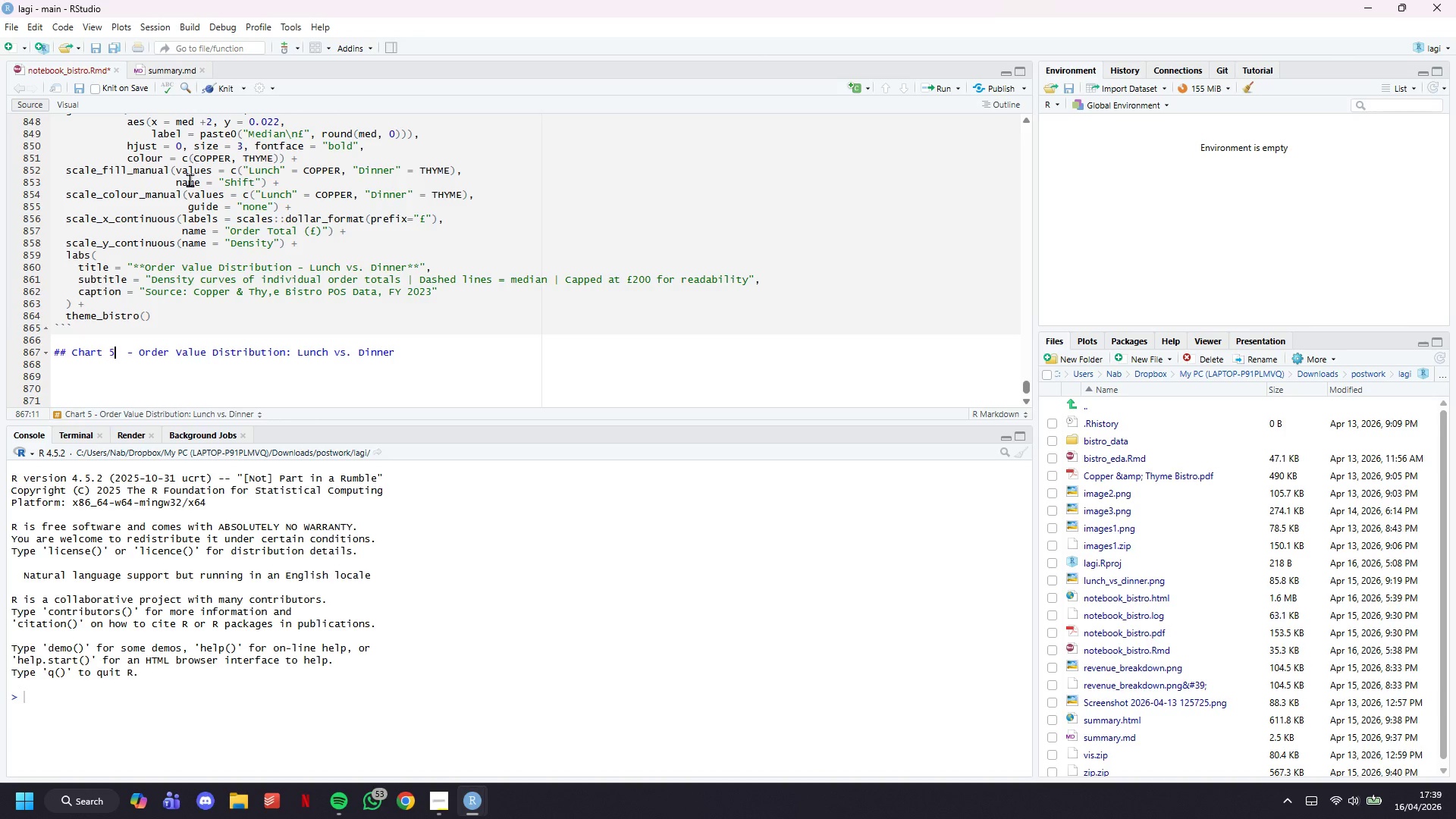 
key(ArrowRight)
 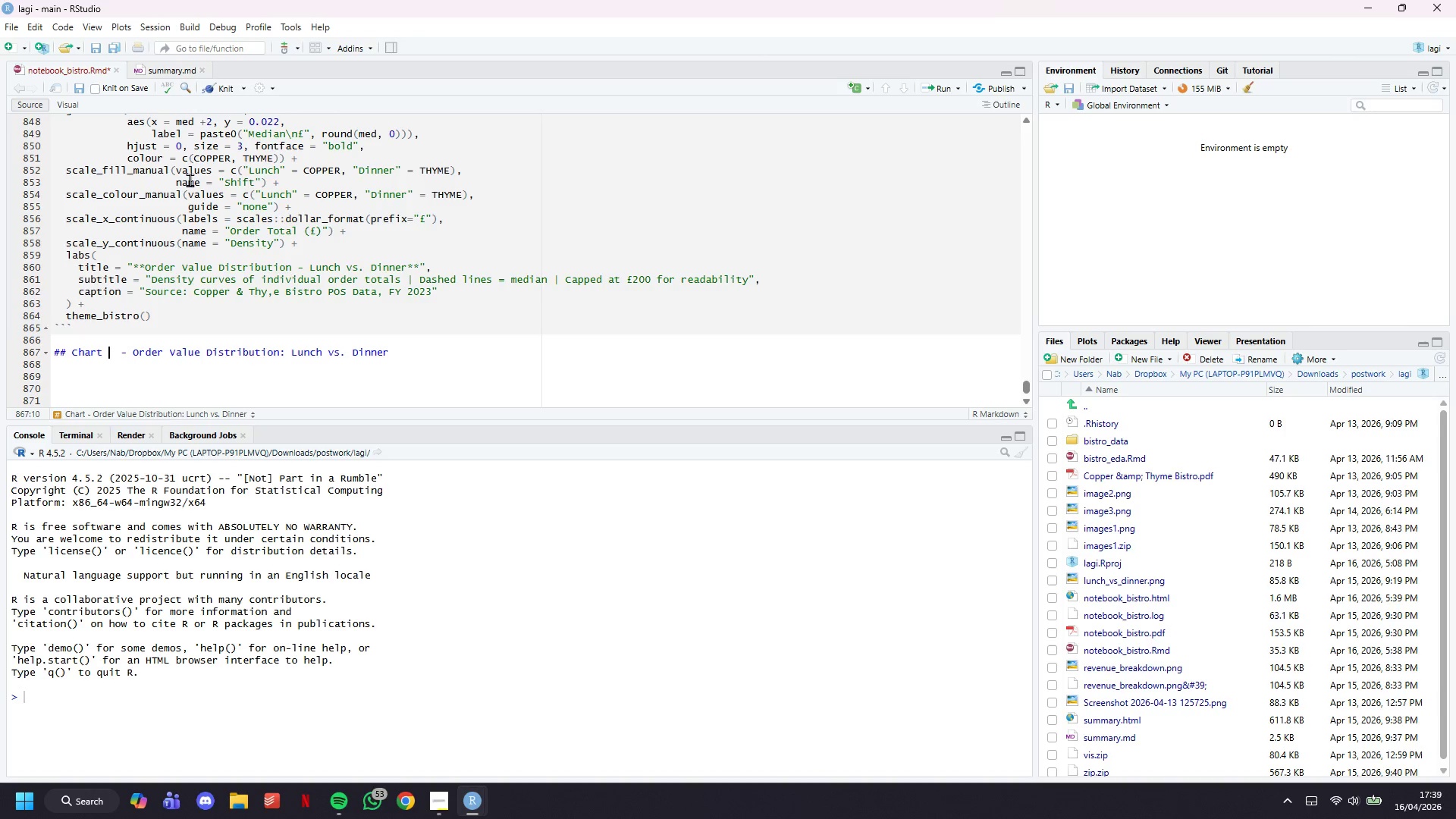 
key(Backspace)
 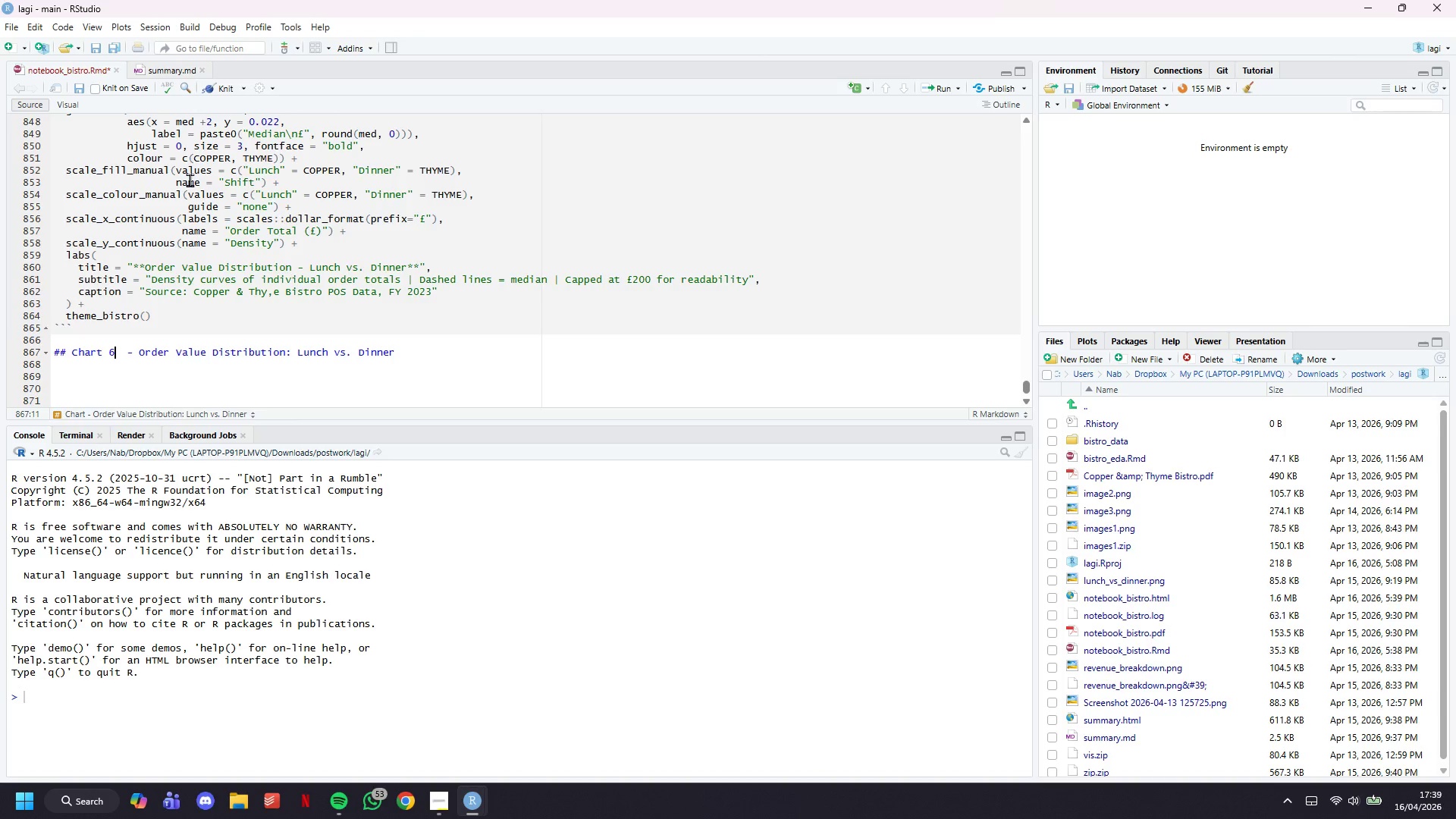 
key(6)
 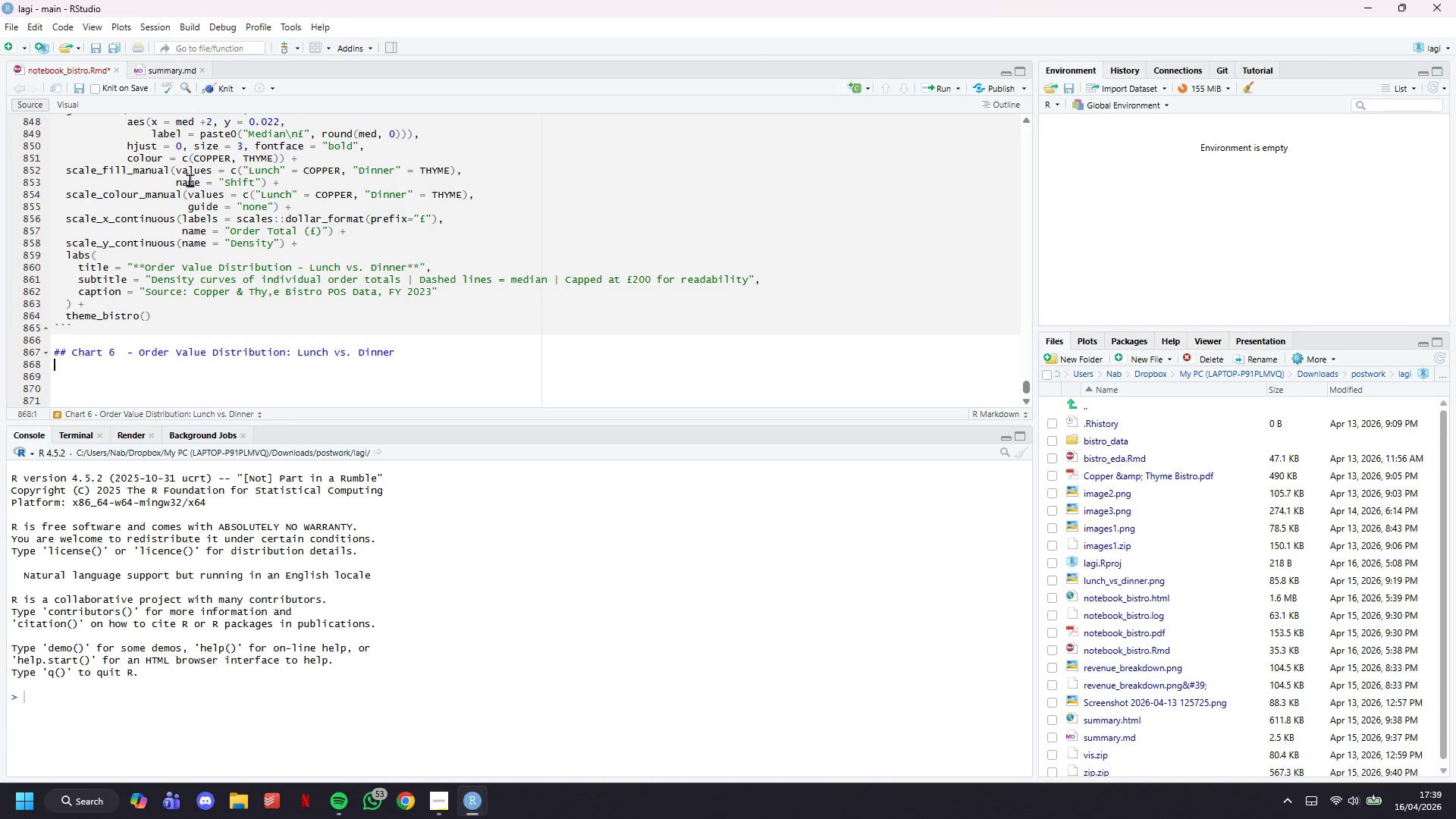 
key(ArrowDown)
 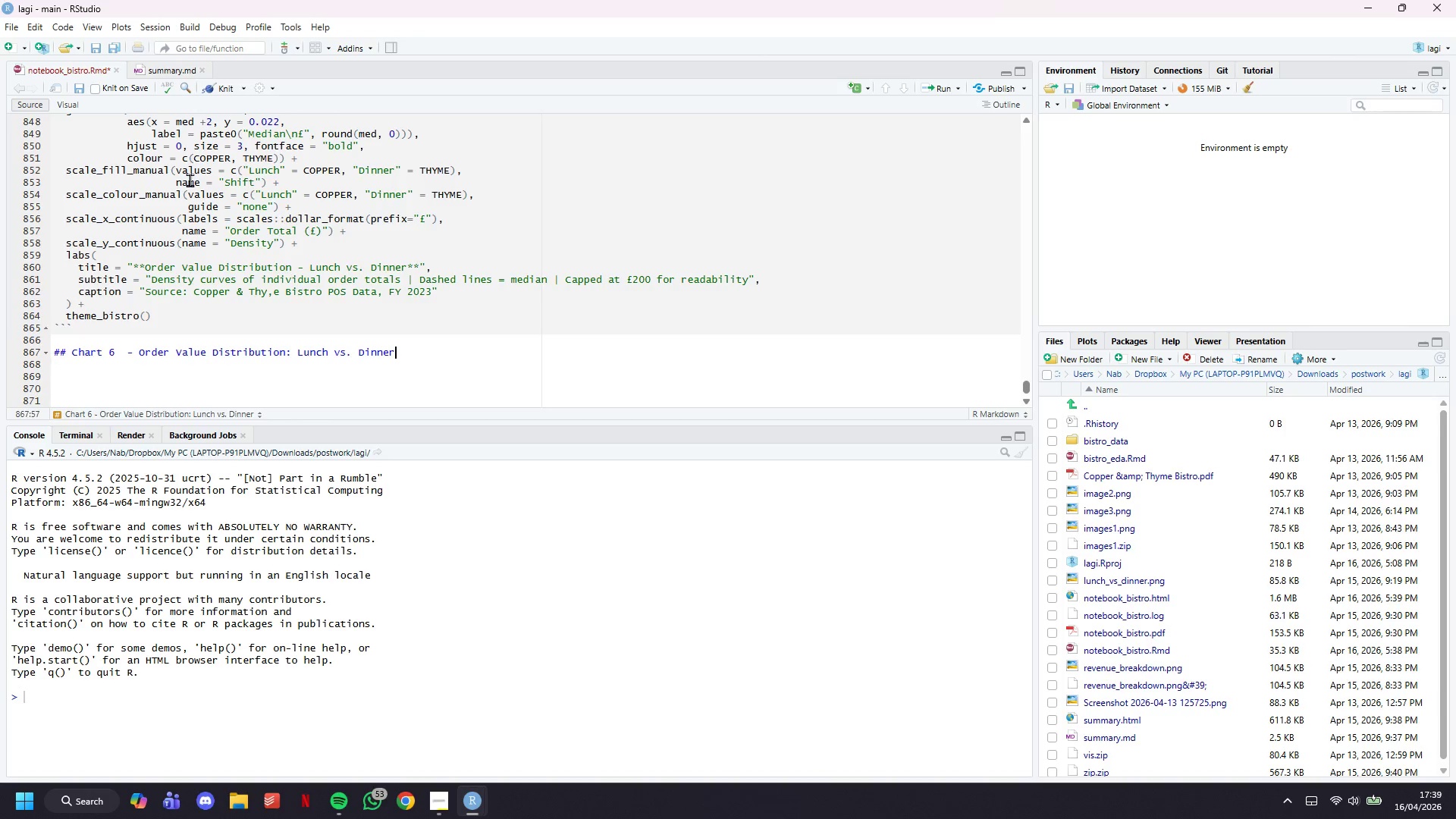 
key(ArrowLeft)
 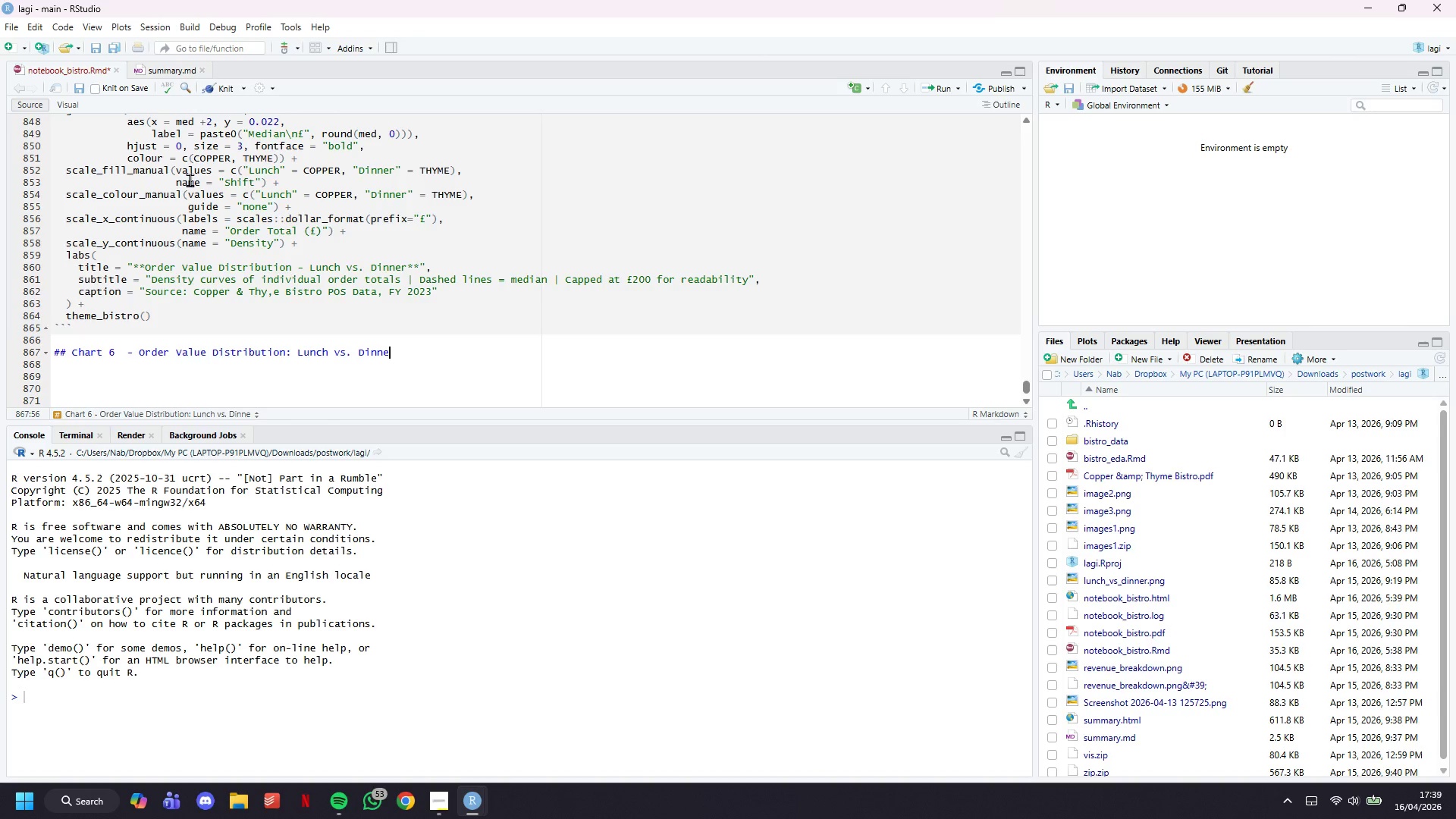 
hold_key(key=Backspace, duration=1.52)
 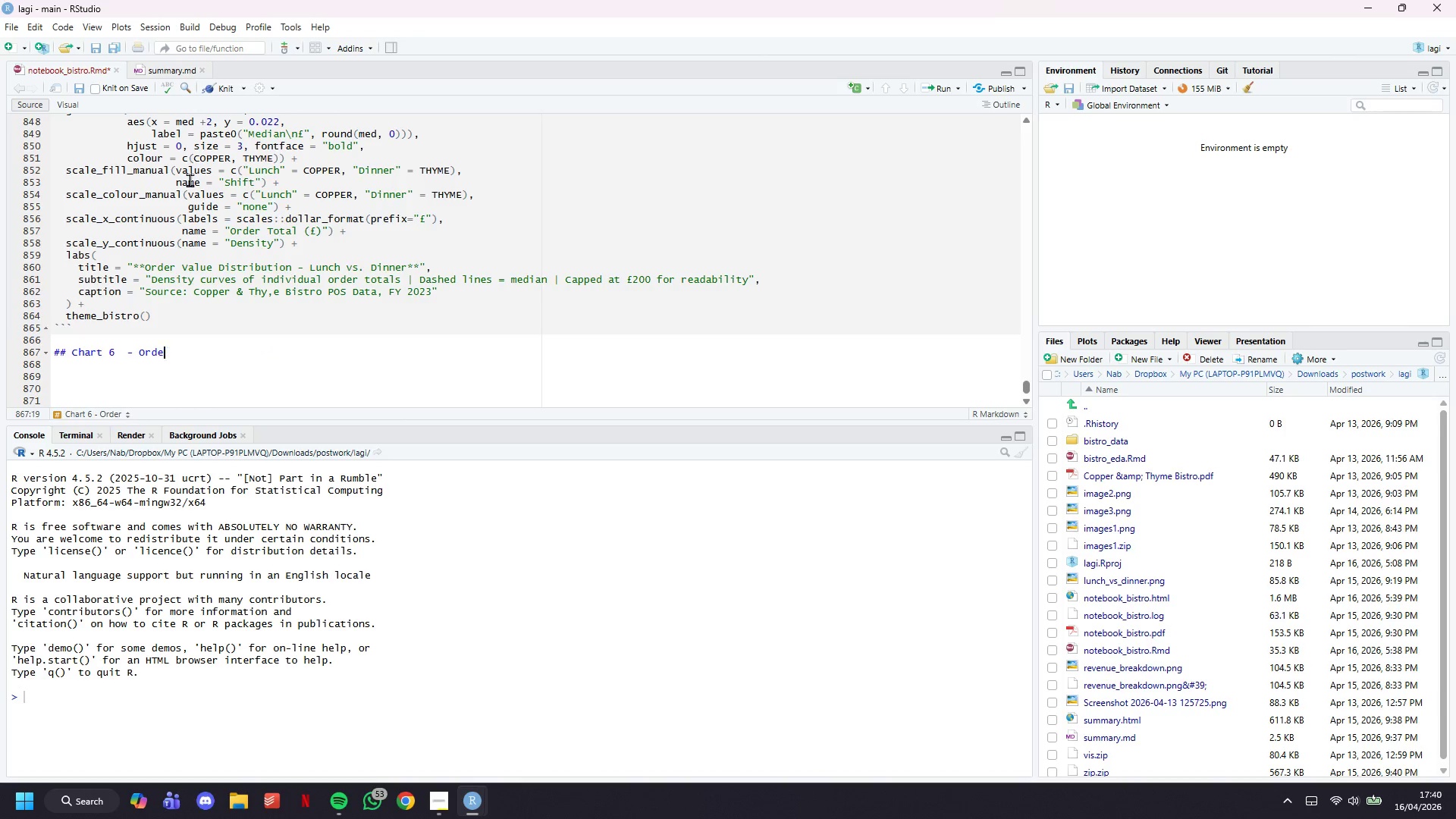 
key(Backspace)
key(Backspace)
key(Backspace)
key(Backspace)
key(Backspace)
key(Backspace)
key(Backspace)
type(Hourly Od)
key(Backspace)
type(rder Volume bu)
key(Backspace)
type(y Shift)
 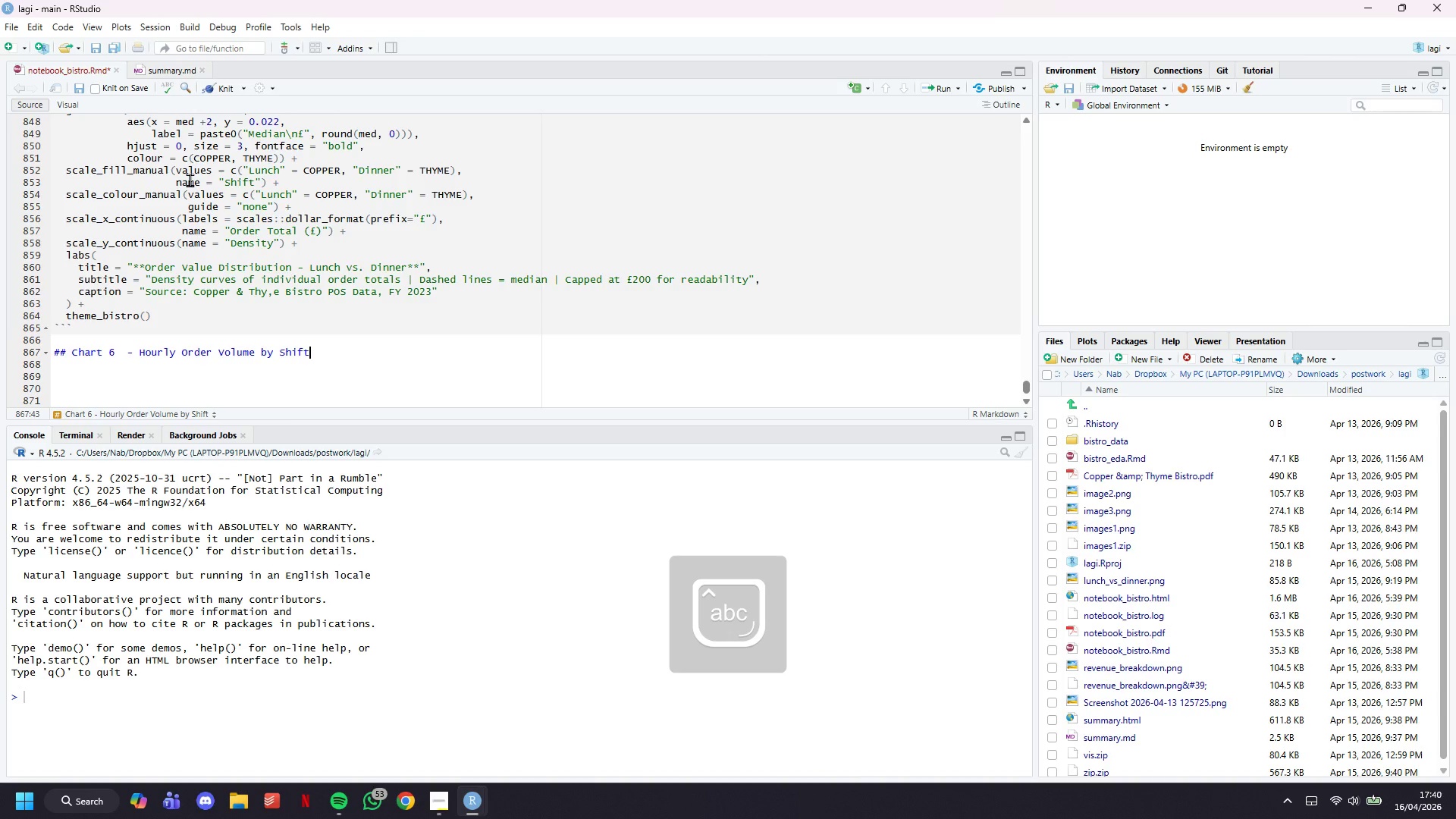 
key(Enter)
 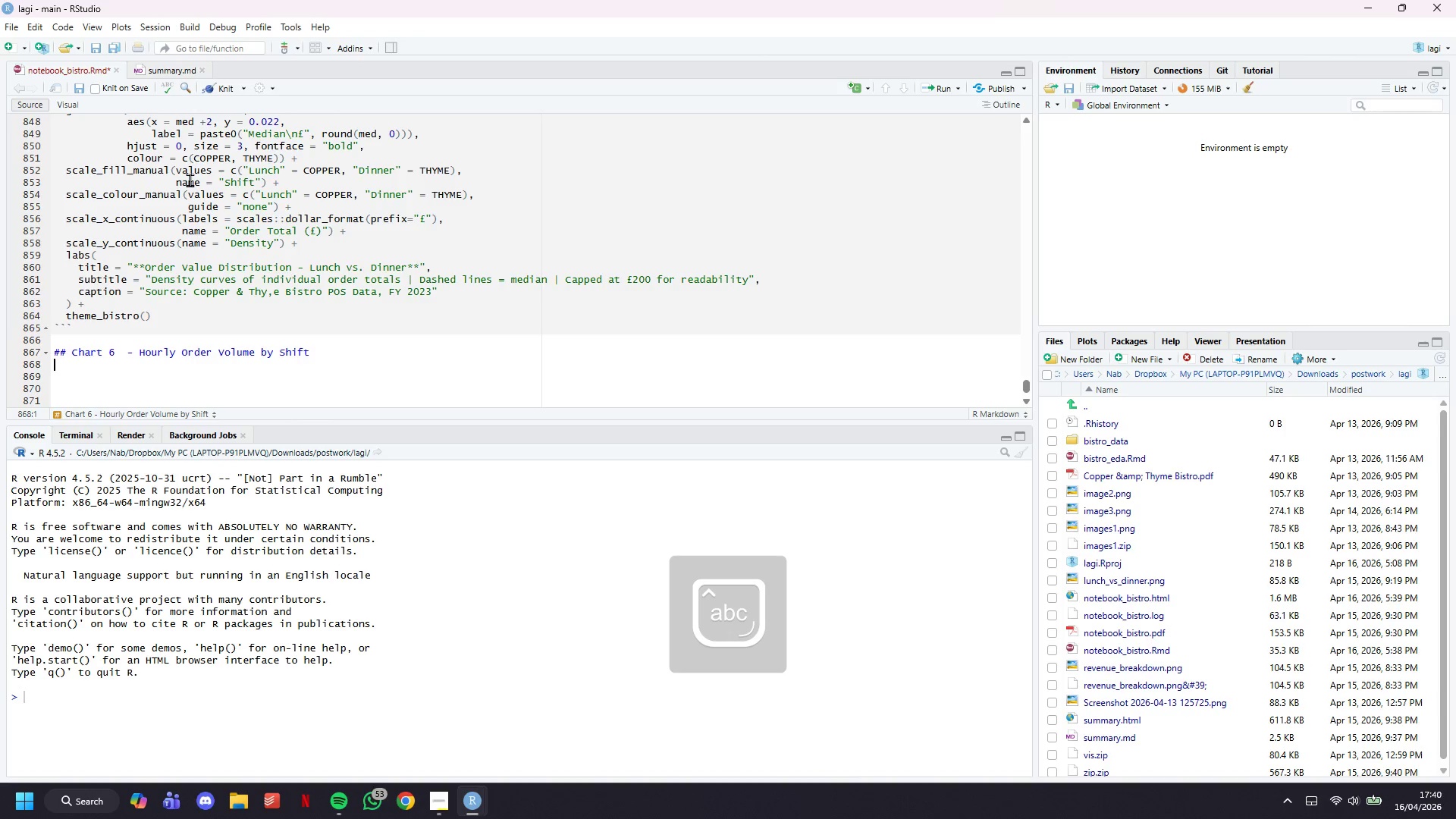 
key(Enter)
 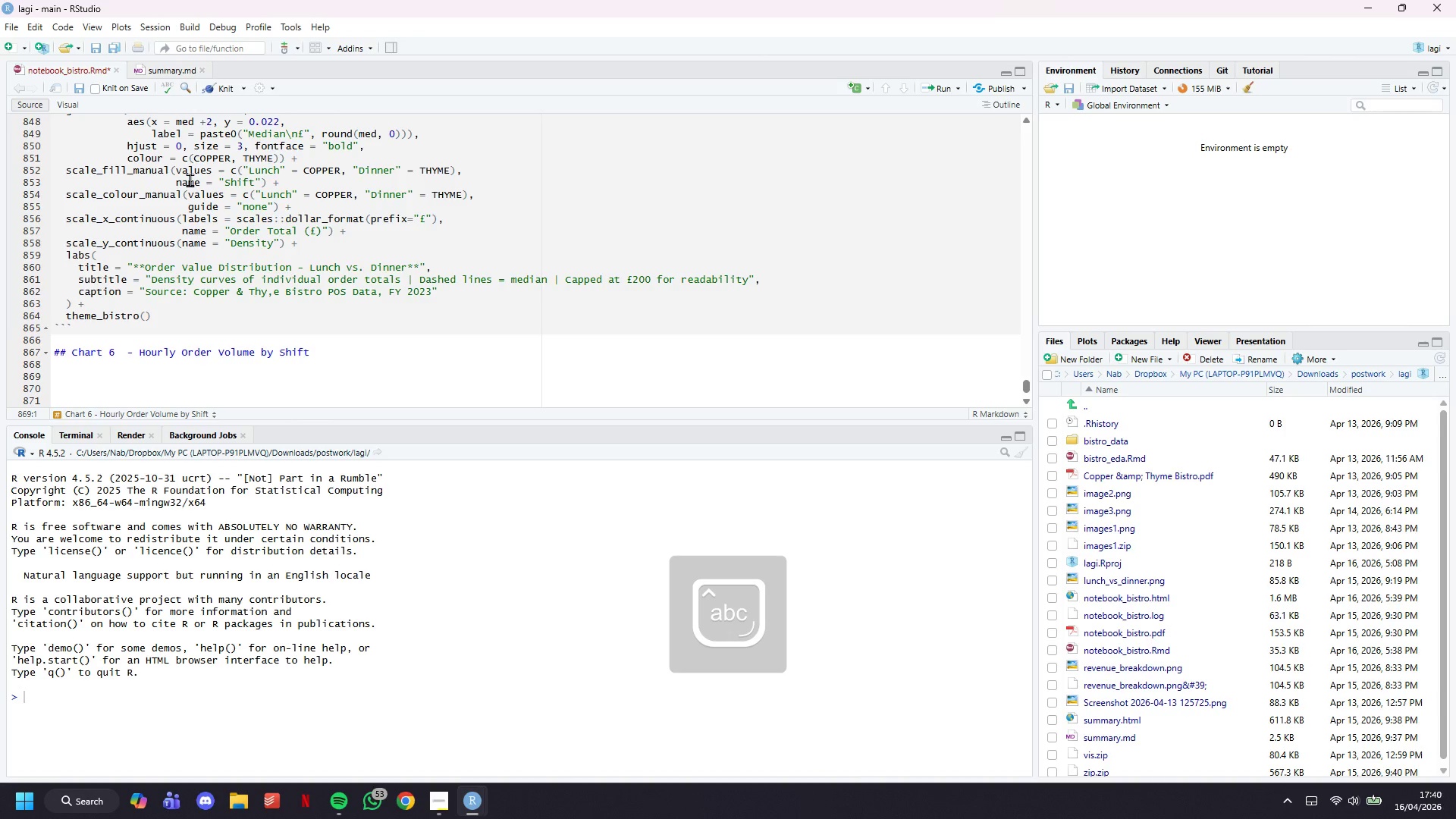 
key(Backquote)
 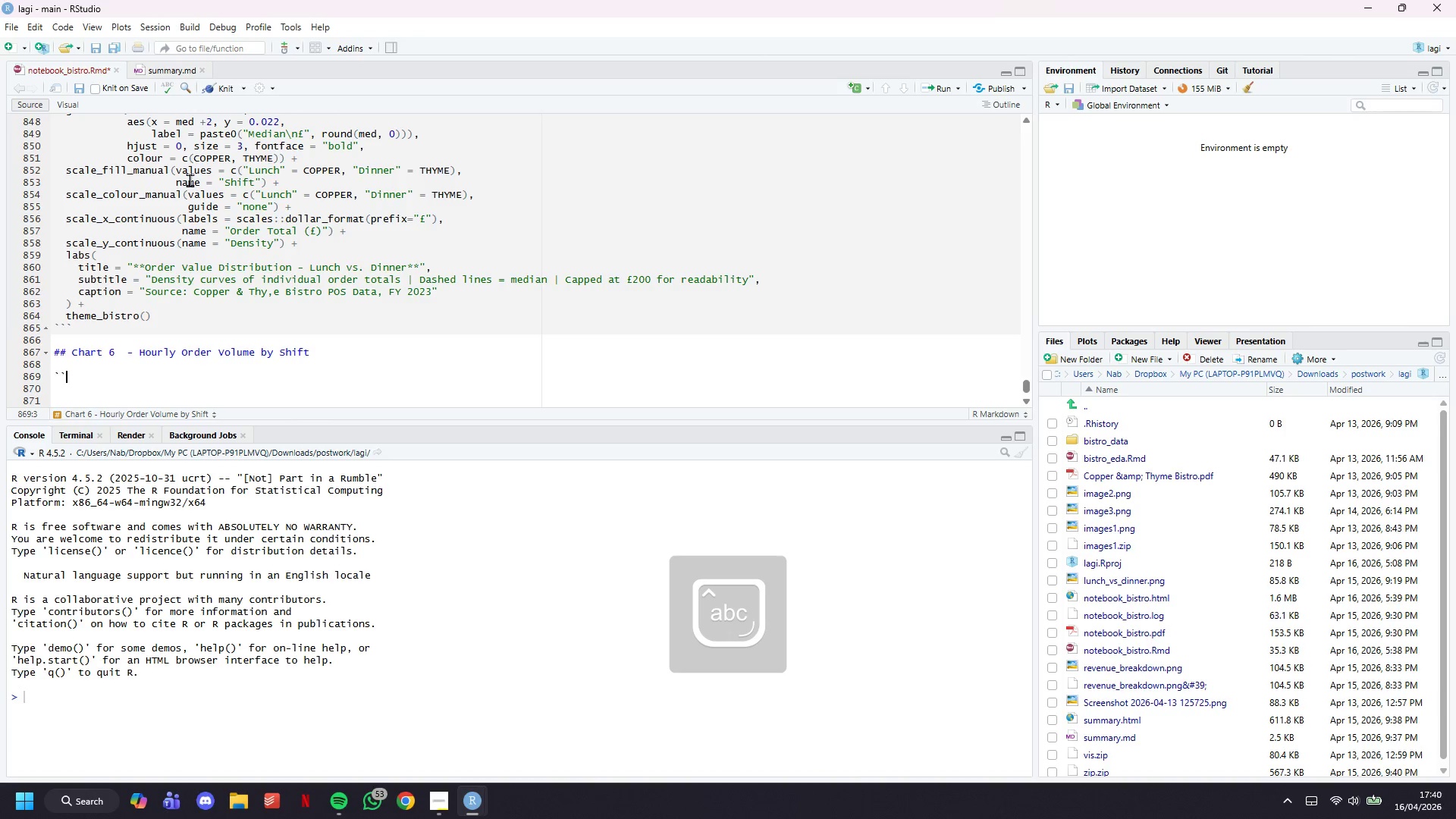 
key(Backquote)
 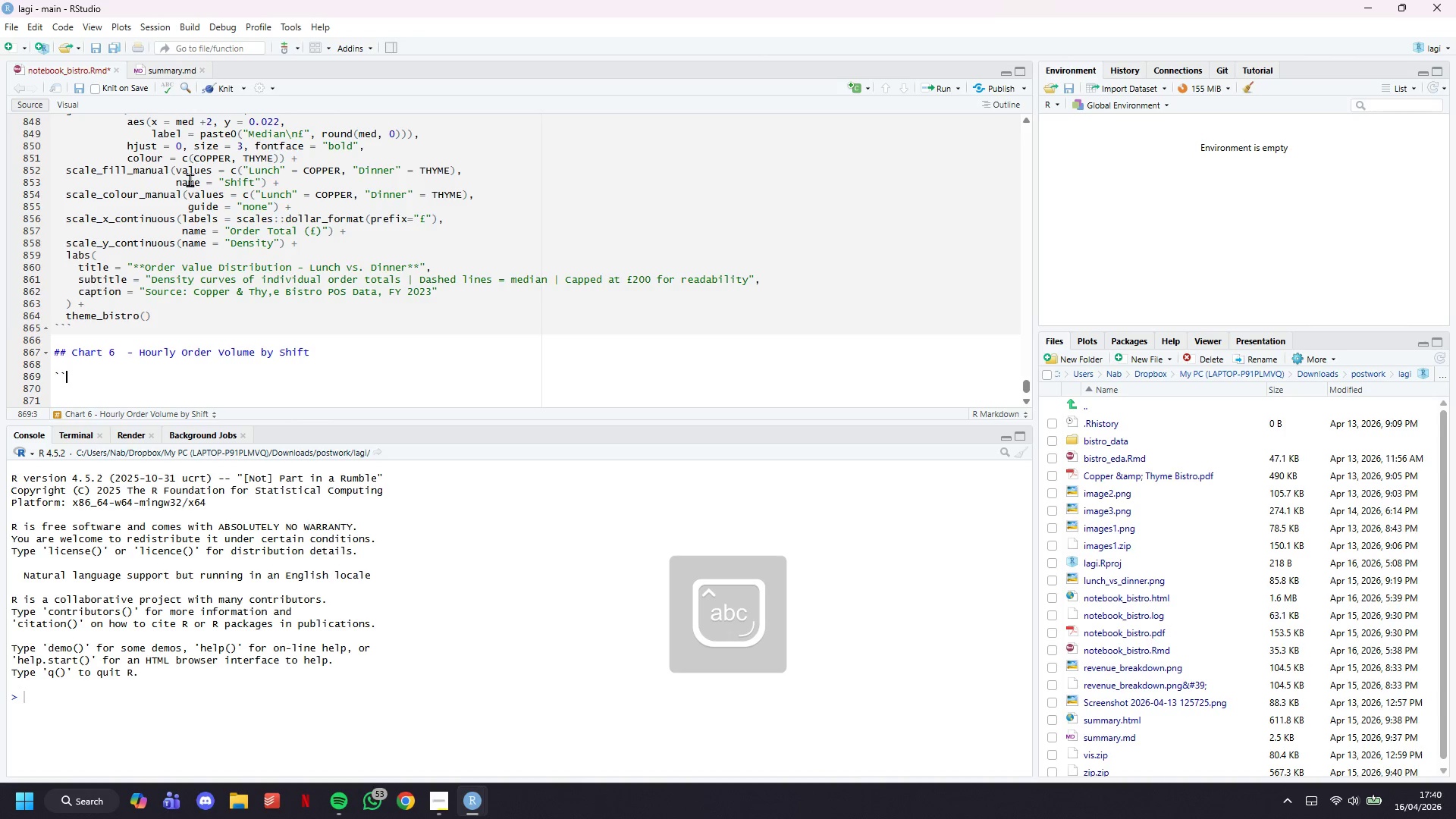 
key(Backquote)
 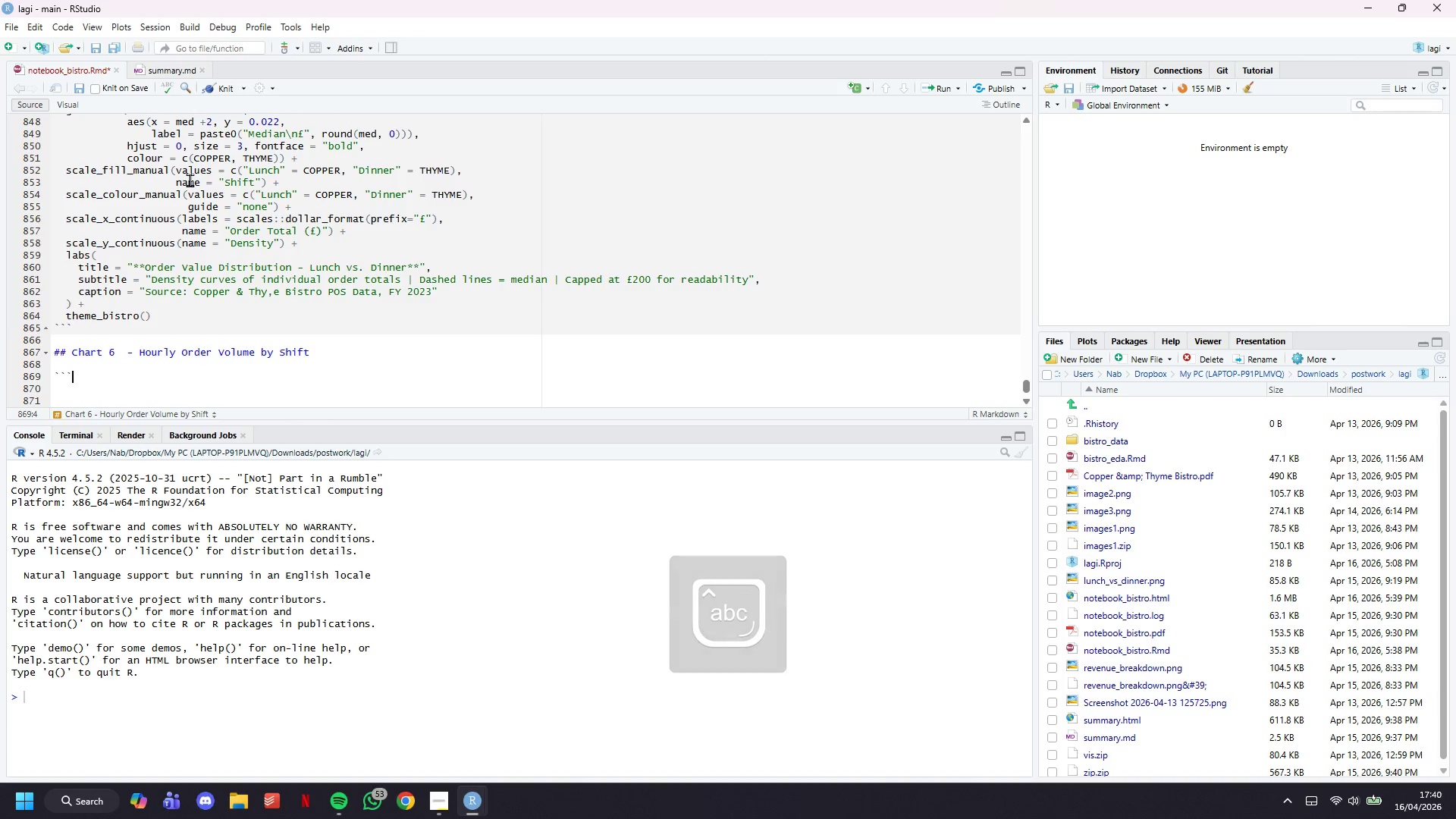 
key(Enter)
 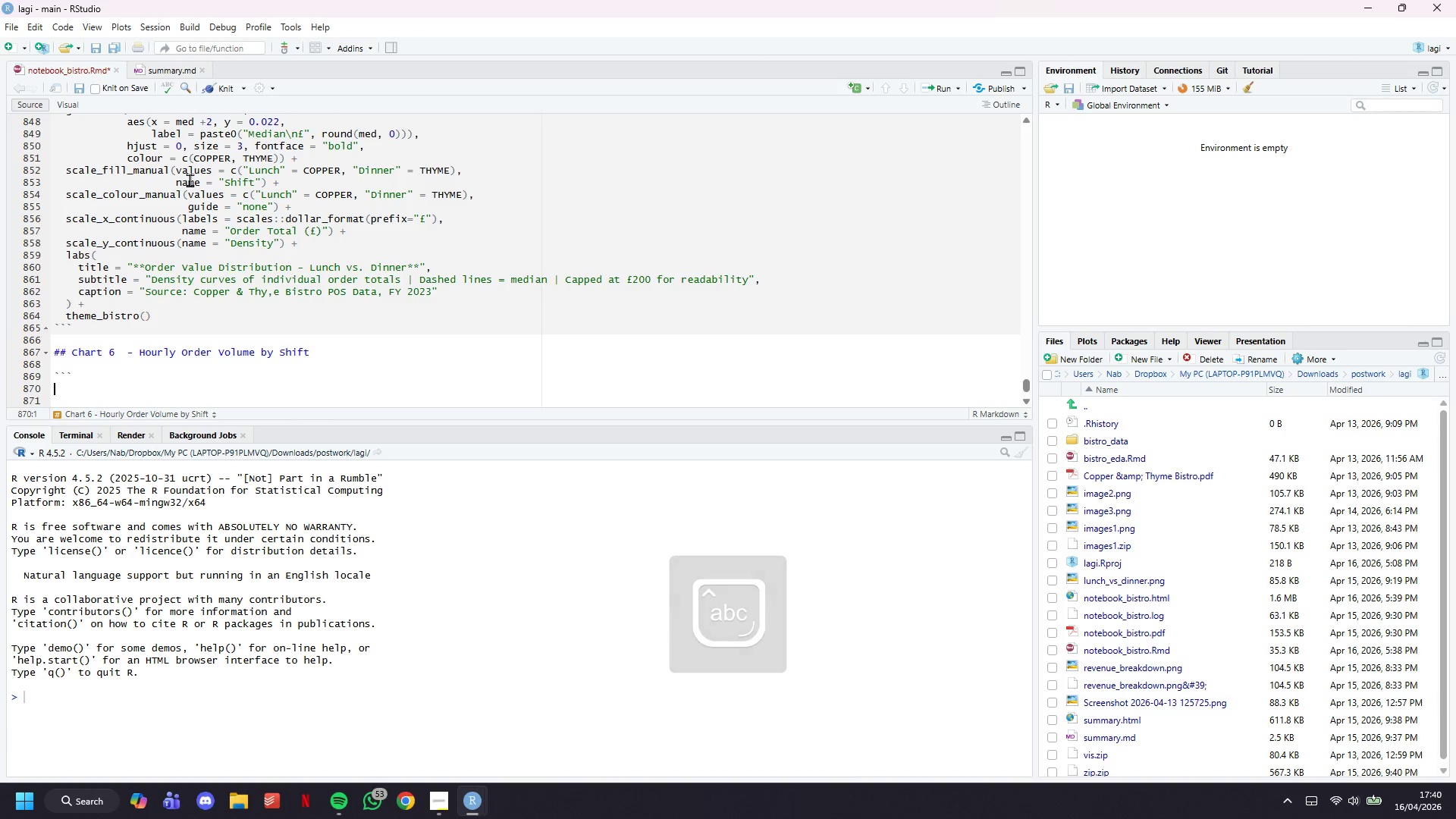 
key(Enter)
 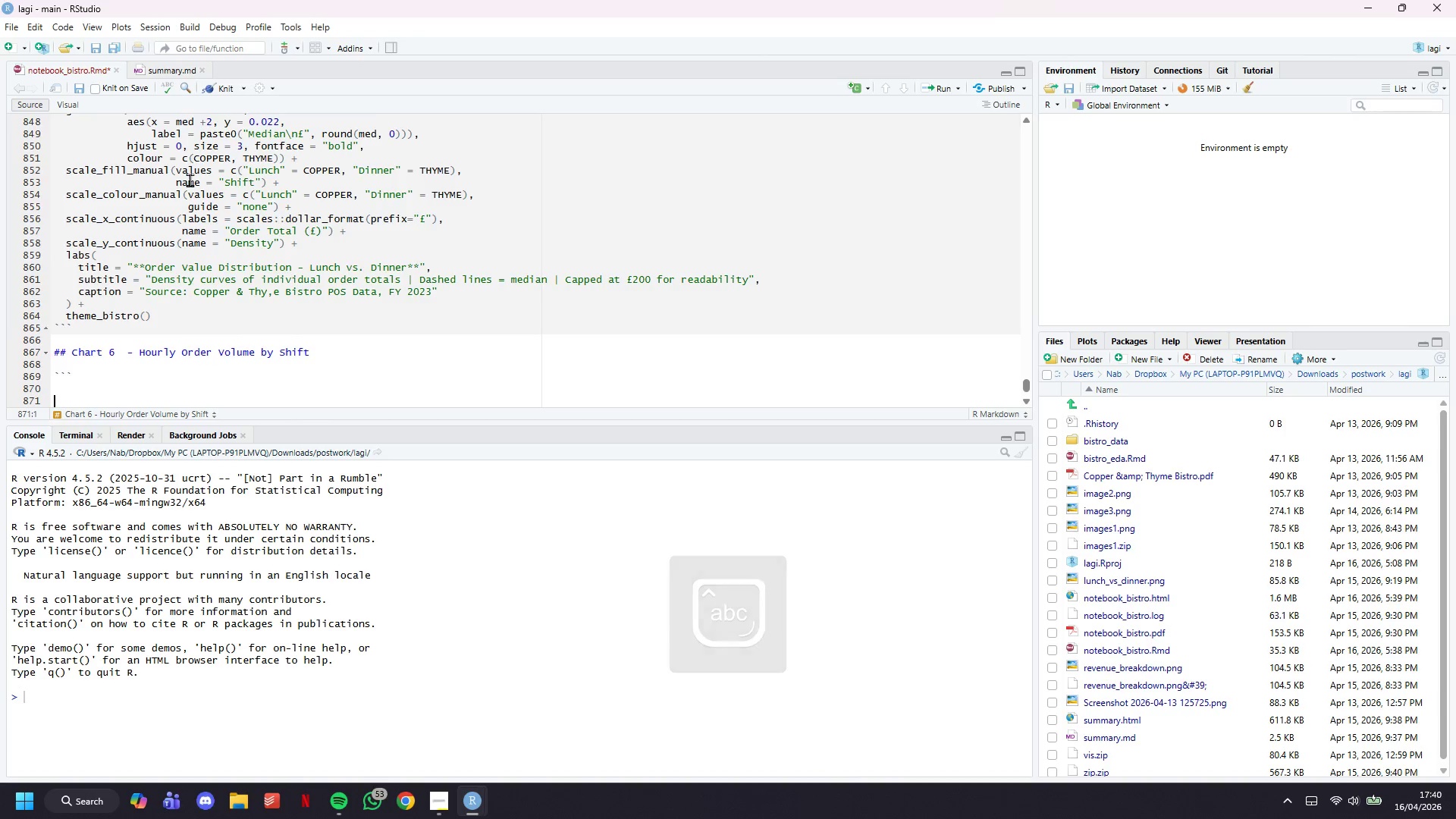 
key(Enter)
 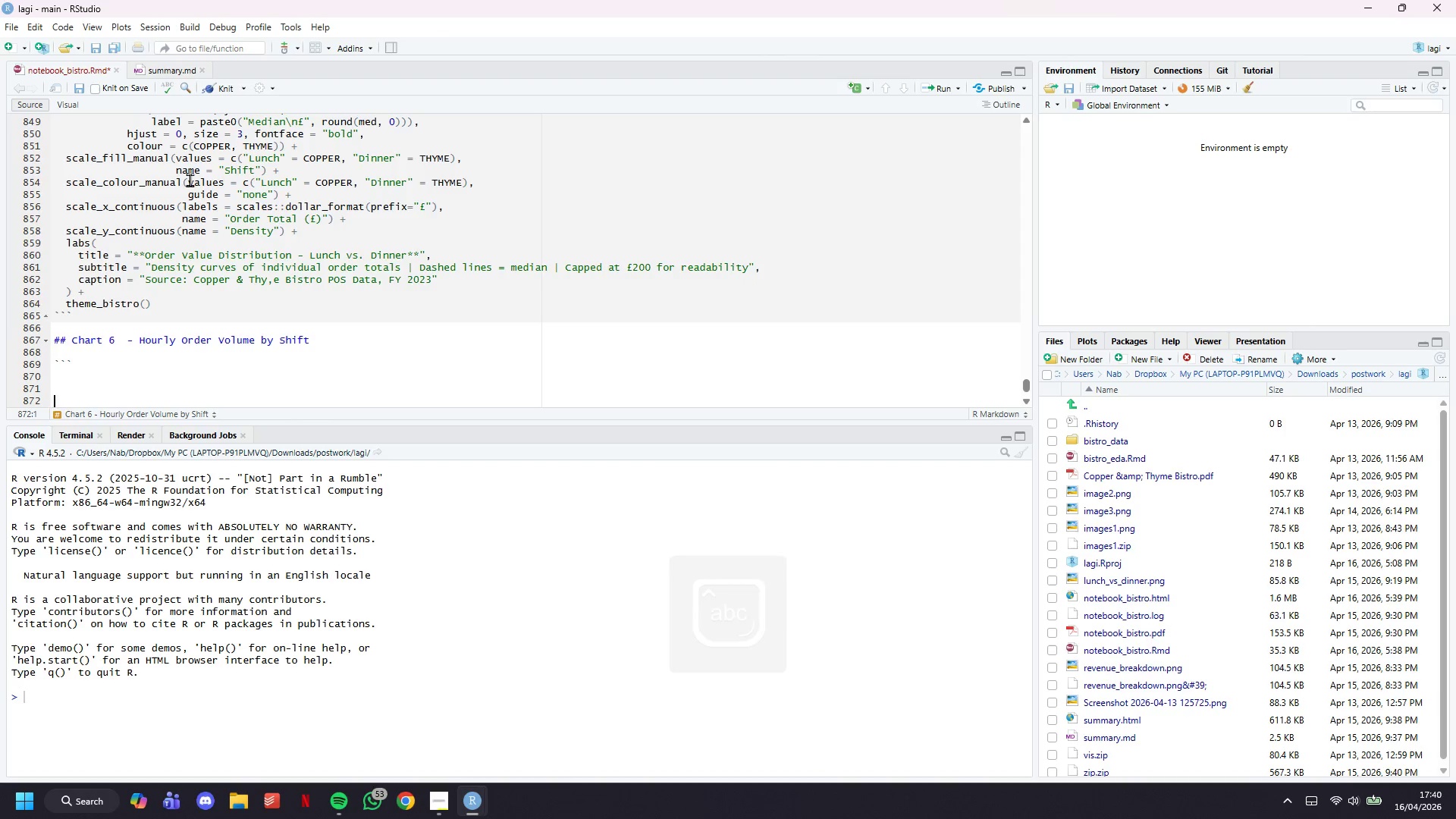 
key(Backquote)
 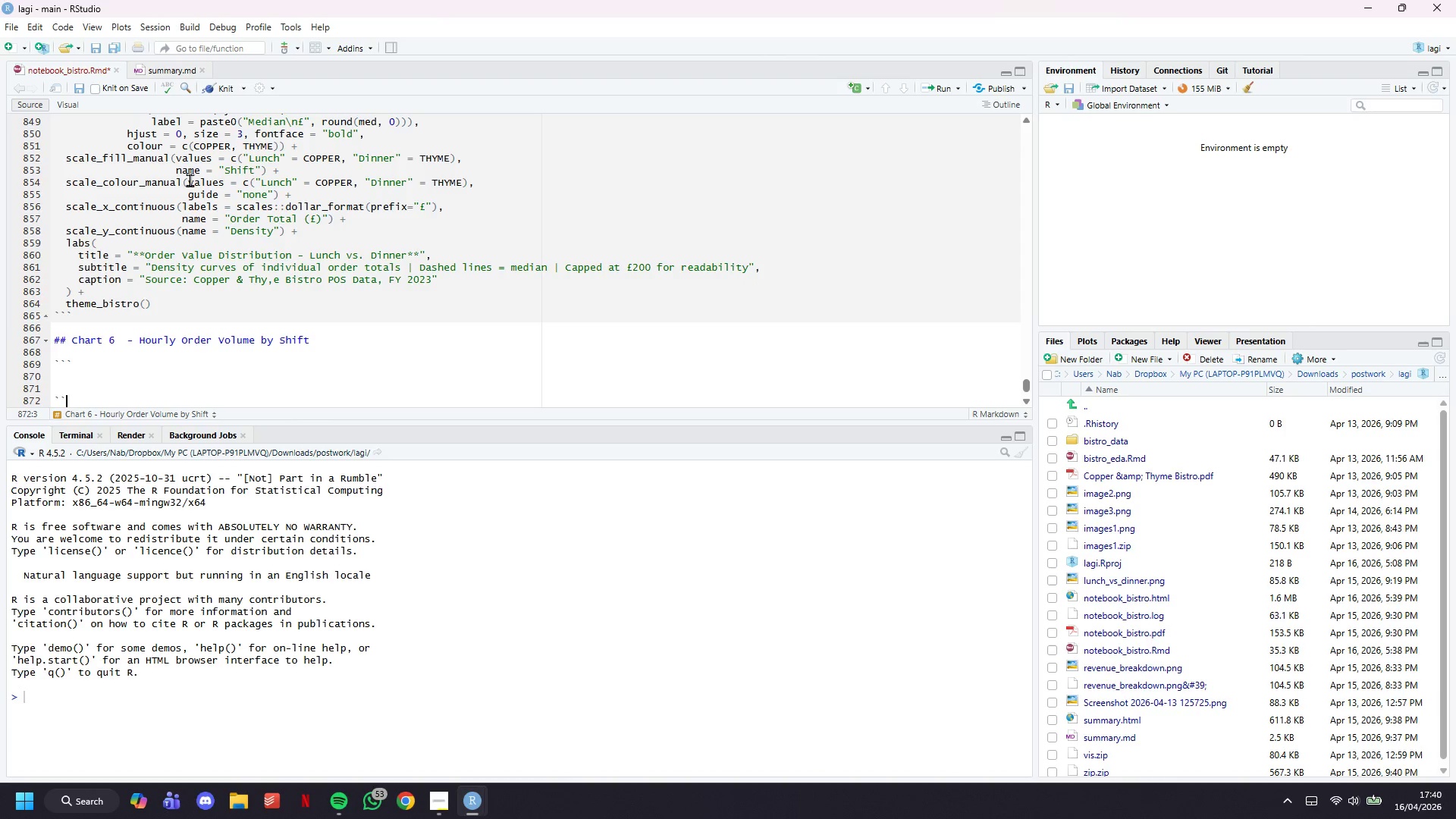 
key(Backquote)
 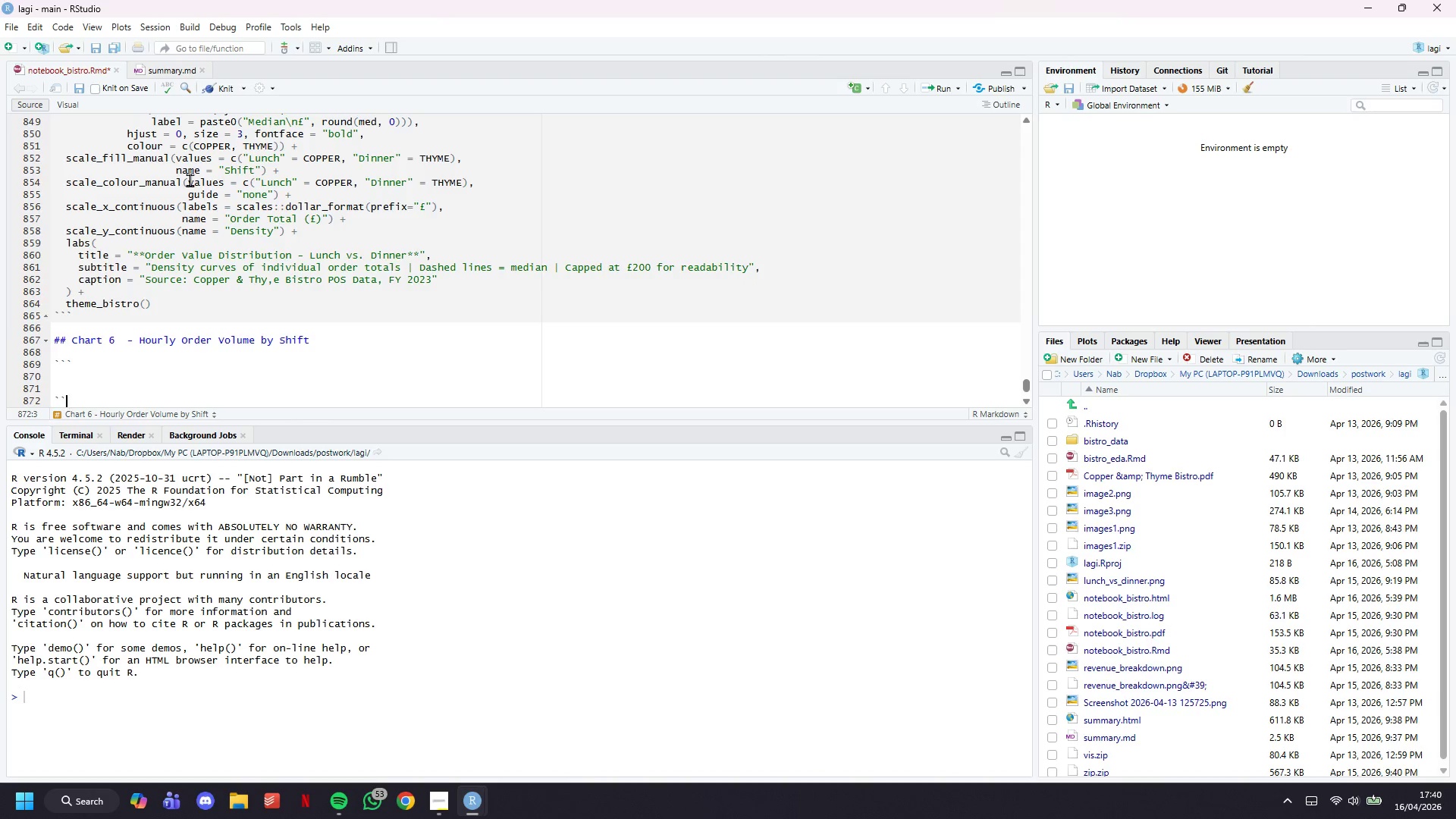 
key(Backquote)
 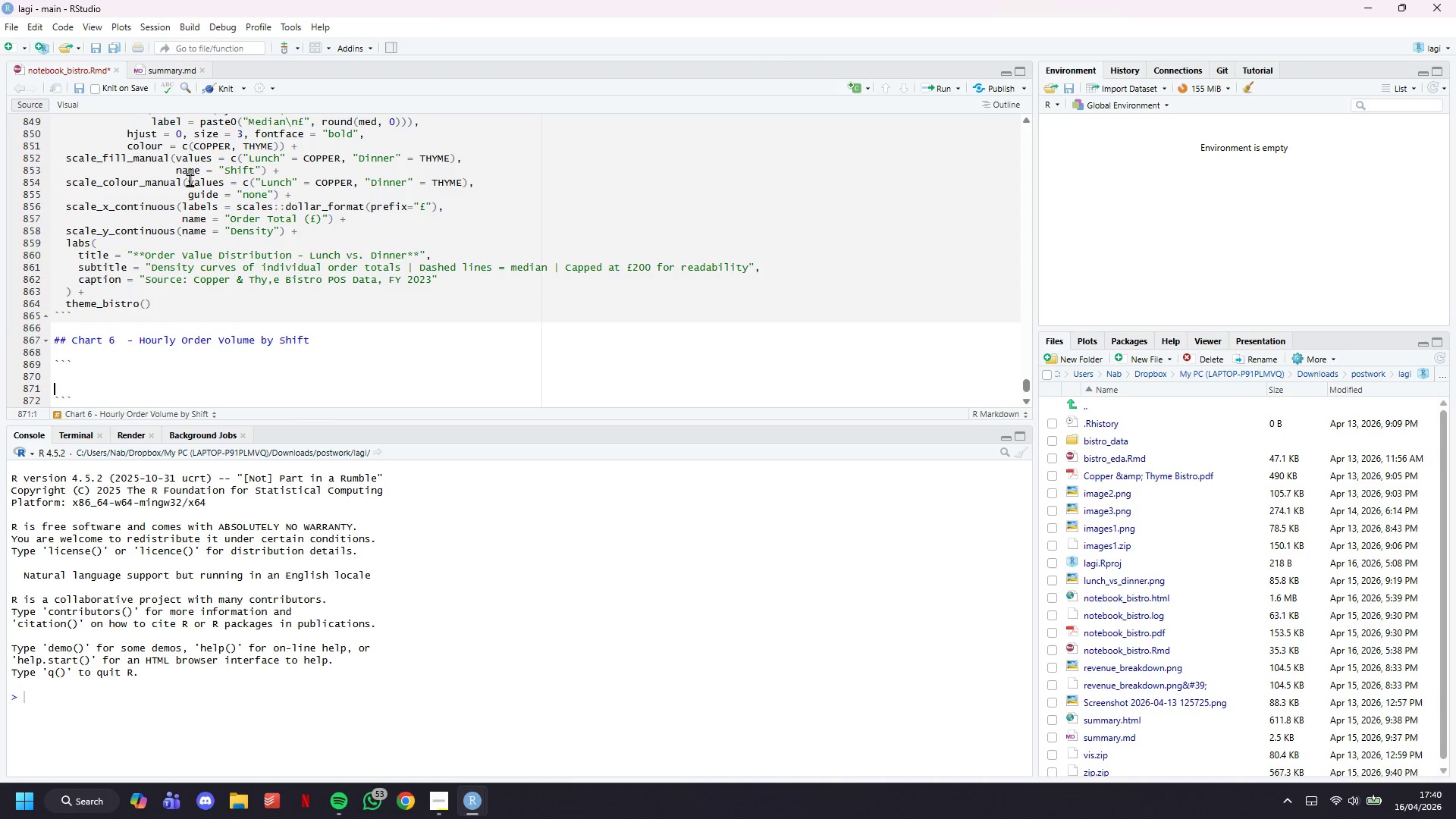 
key(ArrowUp)
 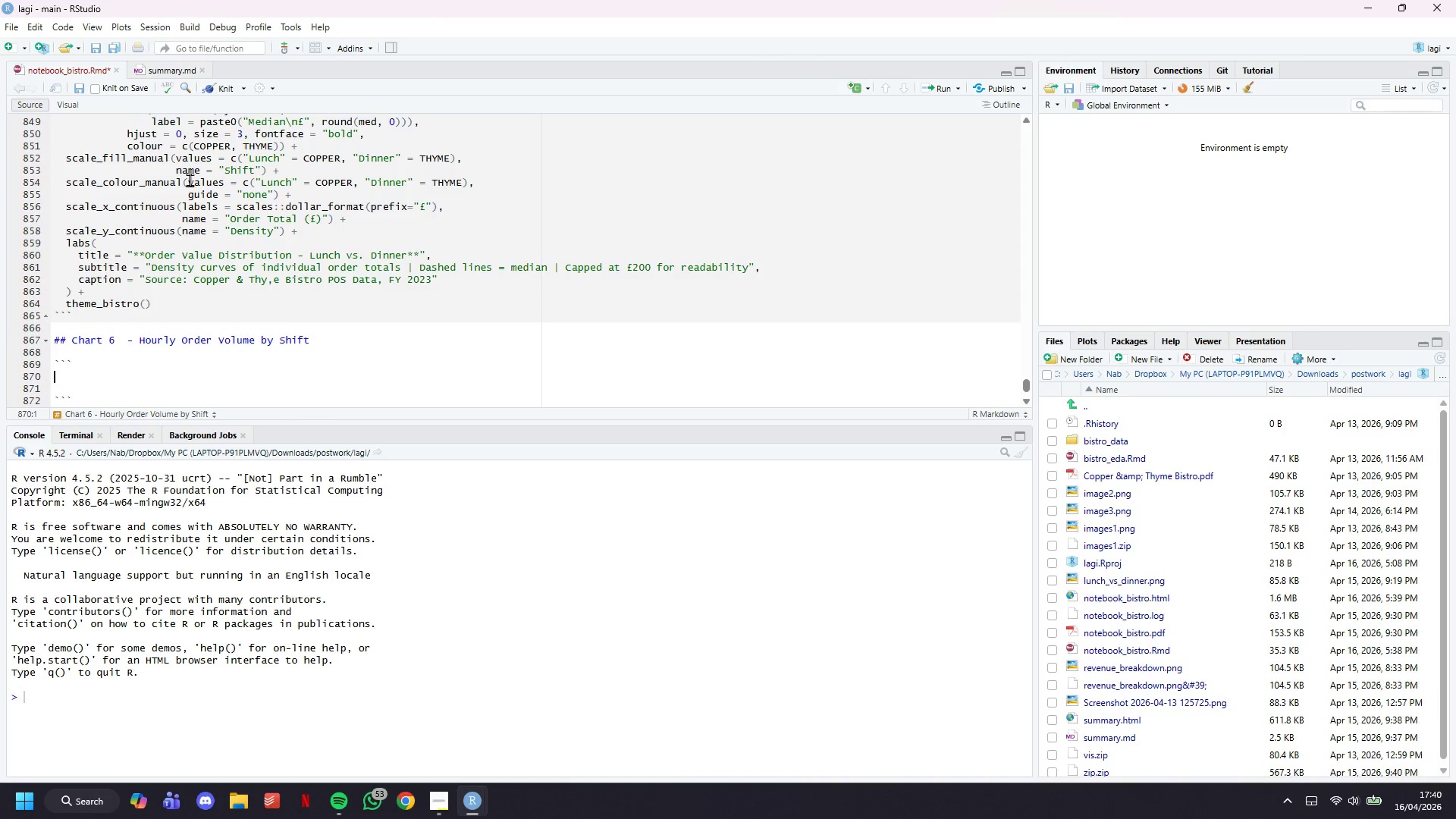 
key(ArrowUp)
 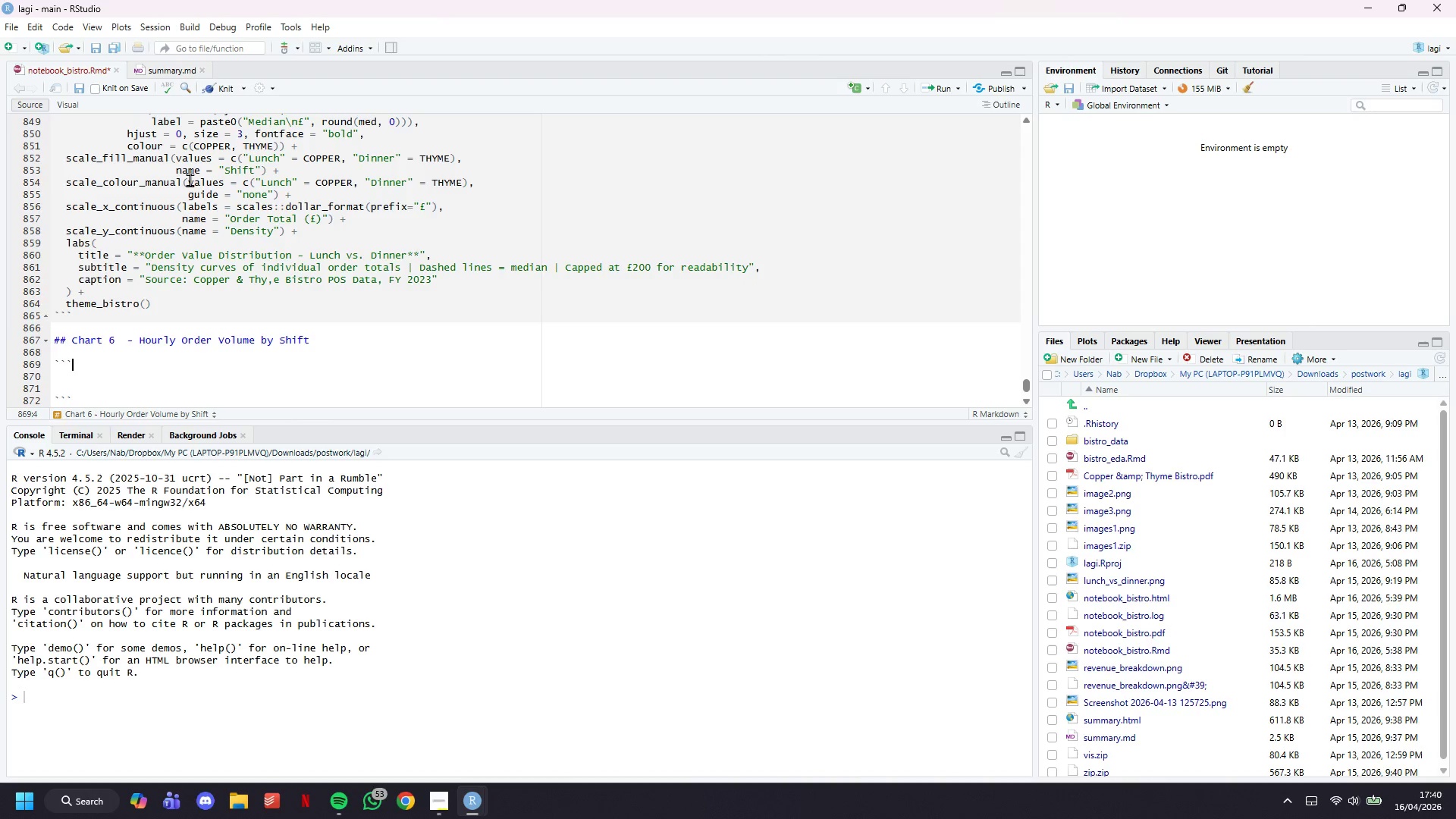 
key(ArrowUp)
 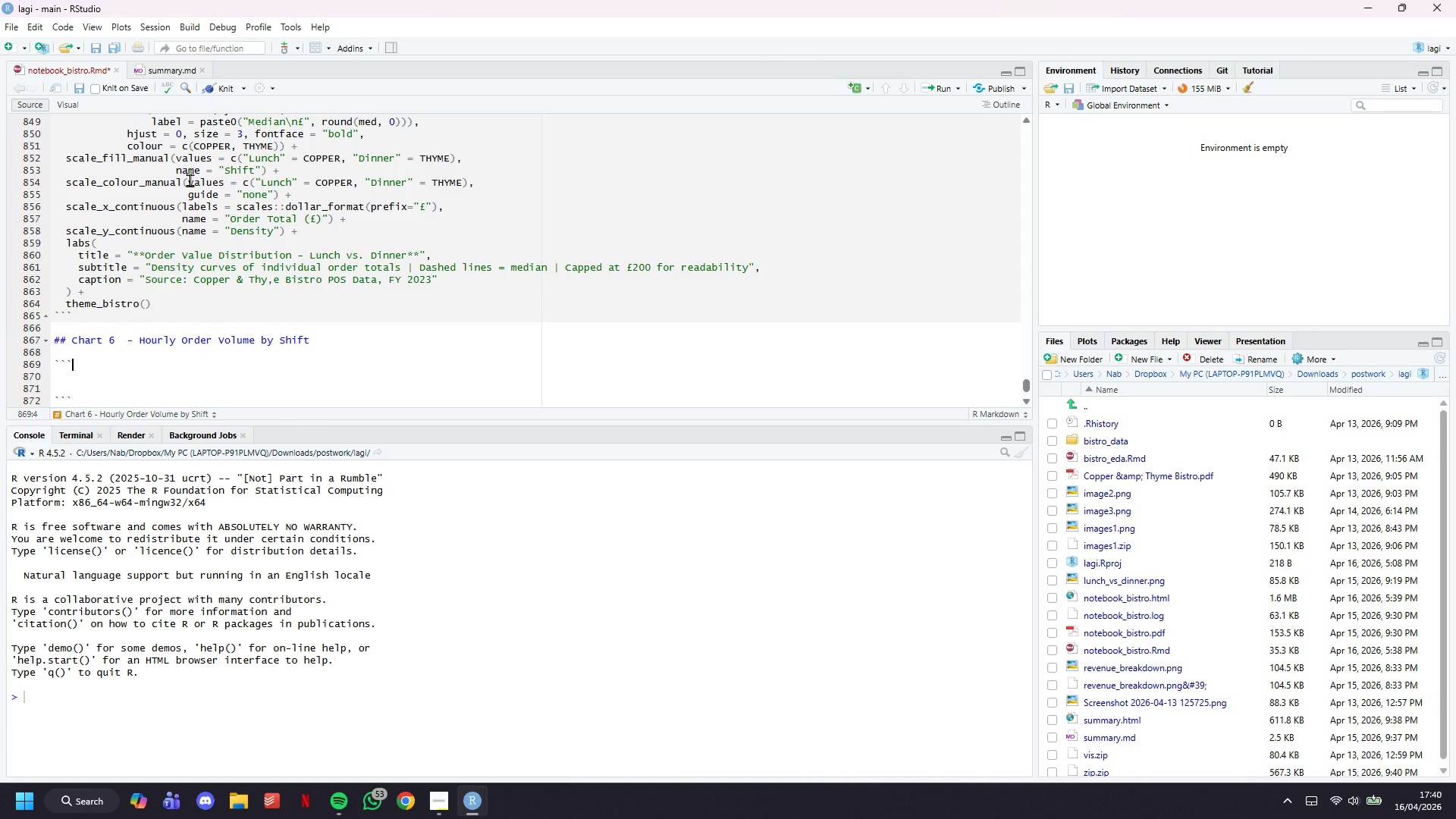 
type({r chart6-hourly-vol, fig.height=4.5, fig.cap="")
 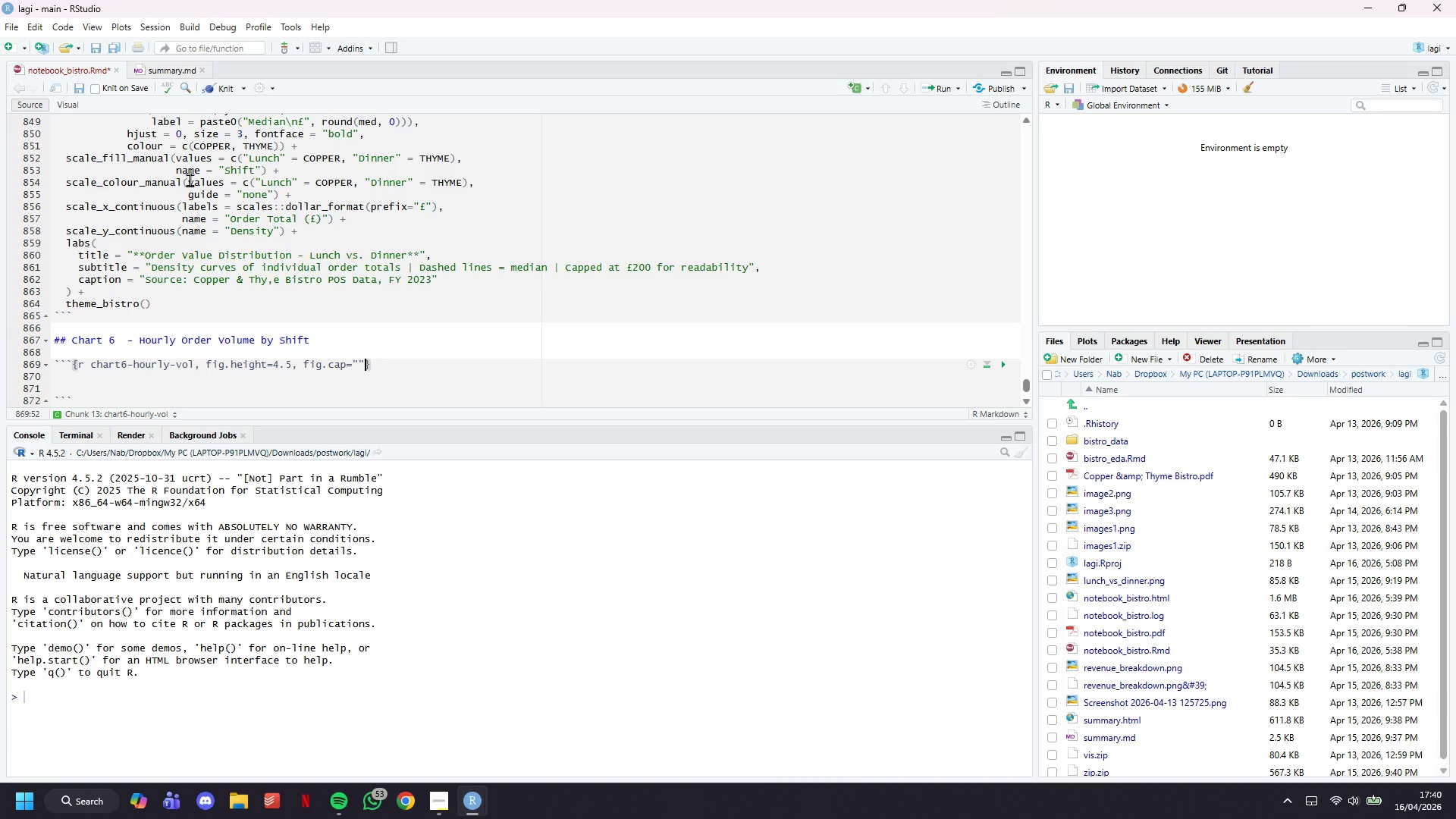 
 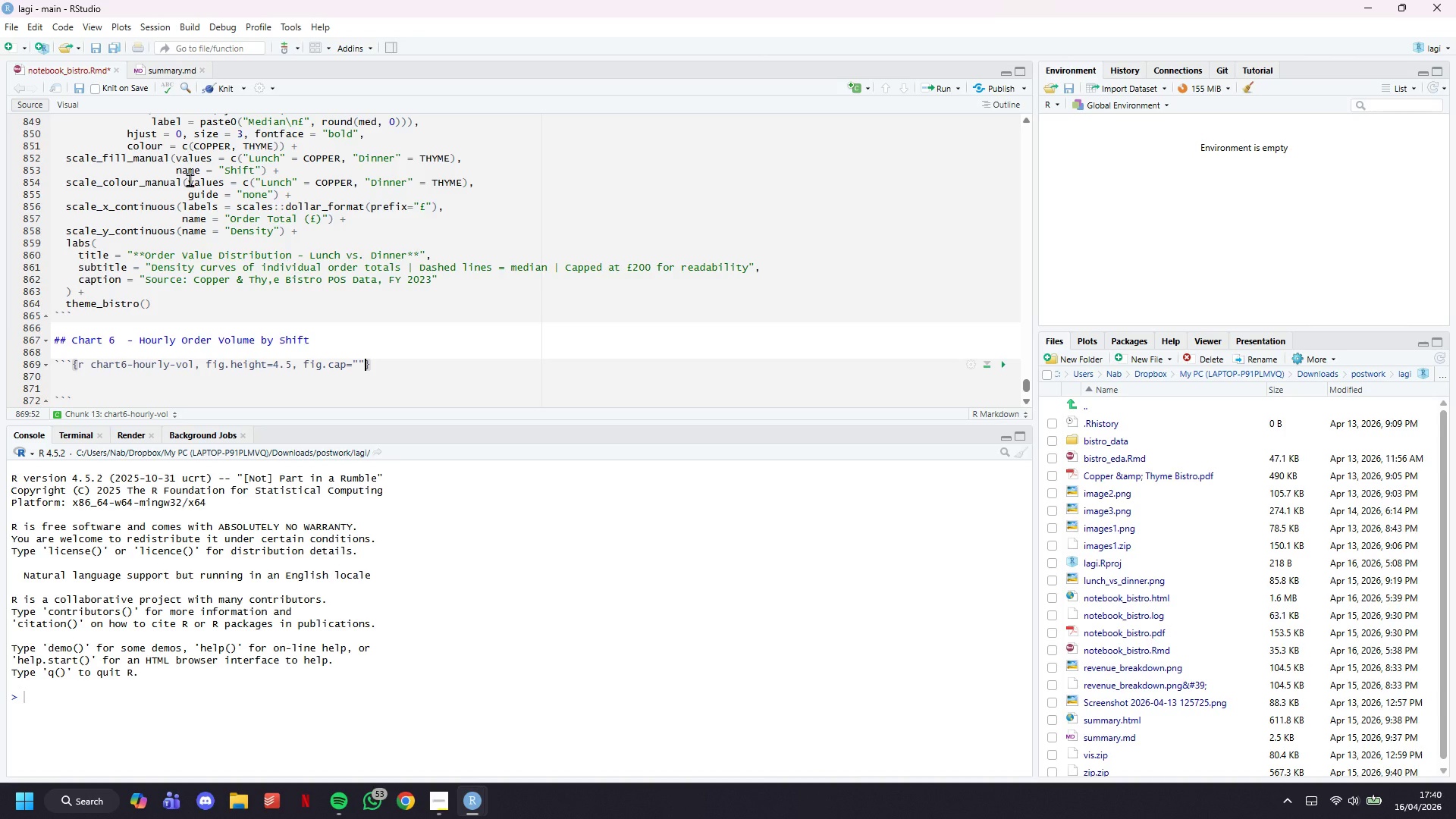 
key(ArrowLeft)
 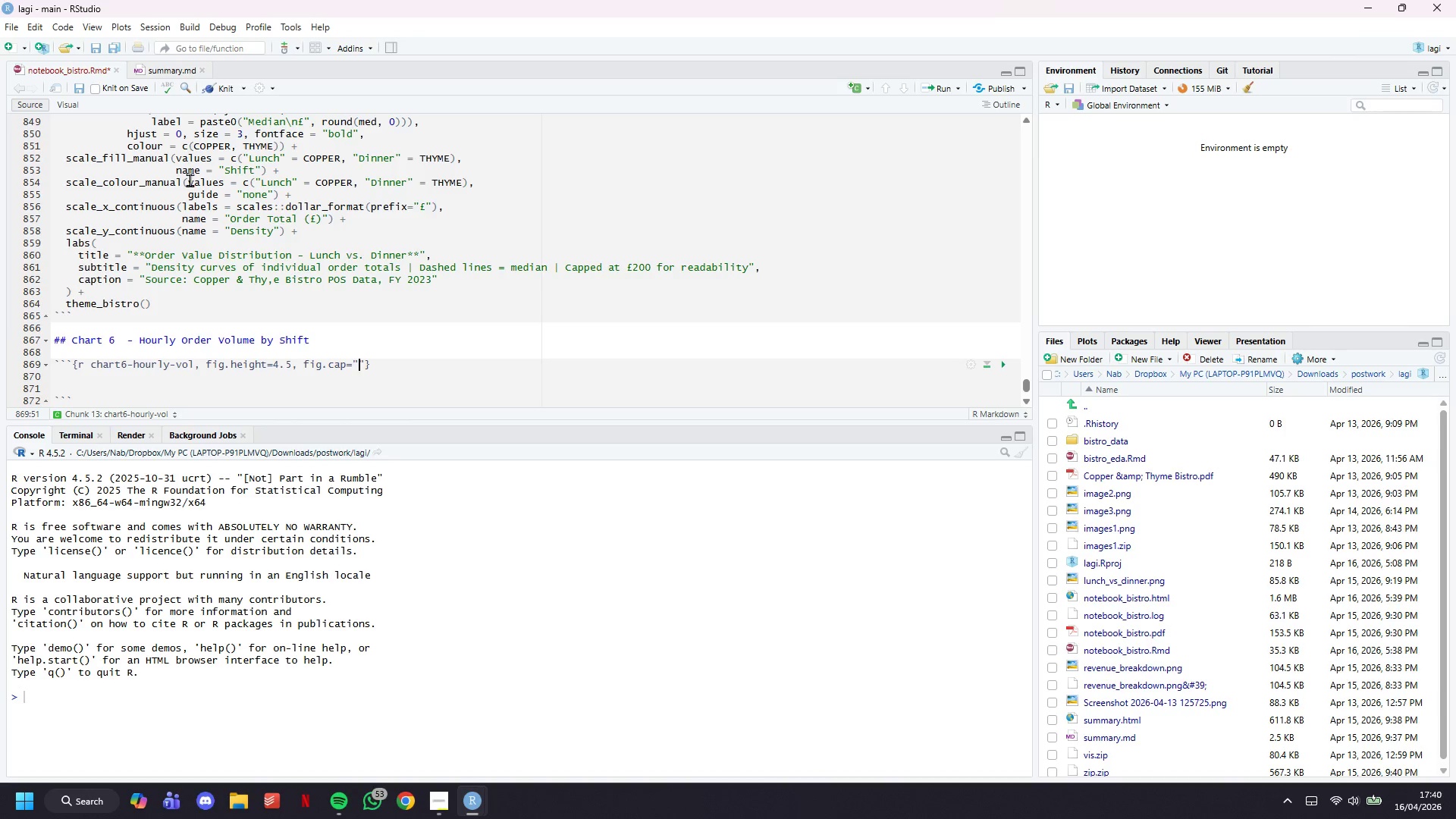 
type(Average number of orders per hour, coloured by shift/ )
key(Backspace)
key(Backspace)
type(. The interlude period ())
 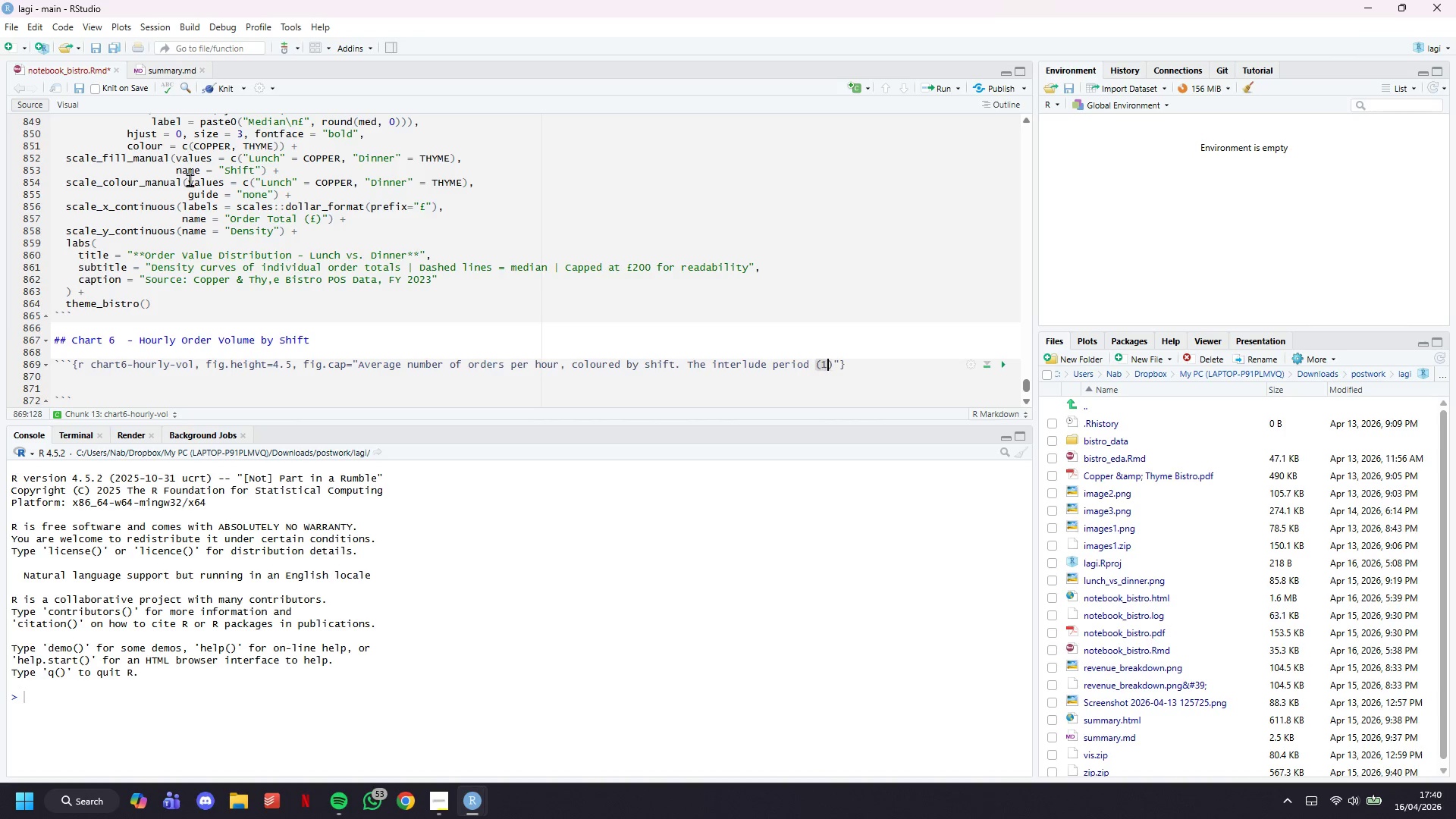 
 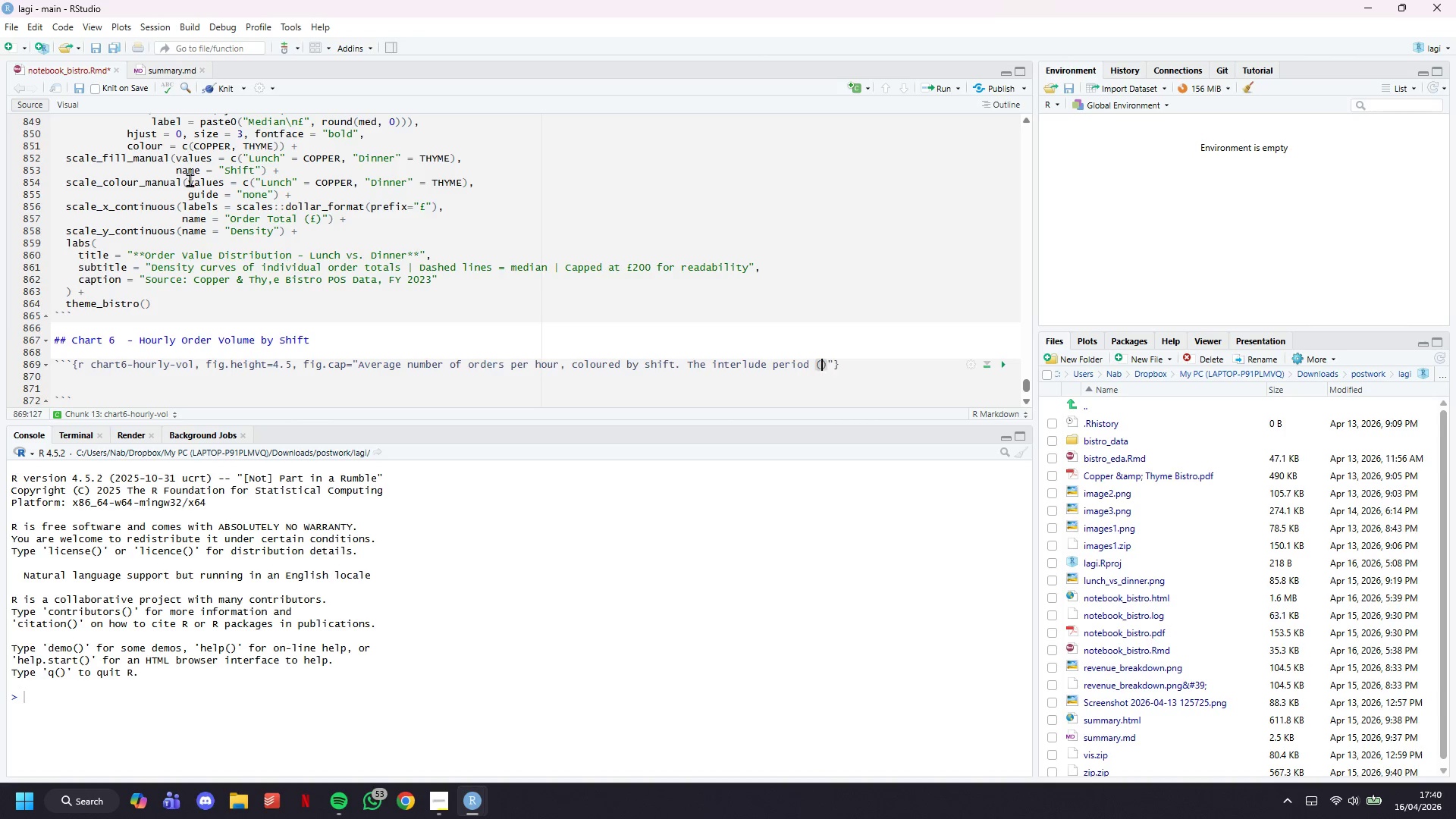 
key(ArrowLeft)
 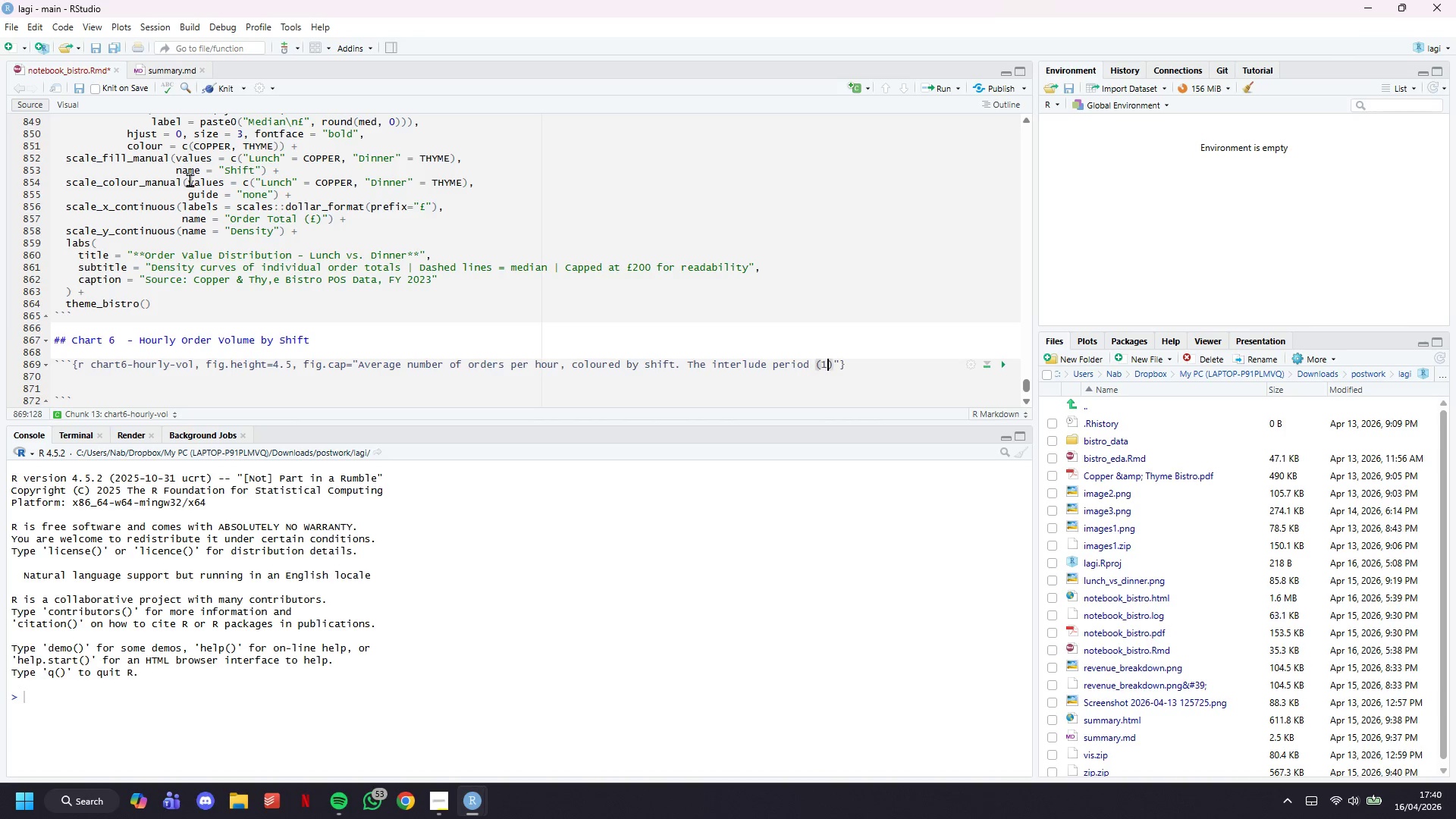 
type(15.00-17.00)
 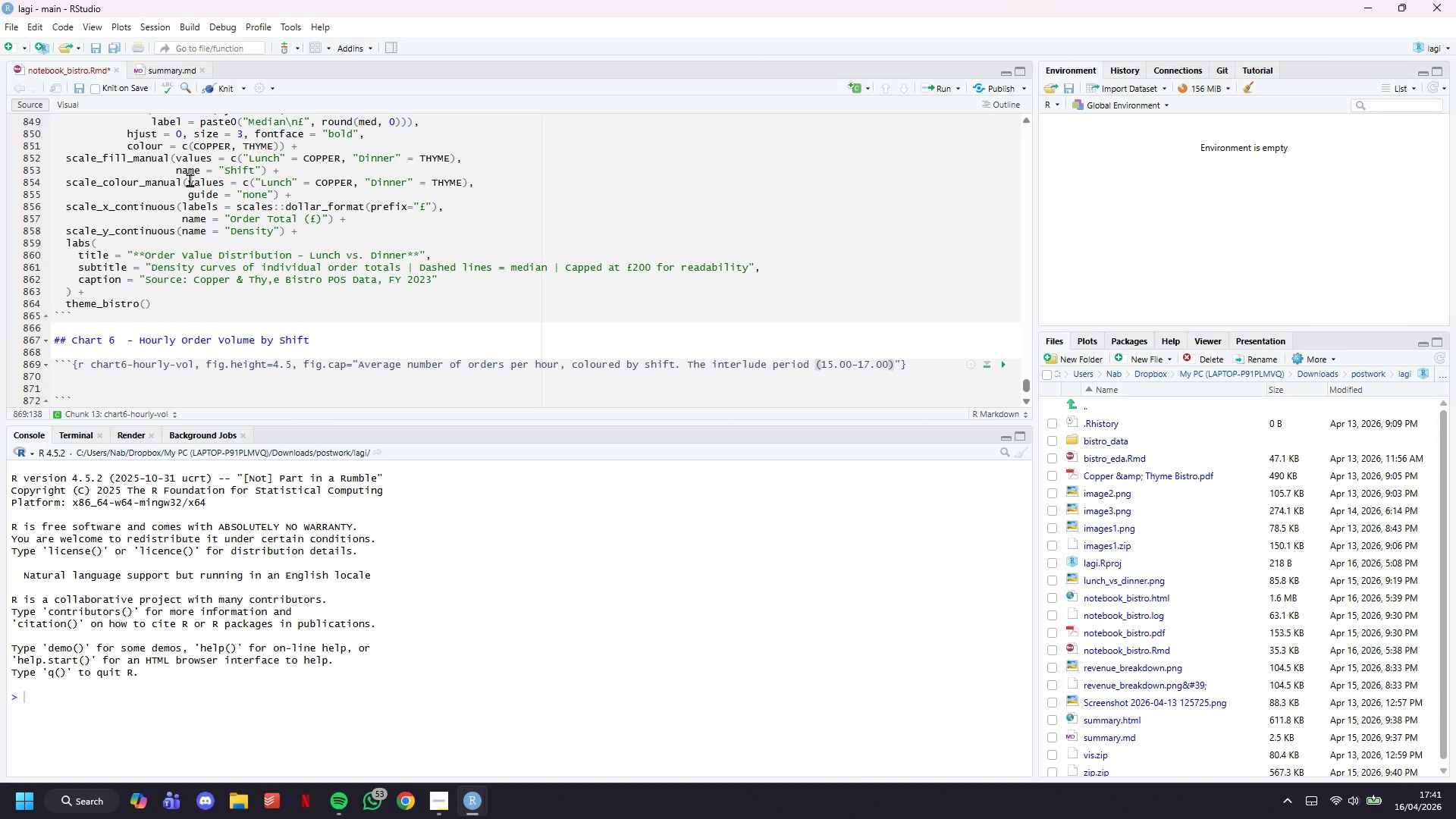 
key(ArrowRight)
 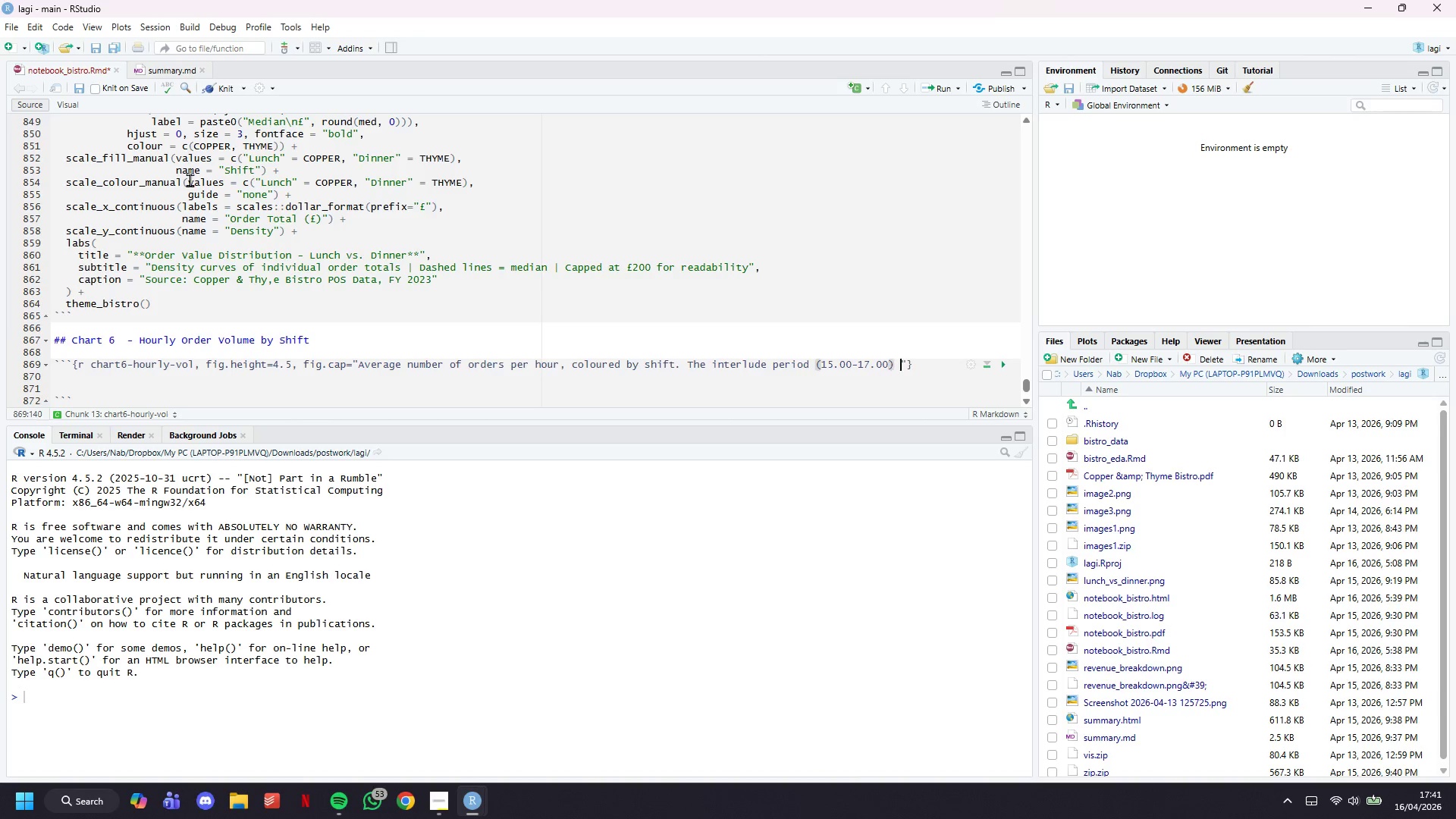 
type( is clearly visible )
 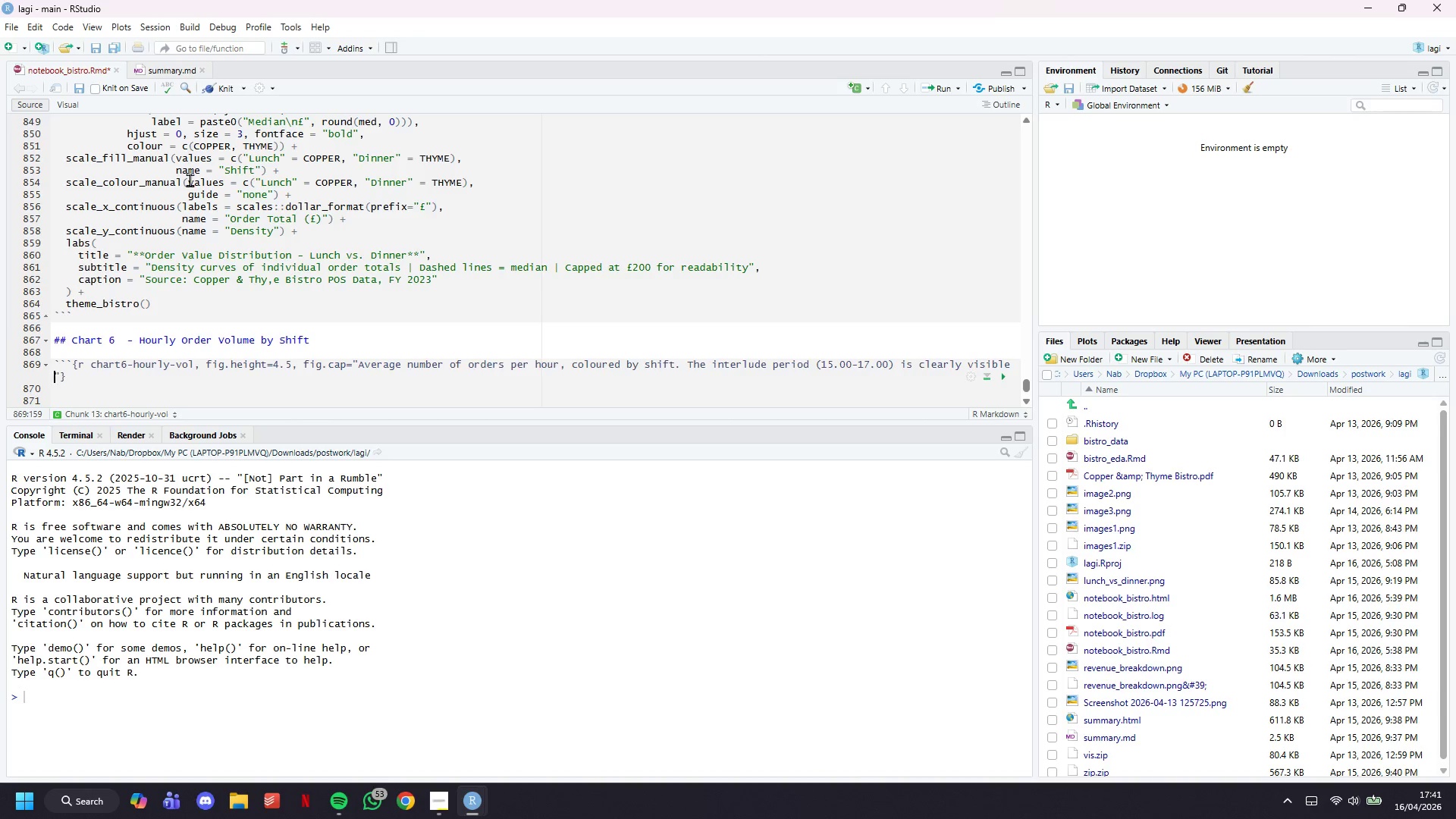 
key(Enter)
 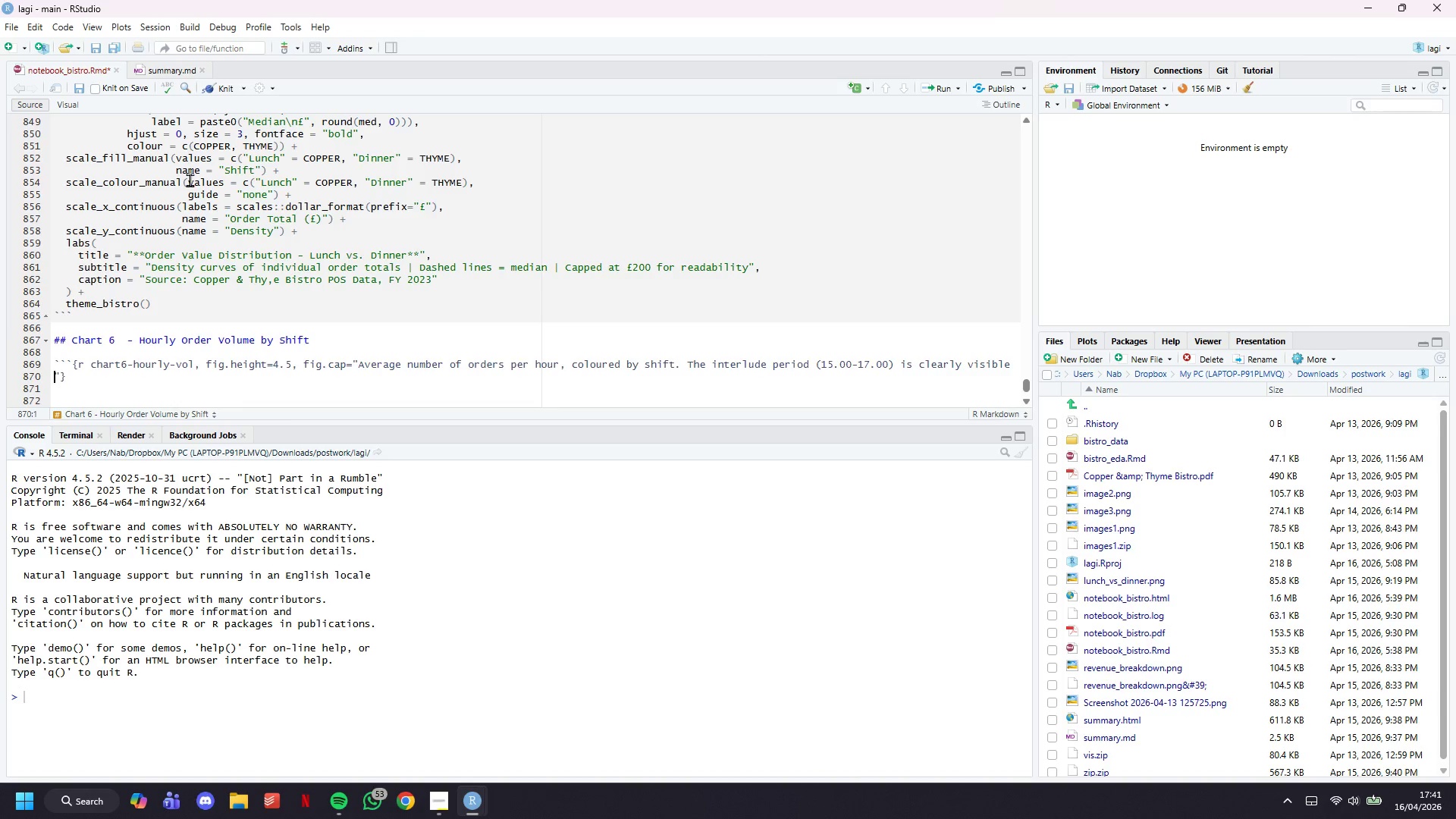 
key(Backspace)
 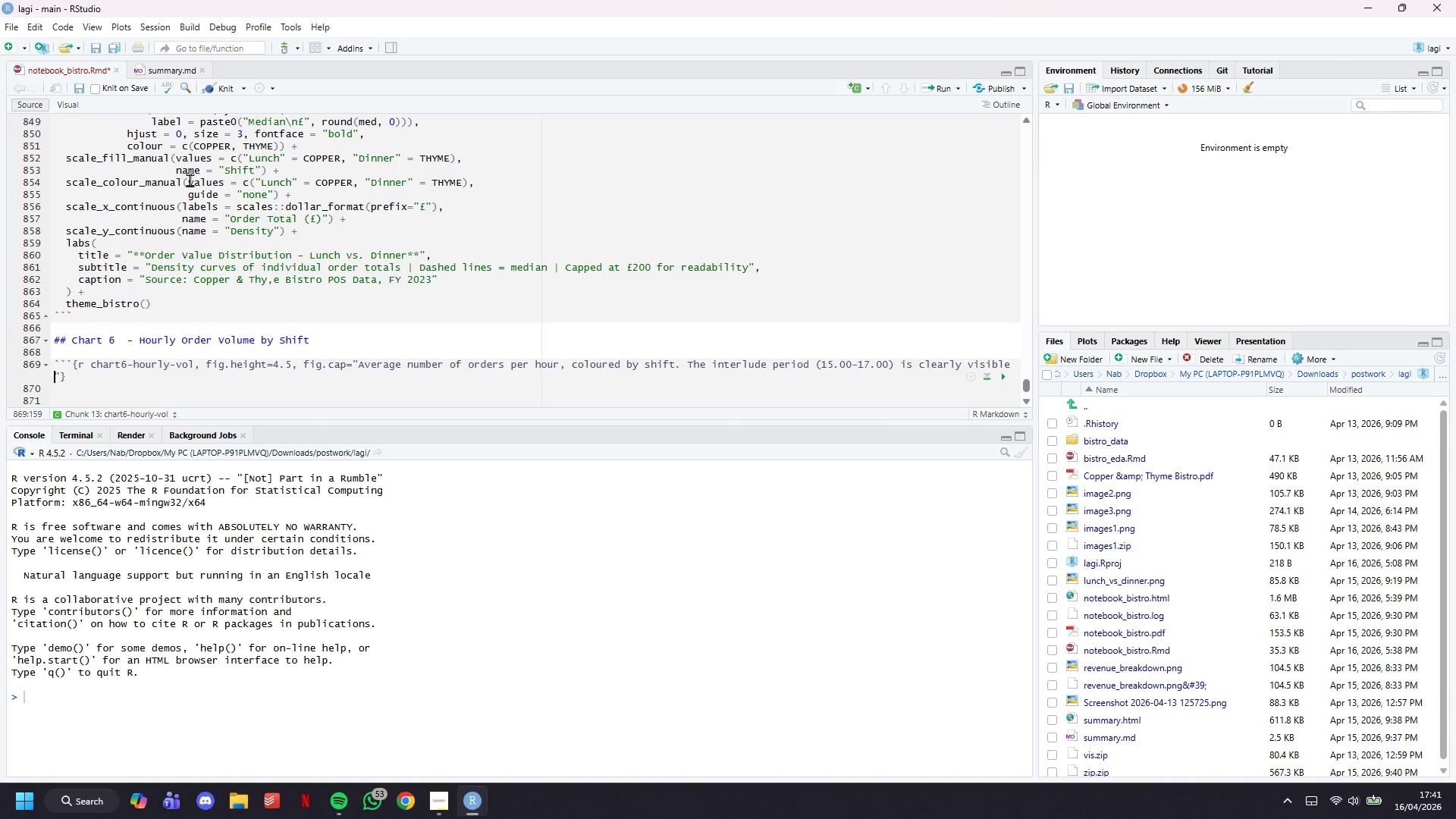 
key(Space)
 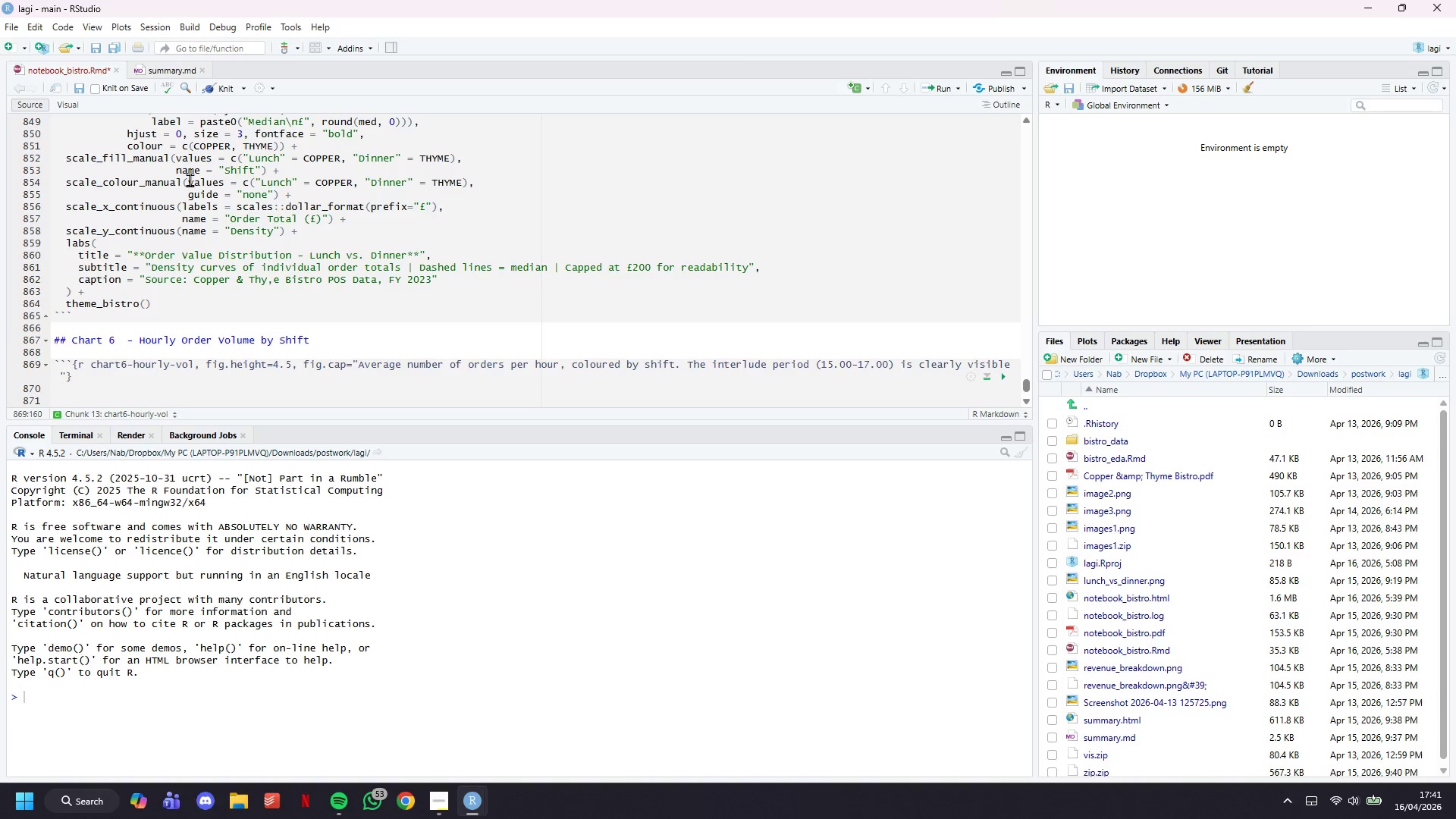 
key(Backspace)
 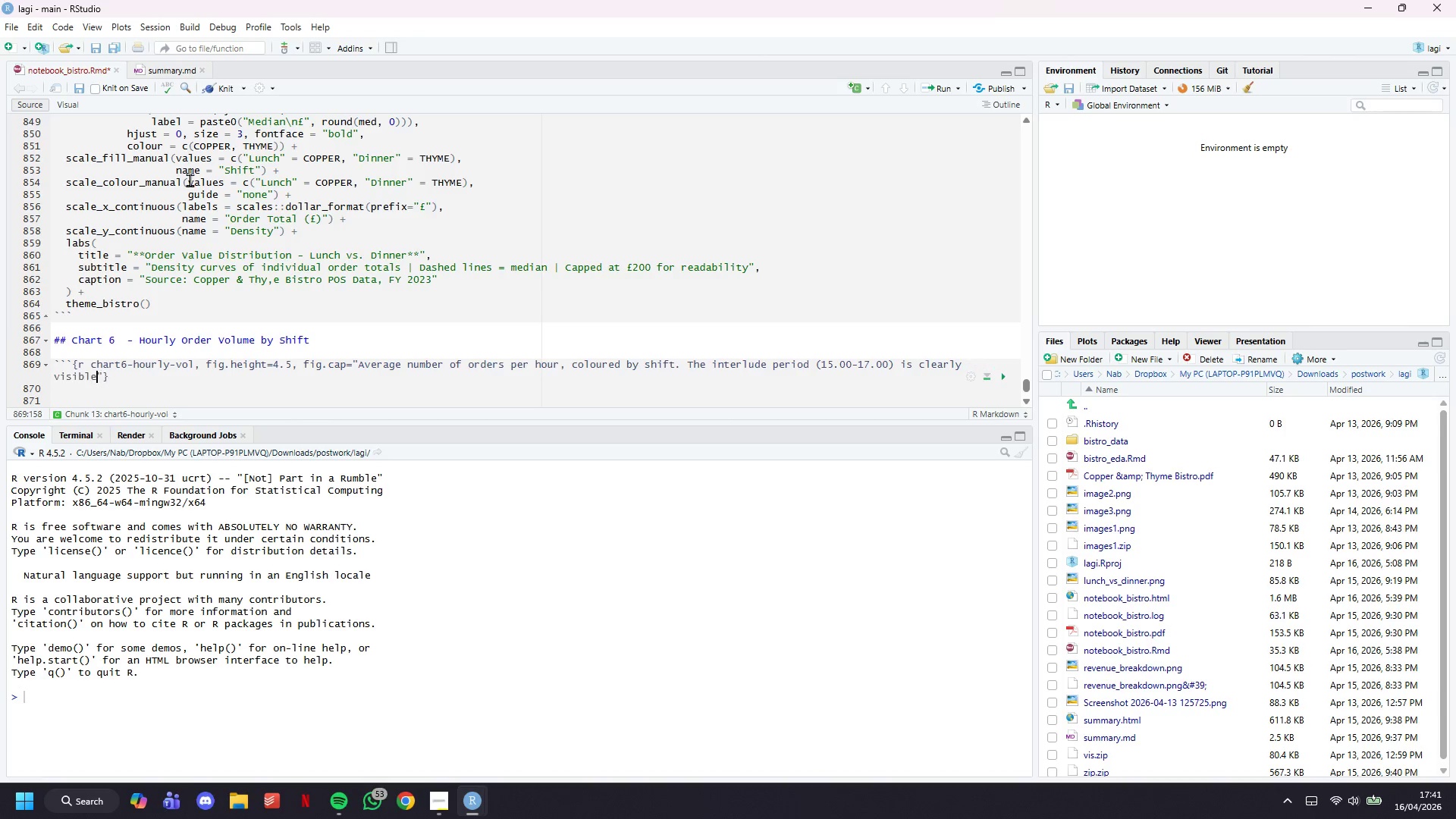 
key(Backspace)
 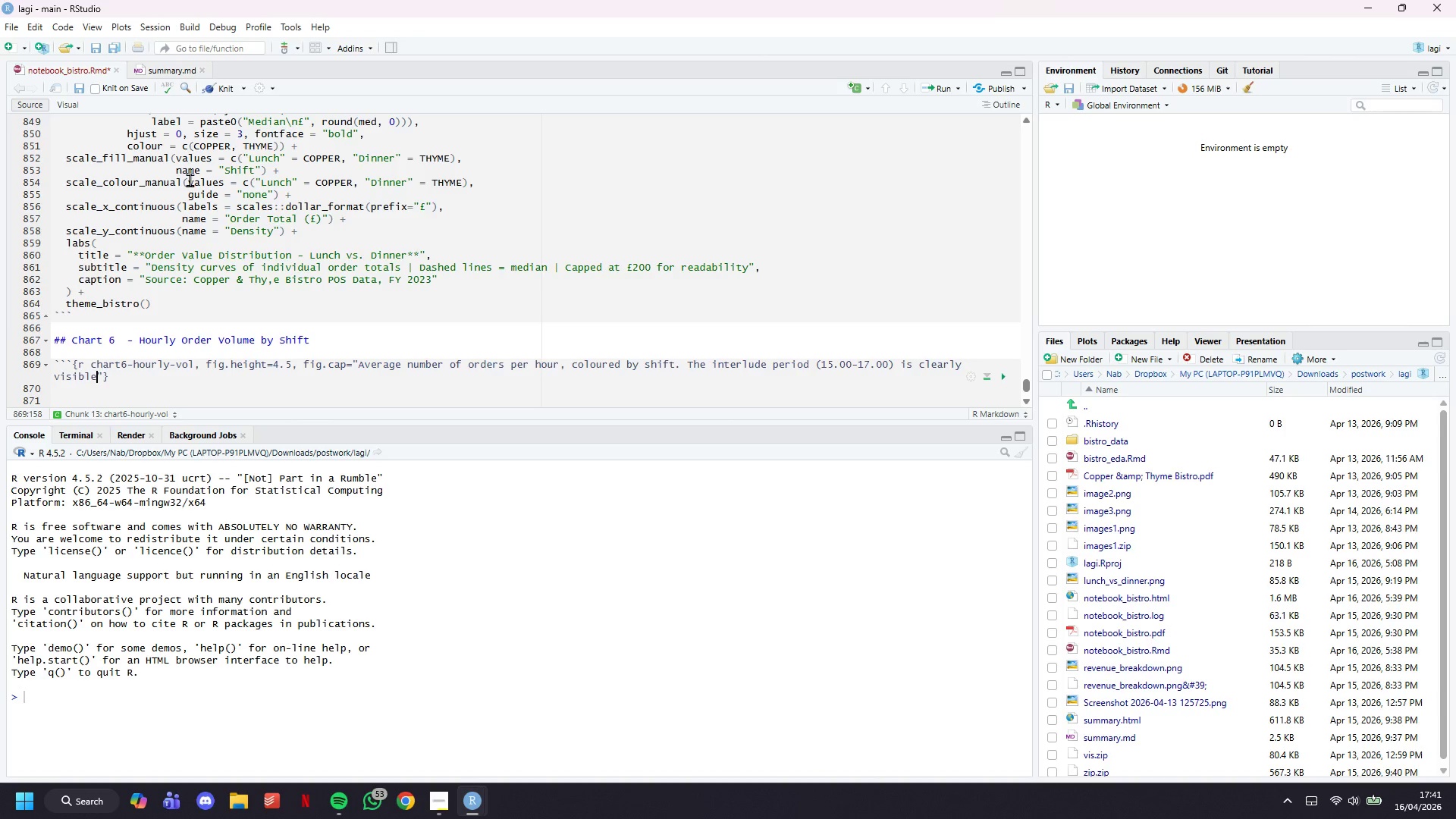 
key(Space)
 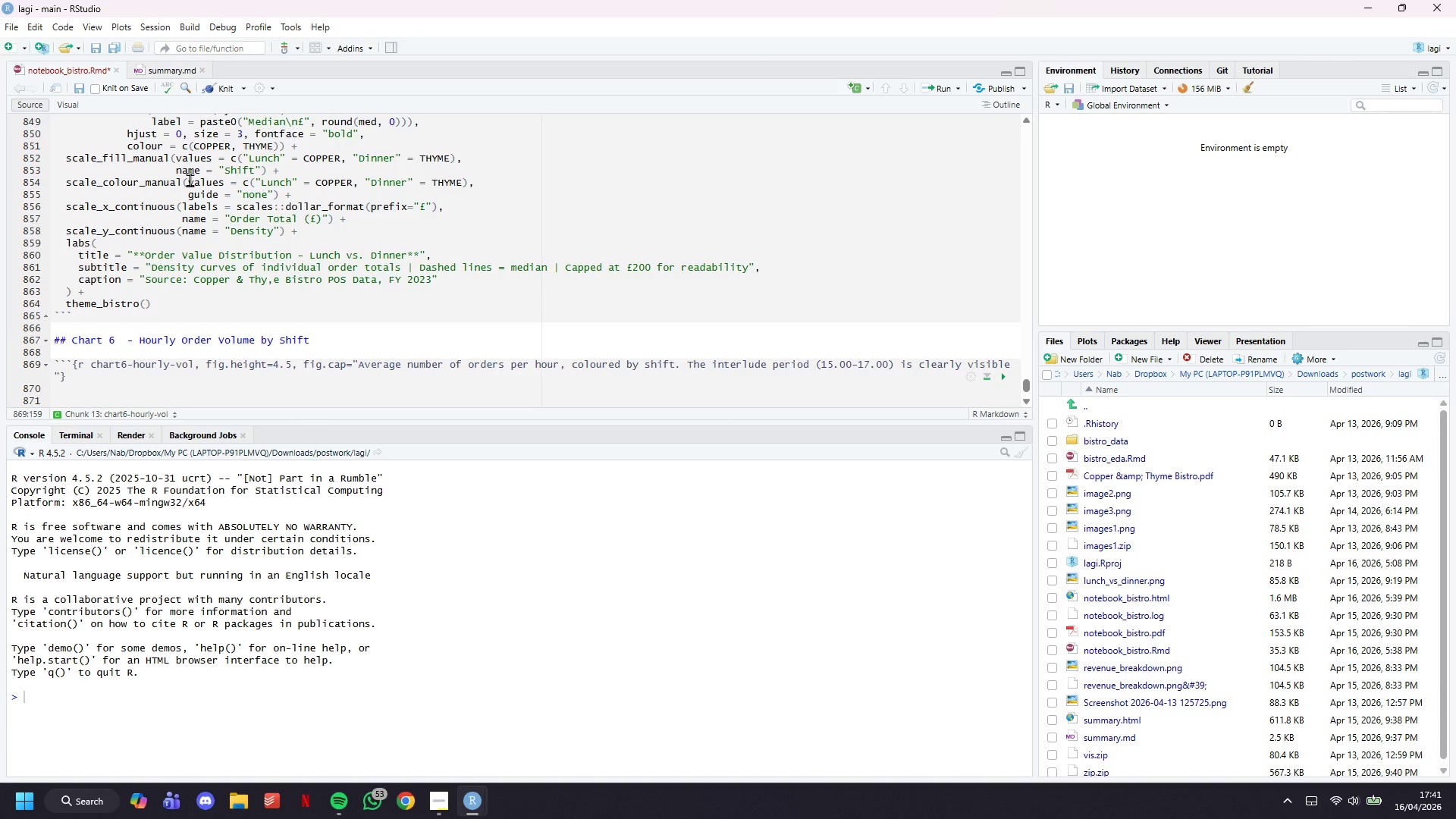 
type(as a through betwen)
key(Backspace)
type(en the lunch and dinner peaks/ )
key(Backspace)
key(Backspace)
type(. This is the r)
key(Backspace)
type(prime candidate for reduced staffing.)
 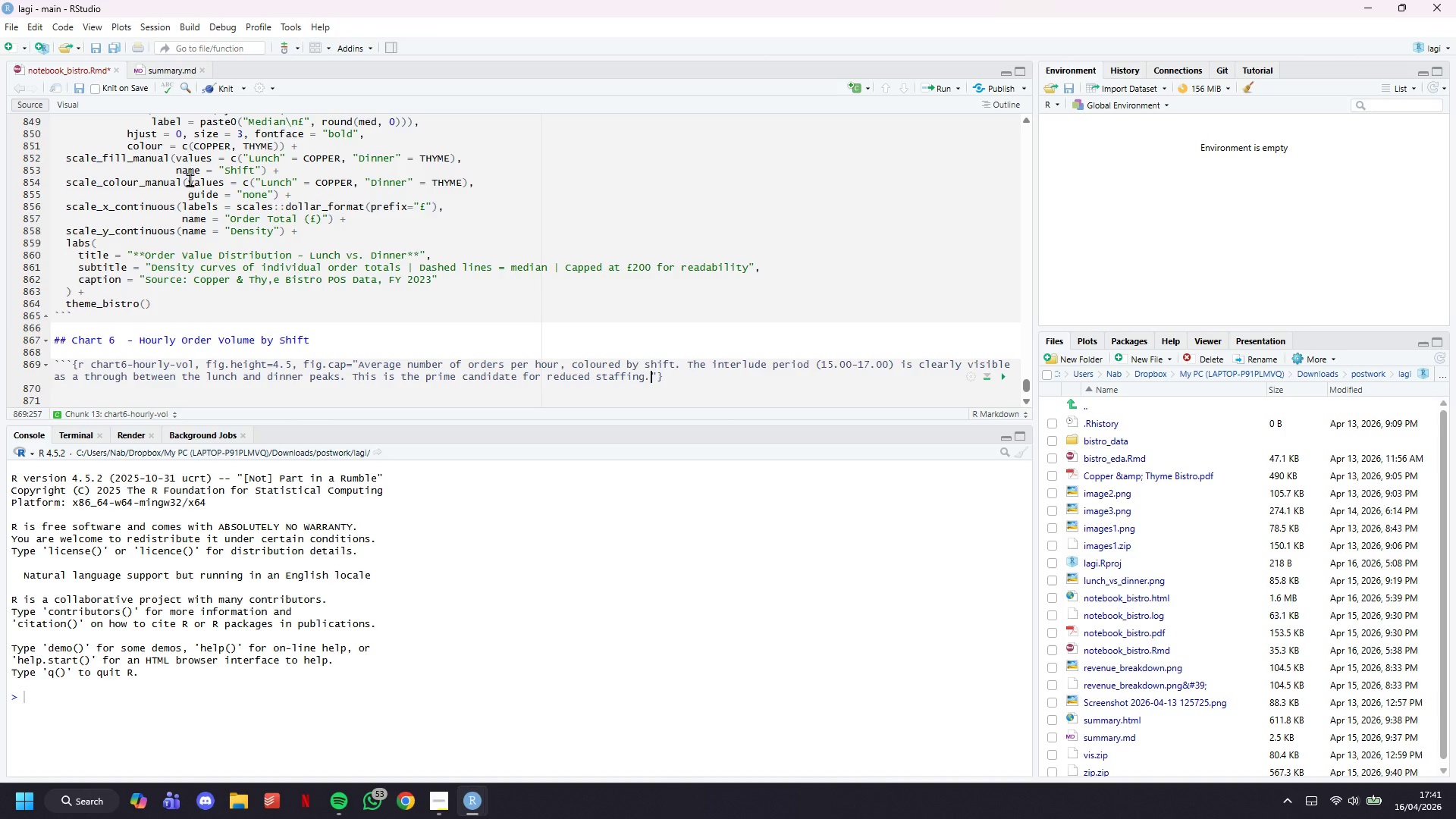 
key(ArrowRight)
 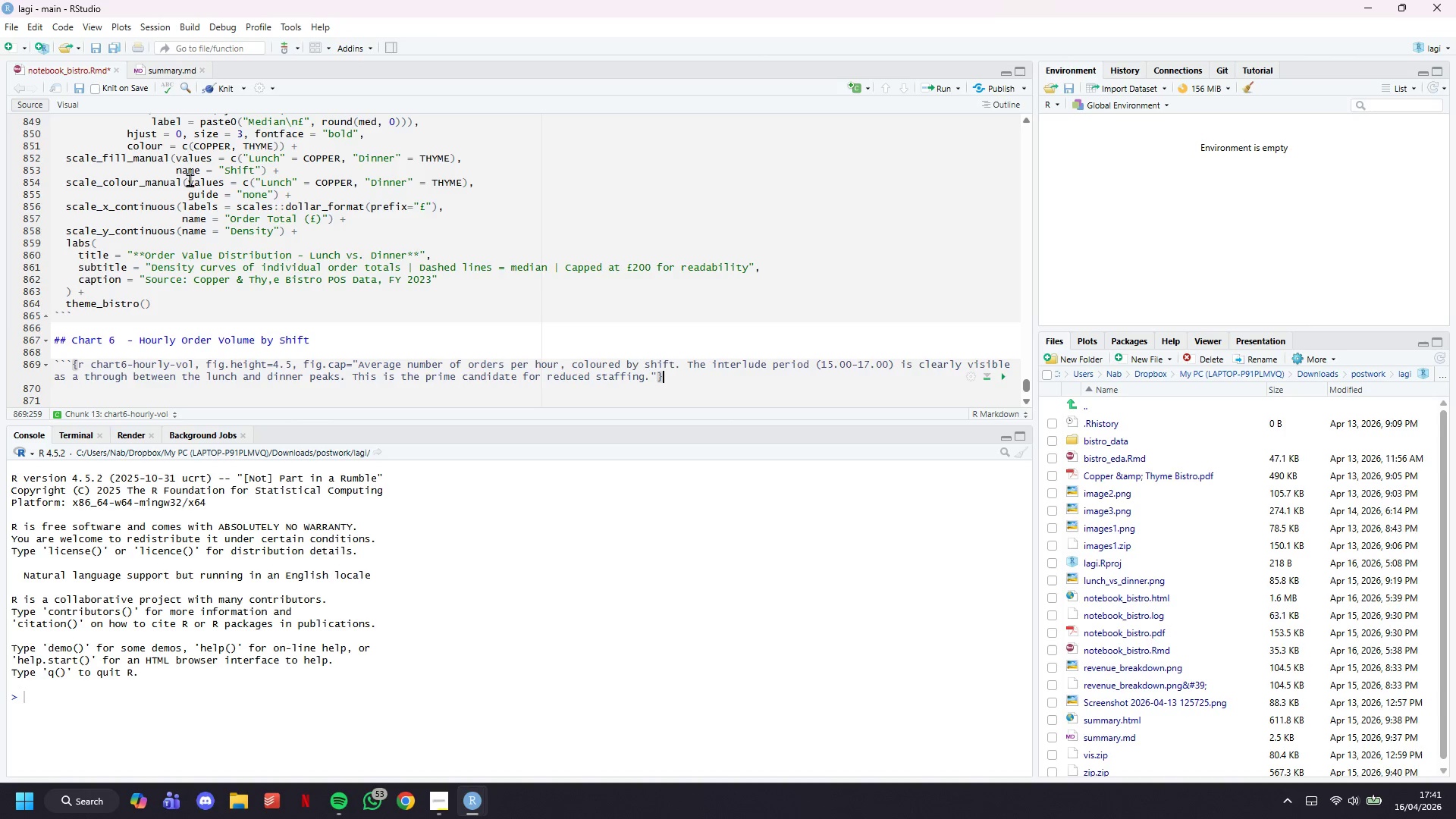 
key(ArrowRight)
 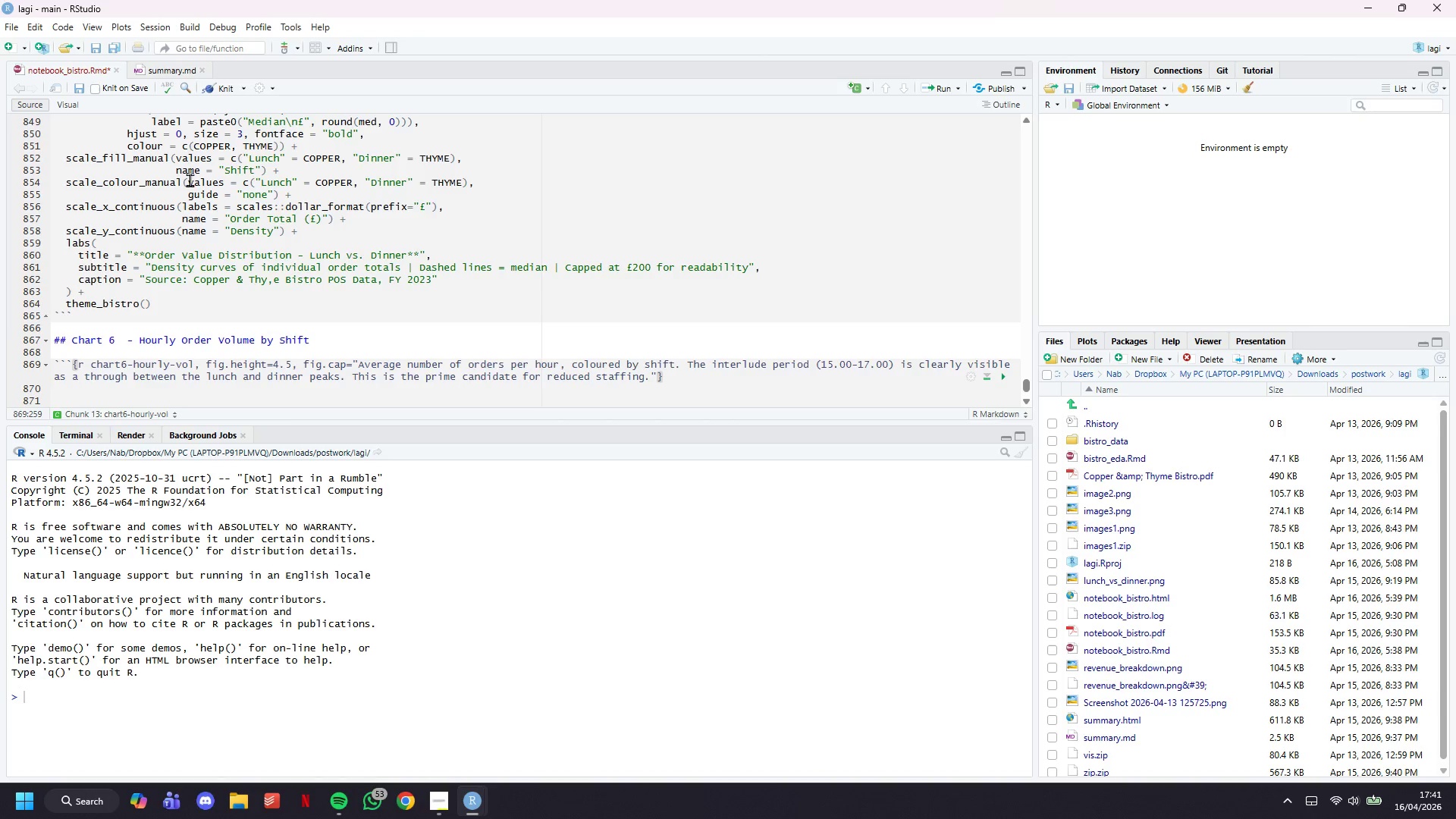 
key(Enter)
 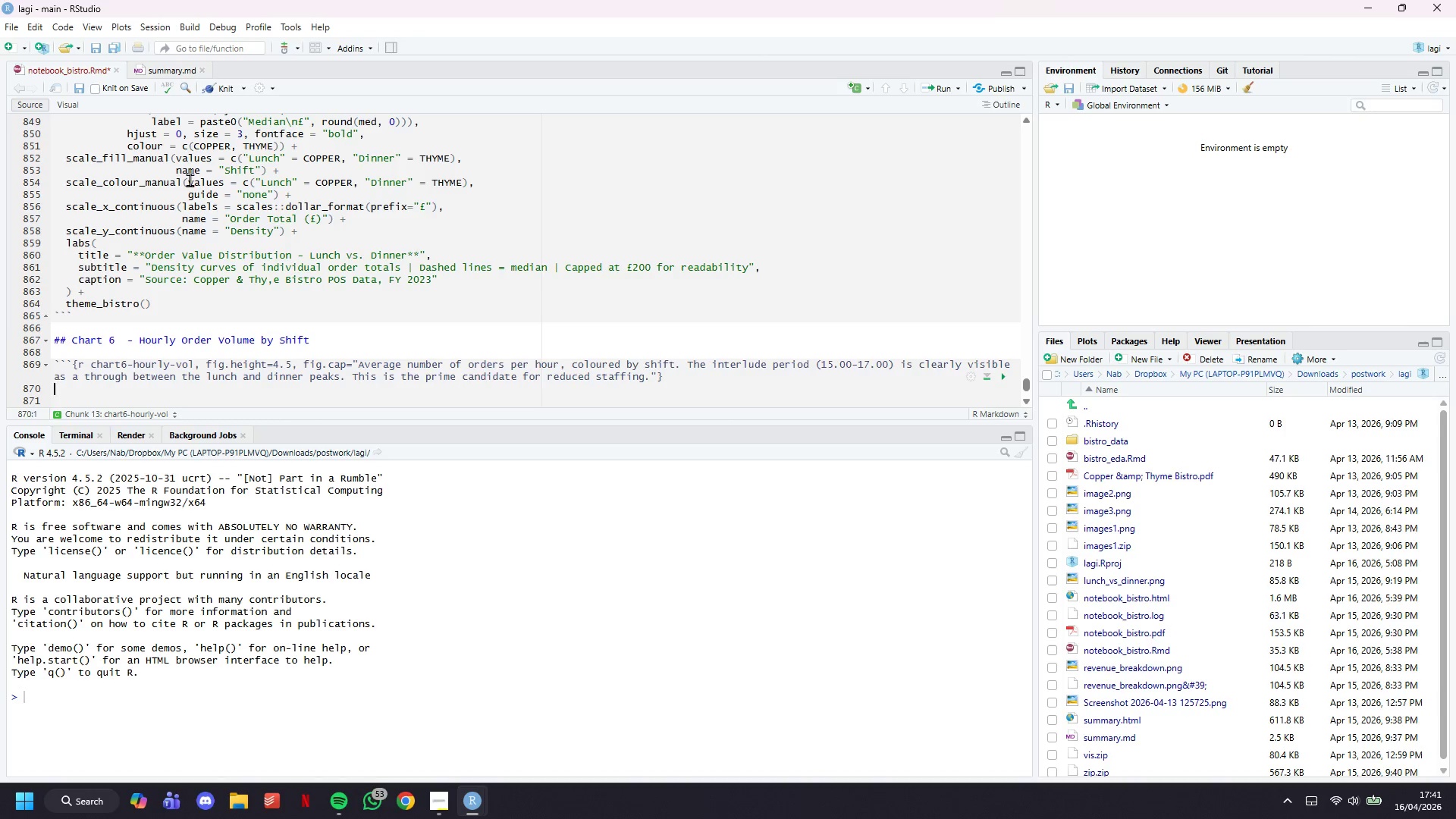 
key(Enter)
 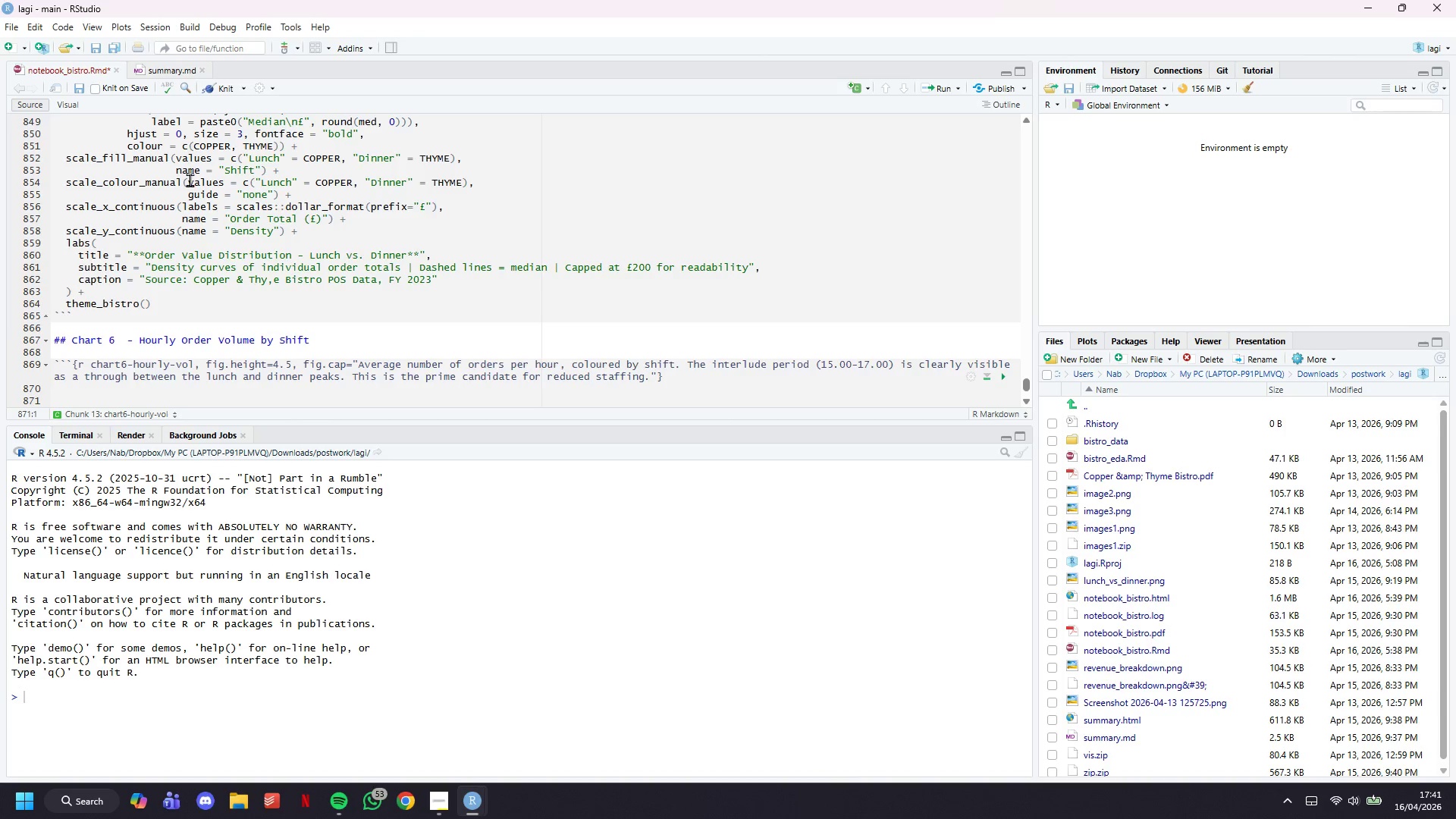 
type(# CHART 6: Hourly order volume - annotated with shift bands)
 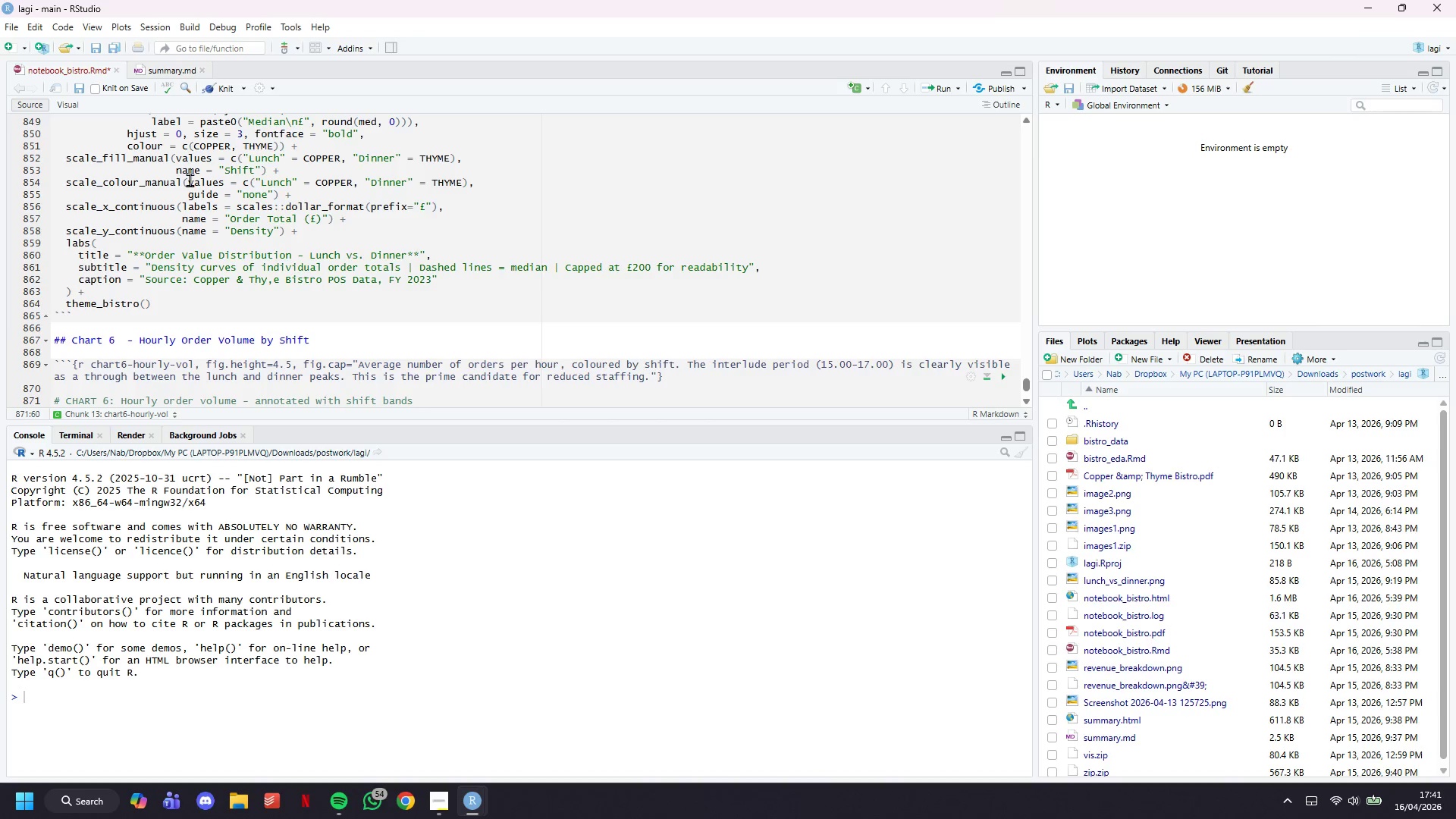 
key(Enter)
 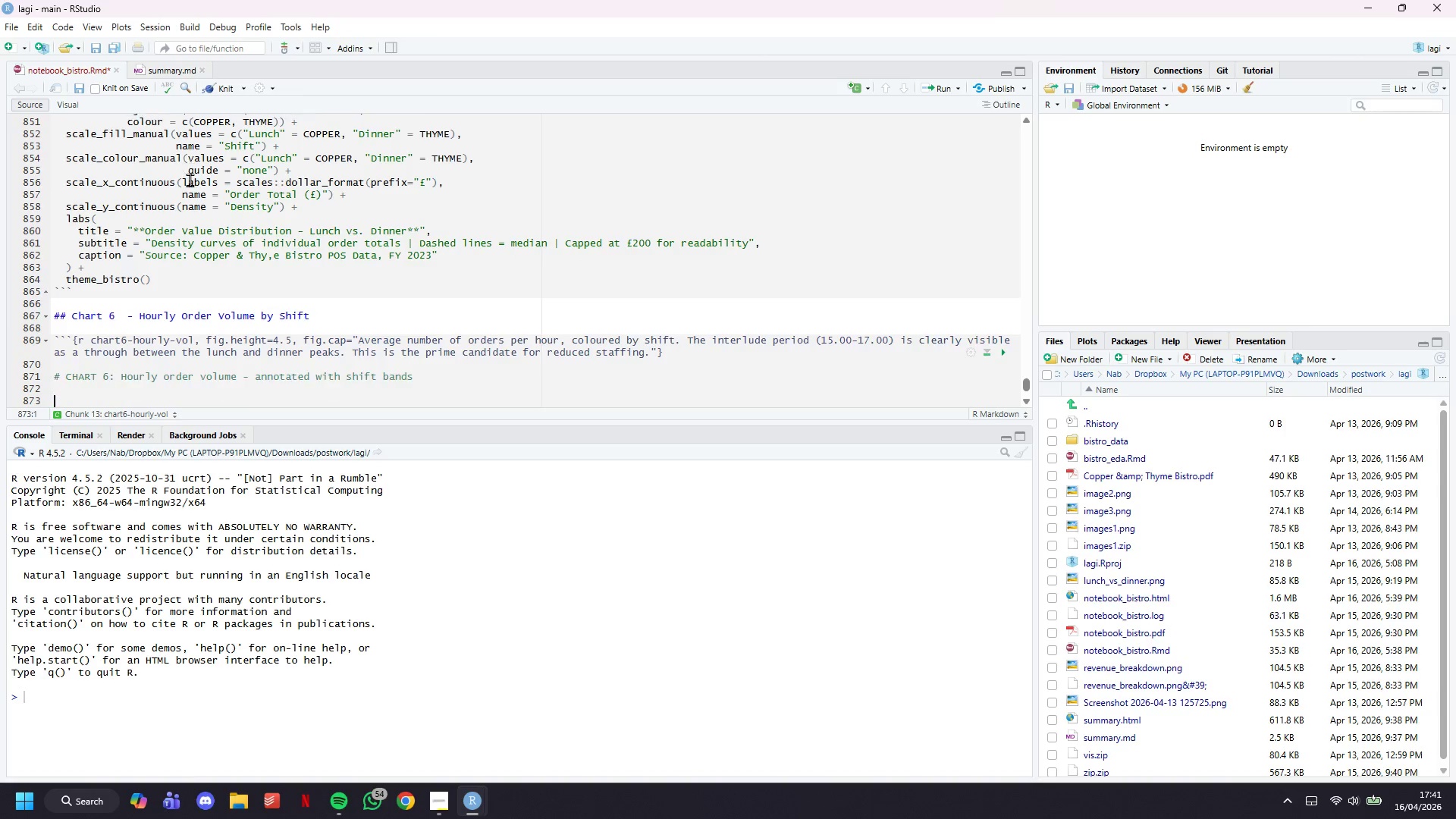 
key(Enter)
 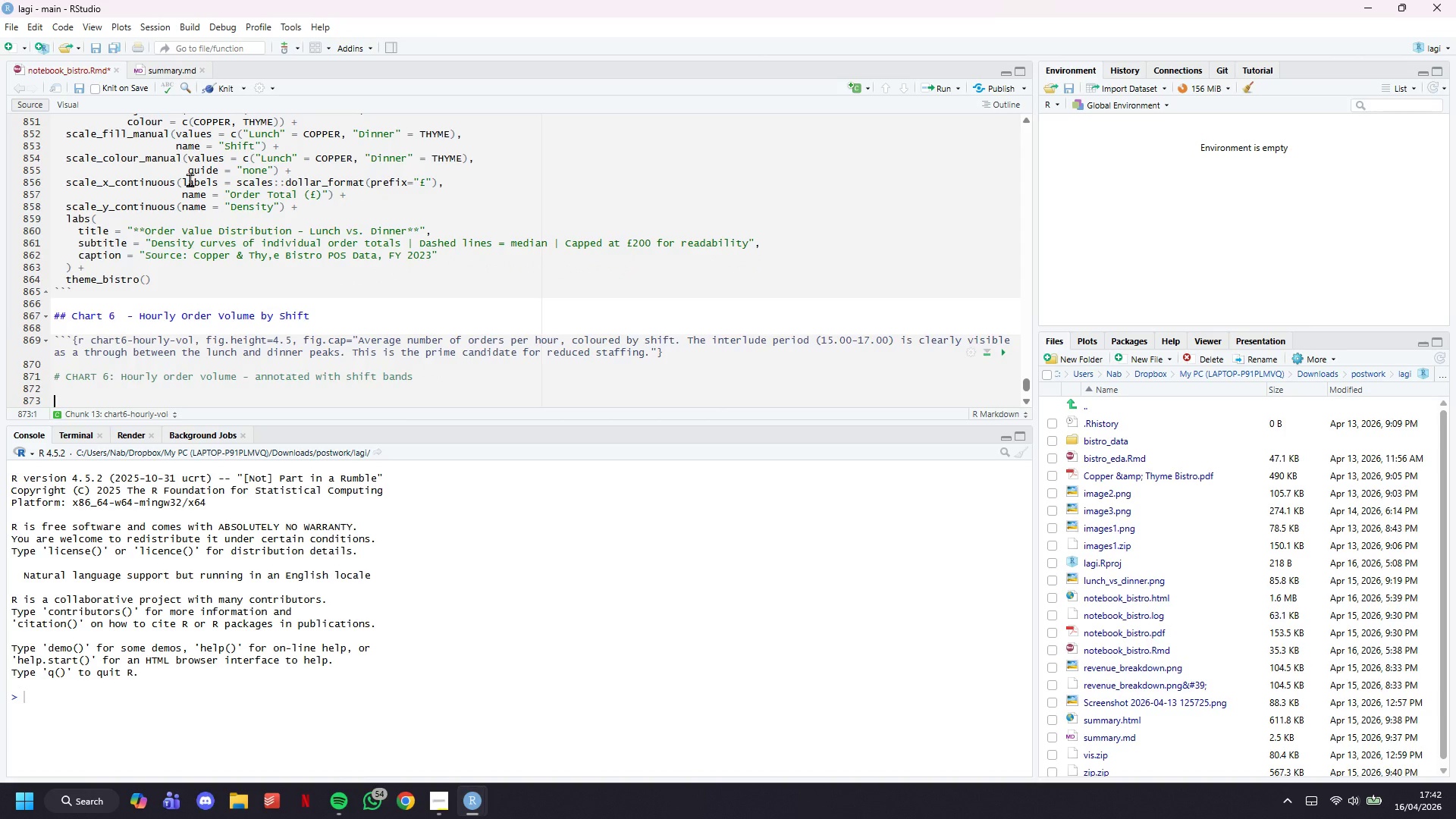 
type(# PURPOSE: )
 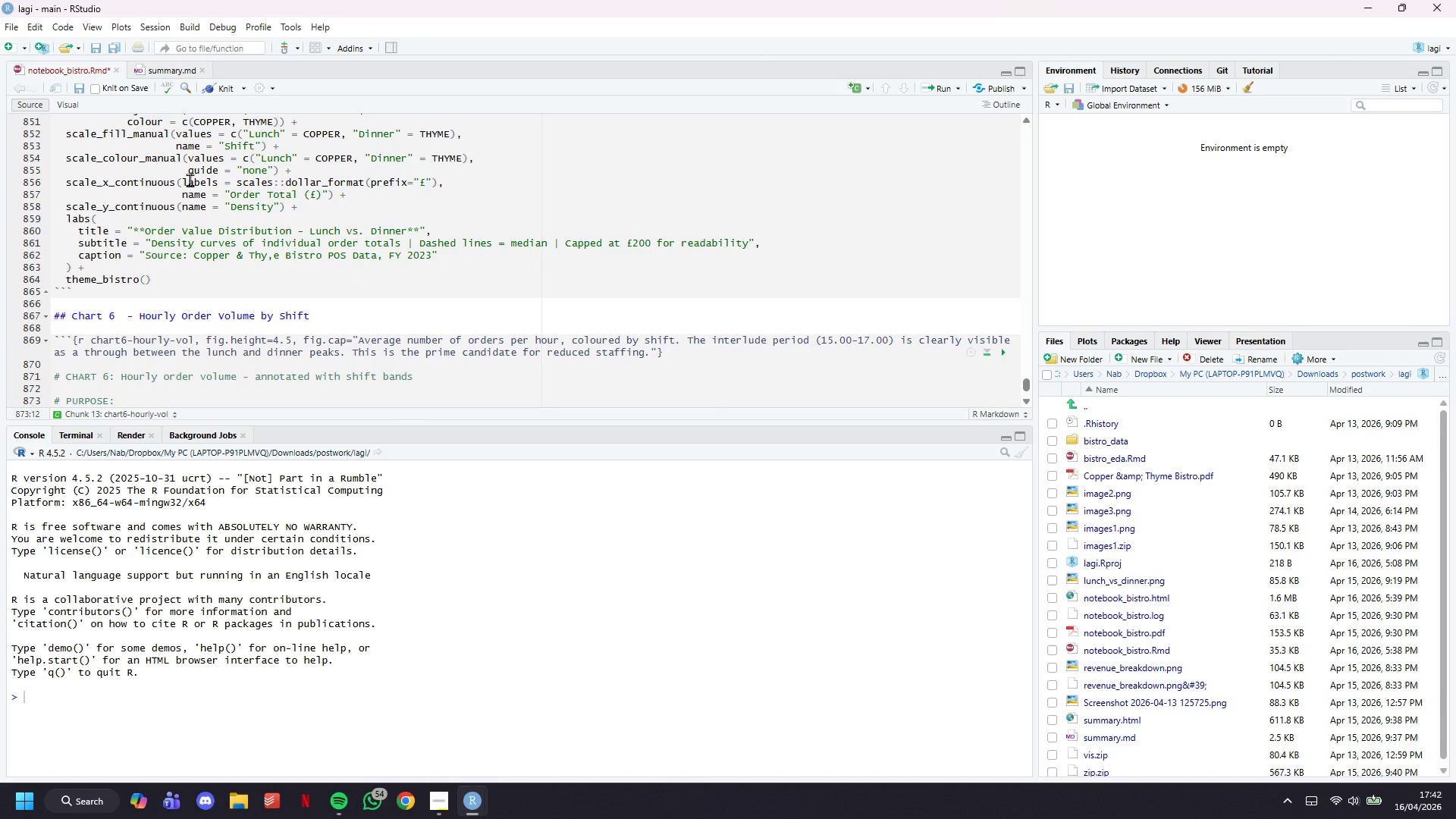 
type(Show the demand curve across the operatimg day )
key(Backspace)
key(Backspace)
key(Backspace)
key(Backspace)
key(Backspace)
key(Backspace)
key(Backspace)
type(ng day and nnotate each sg)
key(Backspace)
type(hift period. The interlude through is the key insight here - it tells the manager)
 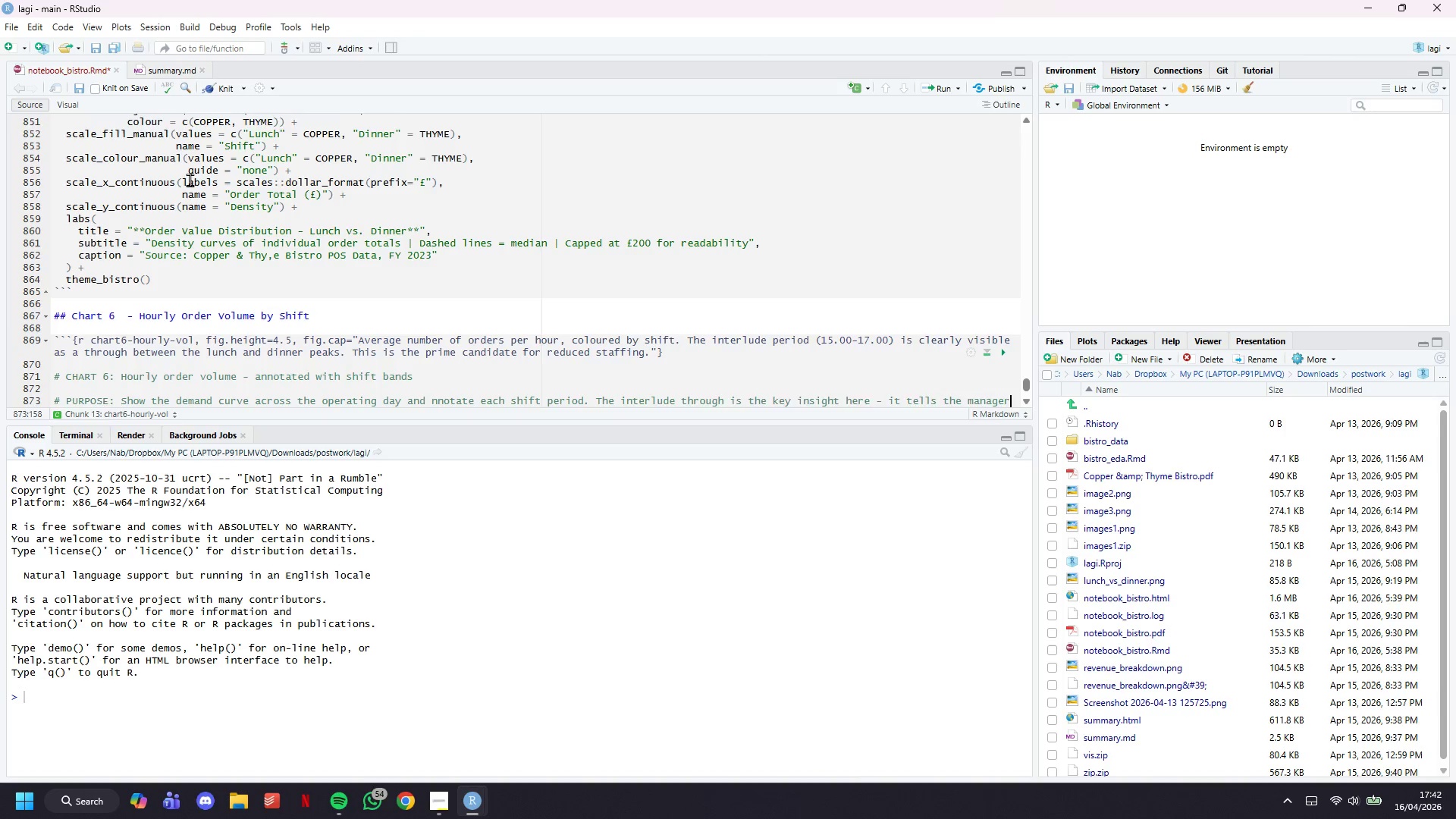 
key(Enter)
 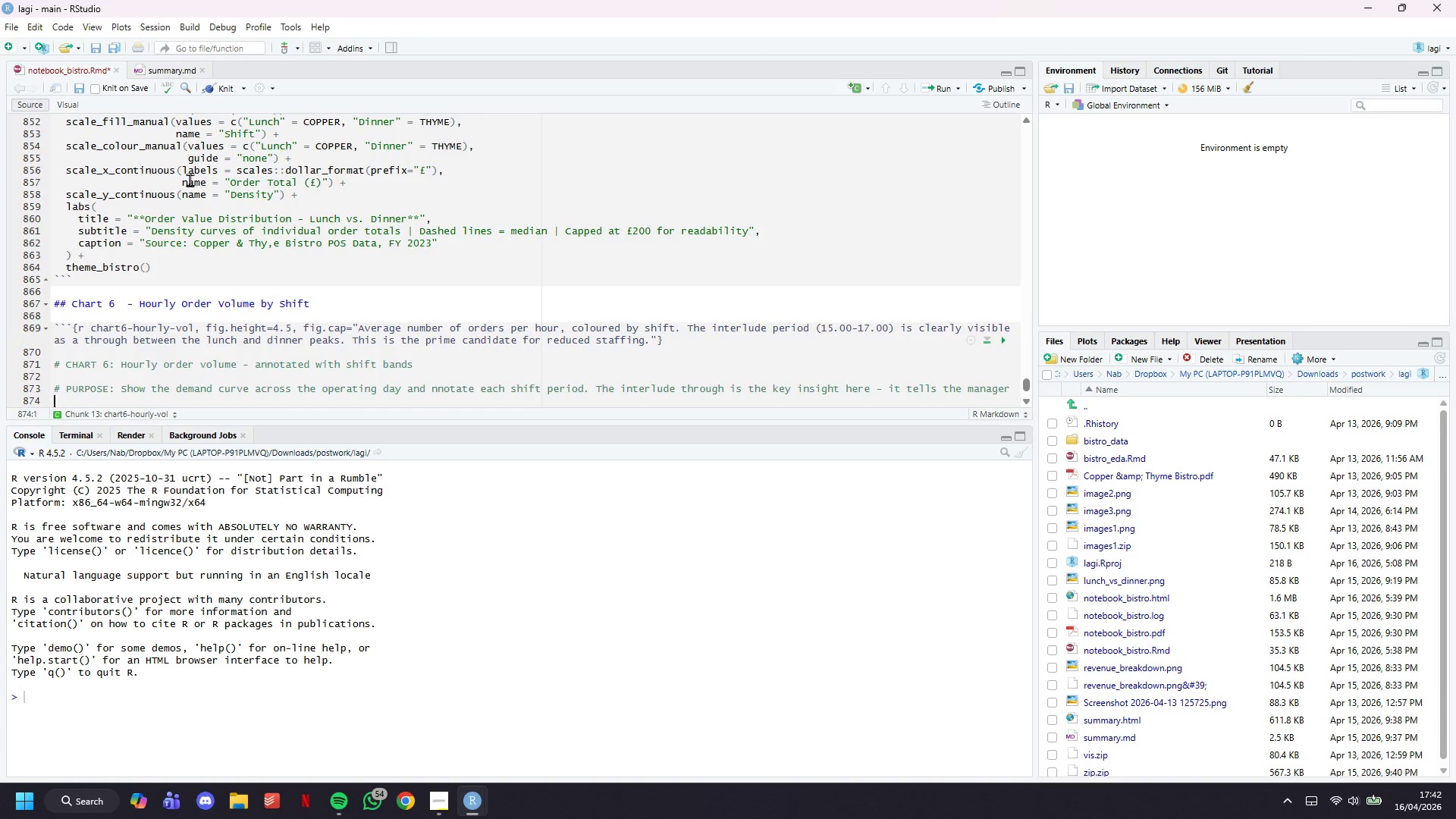 
type(# exactly how many hours of reduced staffing are viable.)
 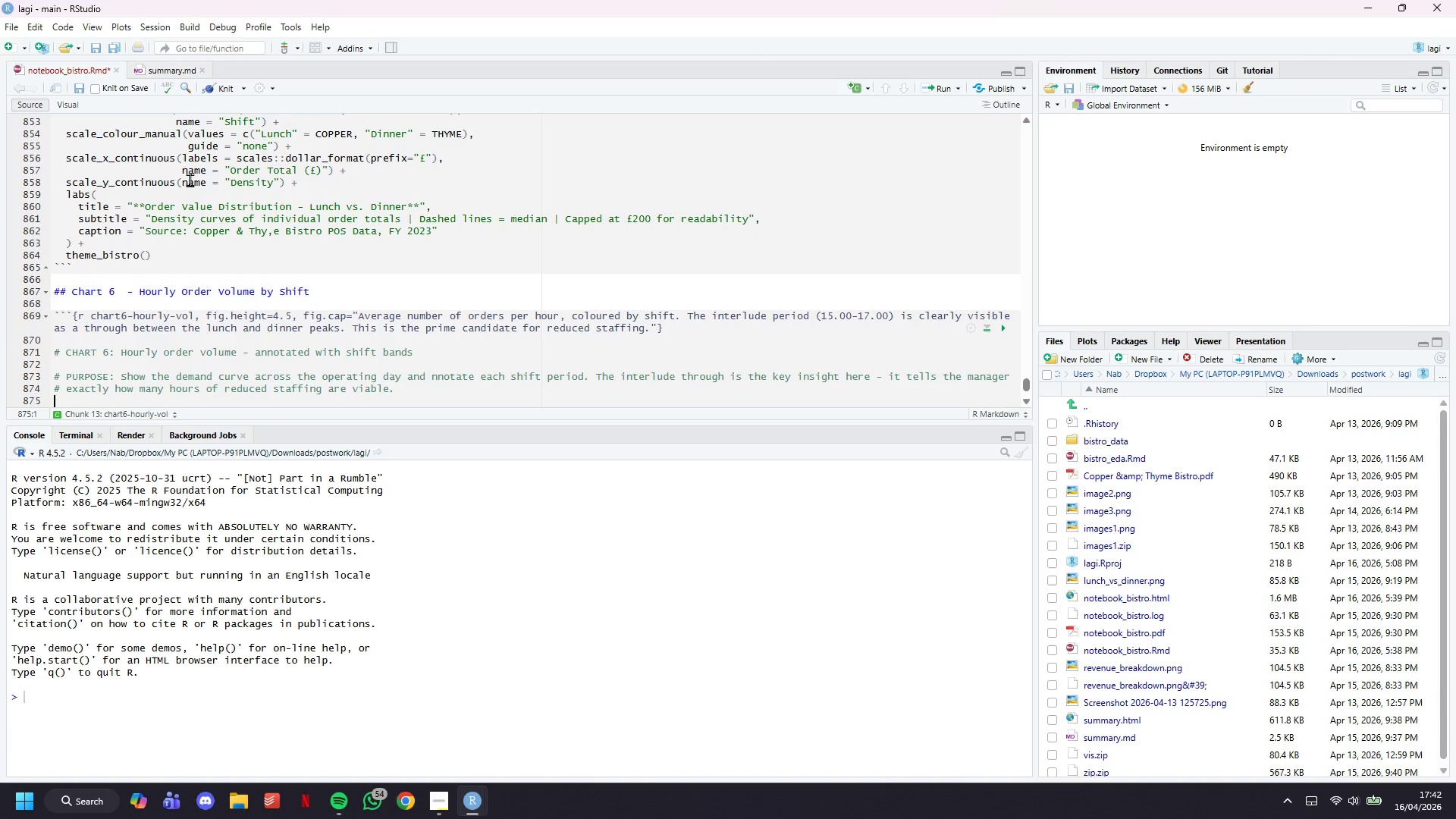 
key(Enter)
 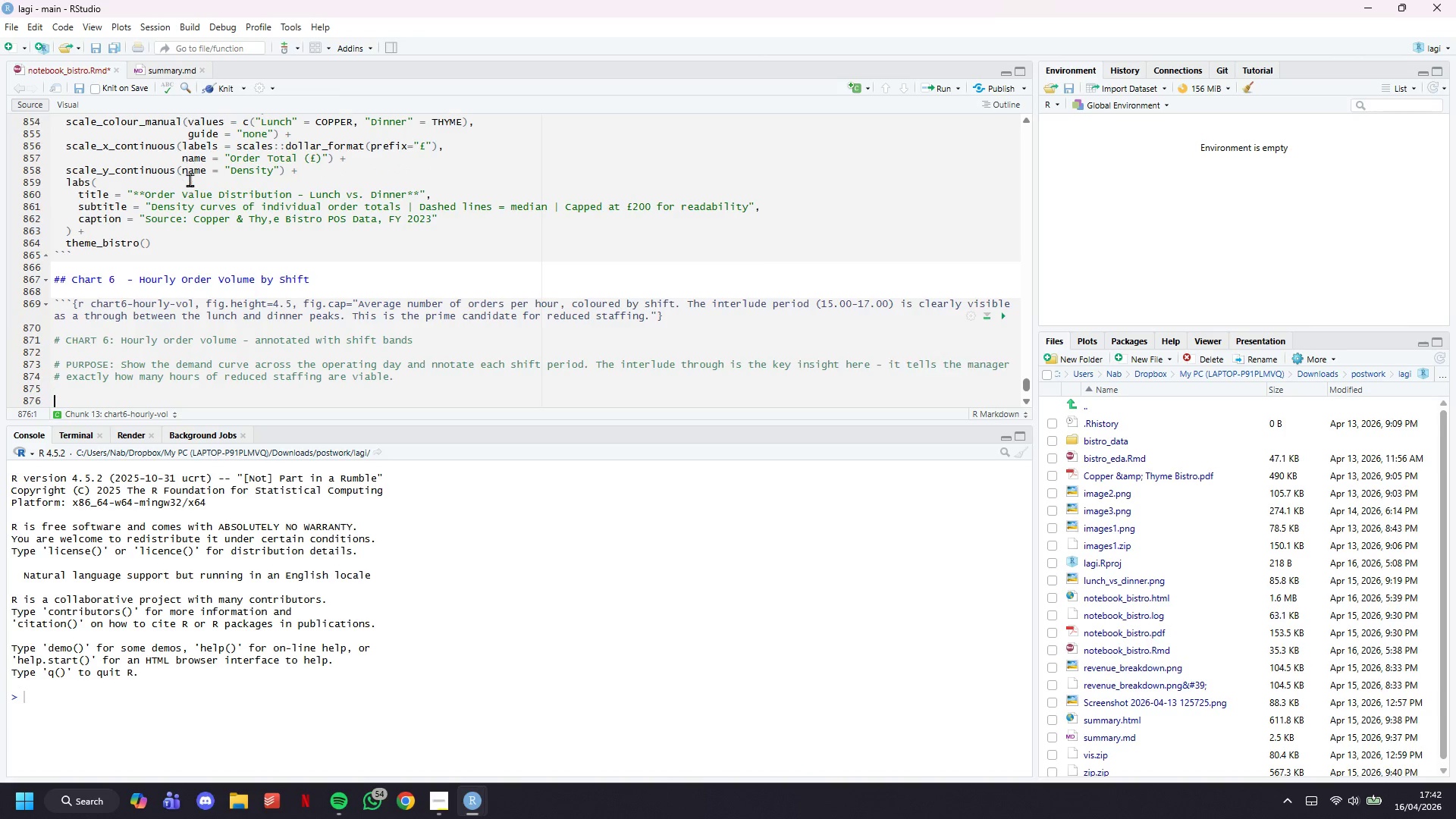 
key(Enter)
 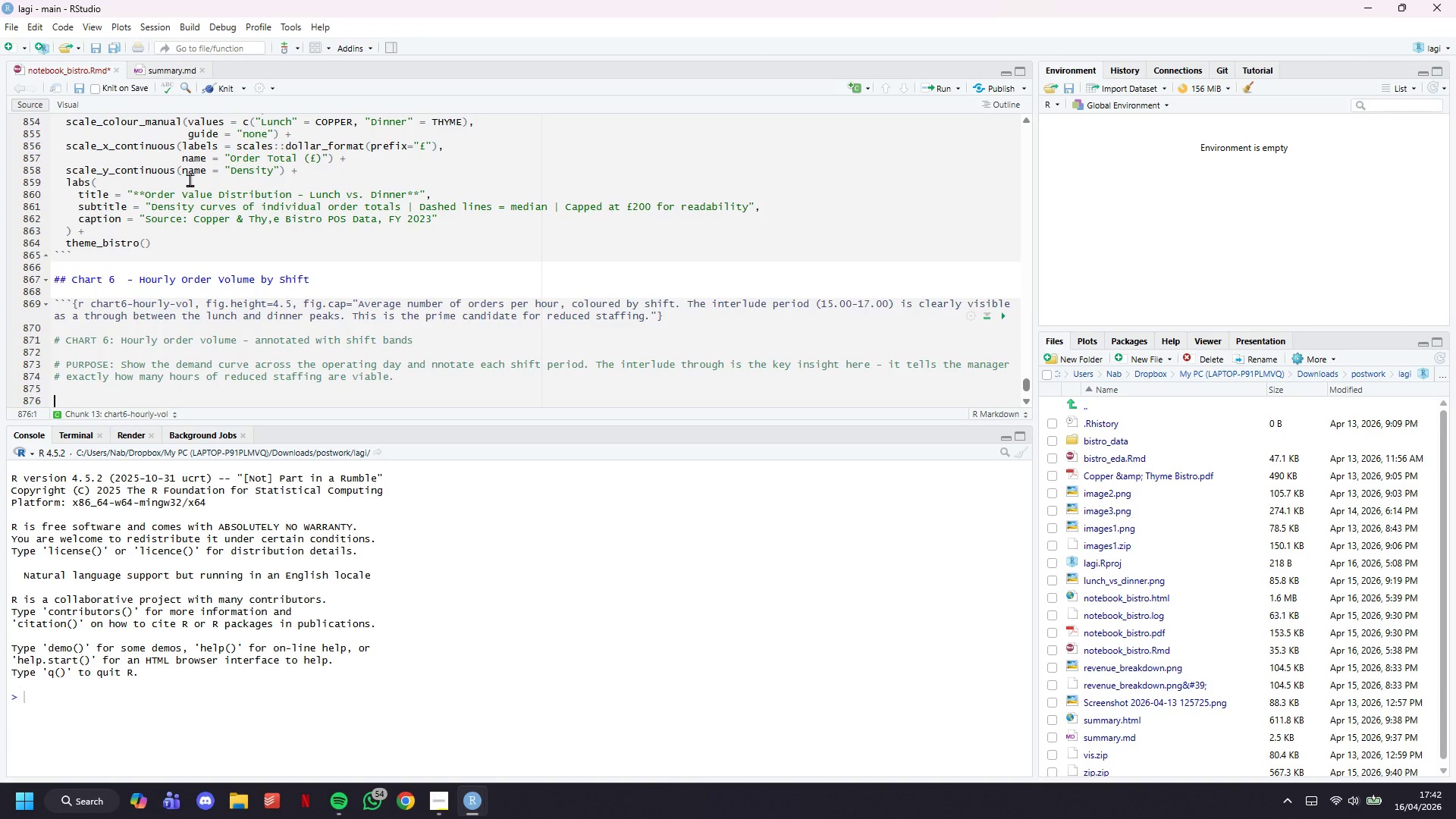 
key(Shift+ShiftLeft)
 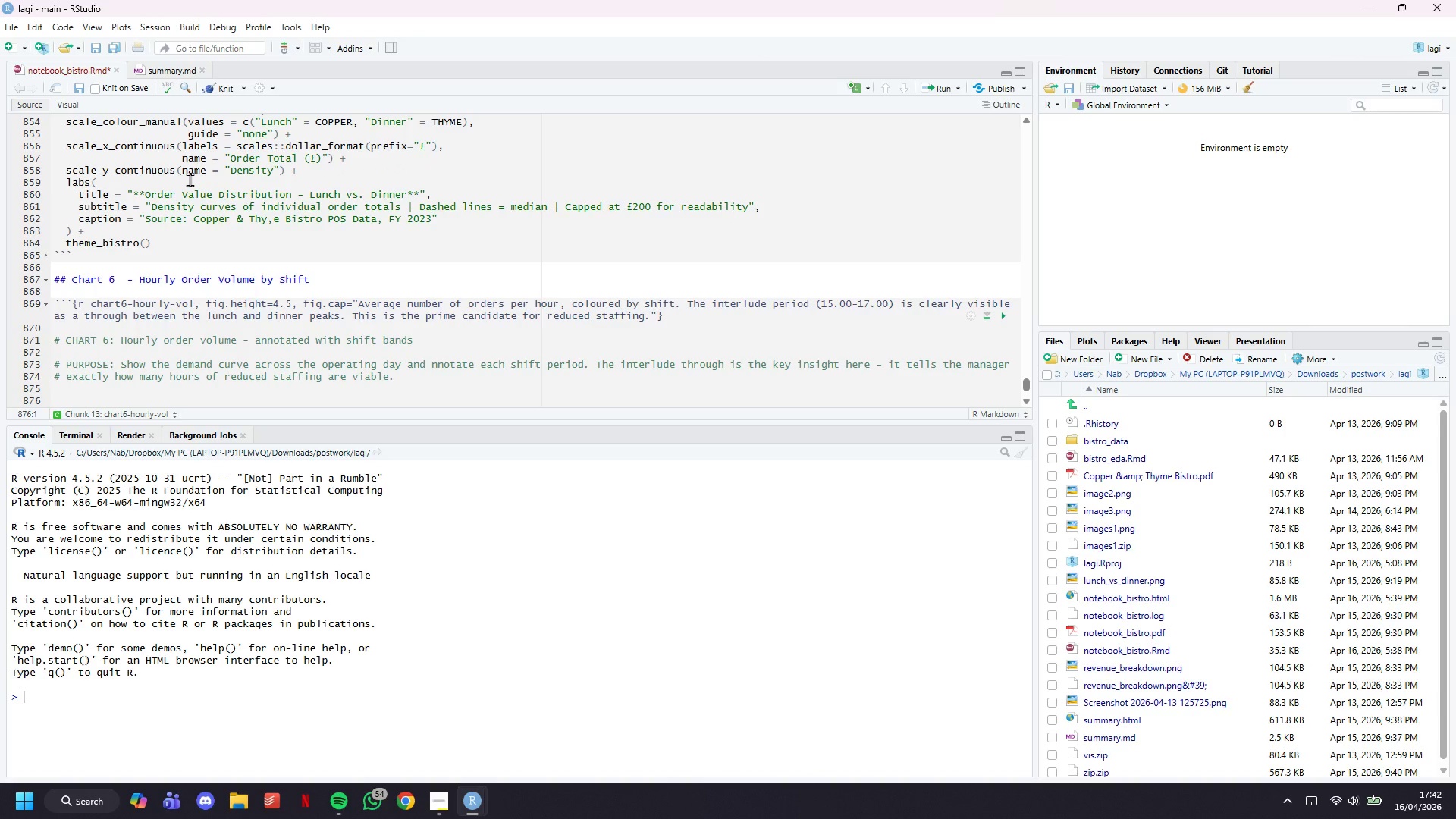 
key(Control+S)
 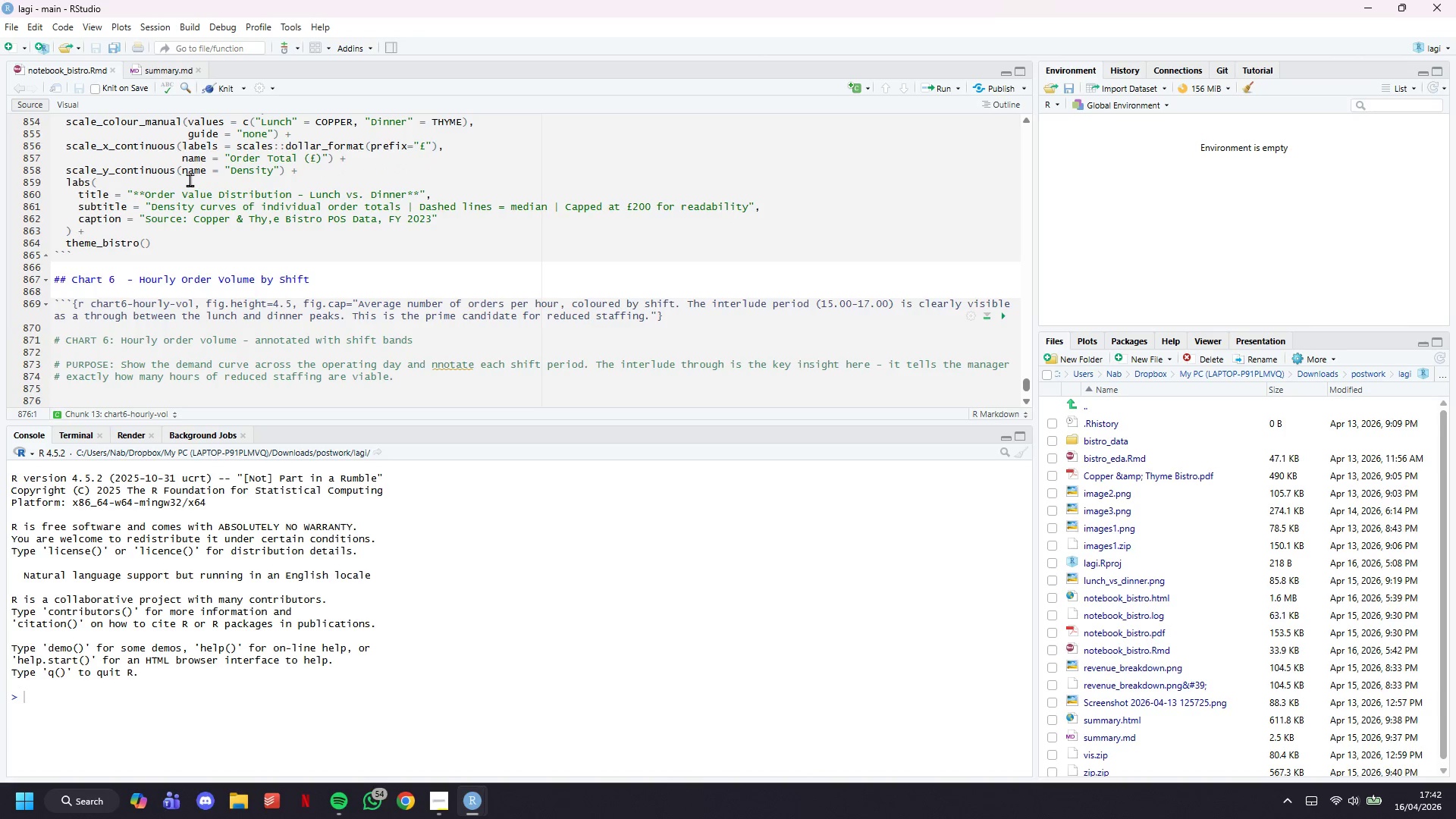 
type(hourly_vol <- orders_summary %>%)
 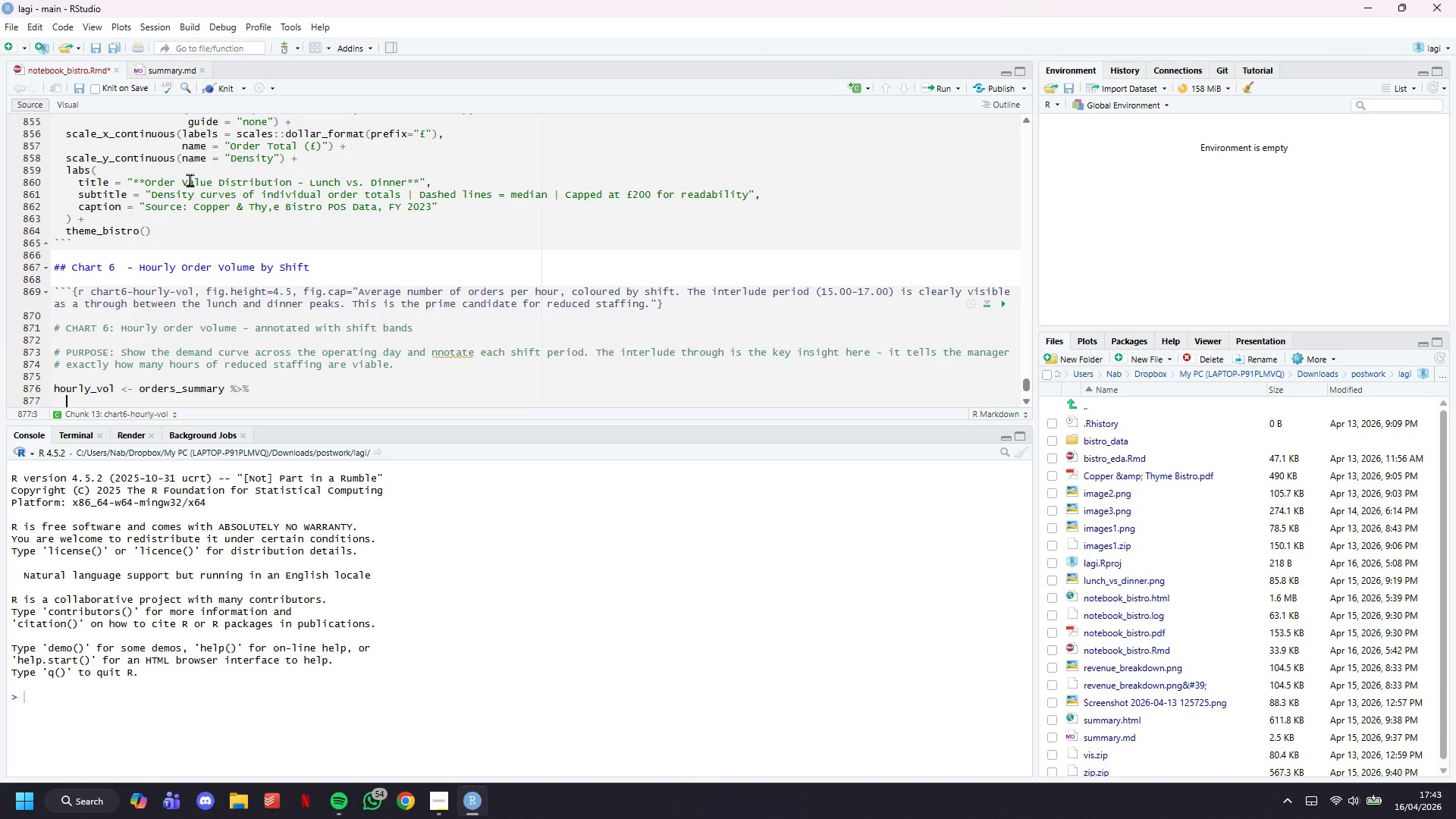 
 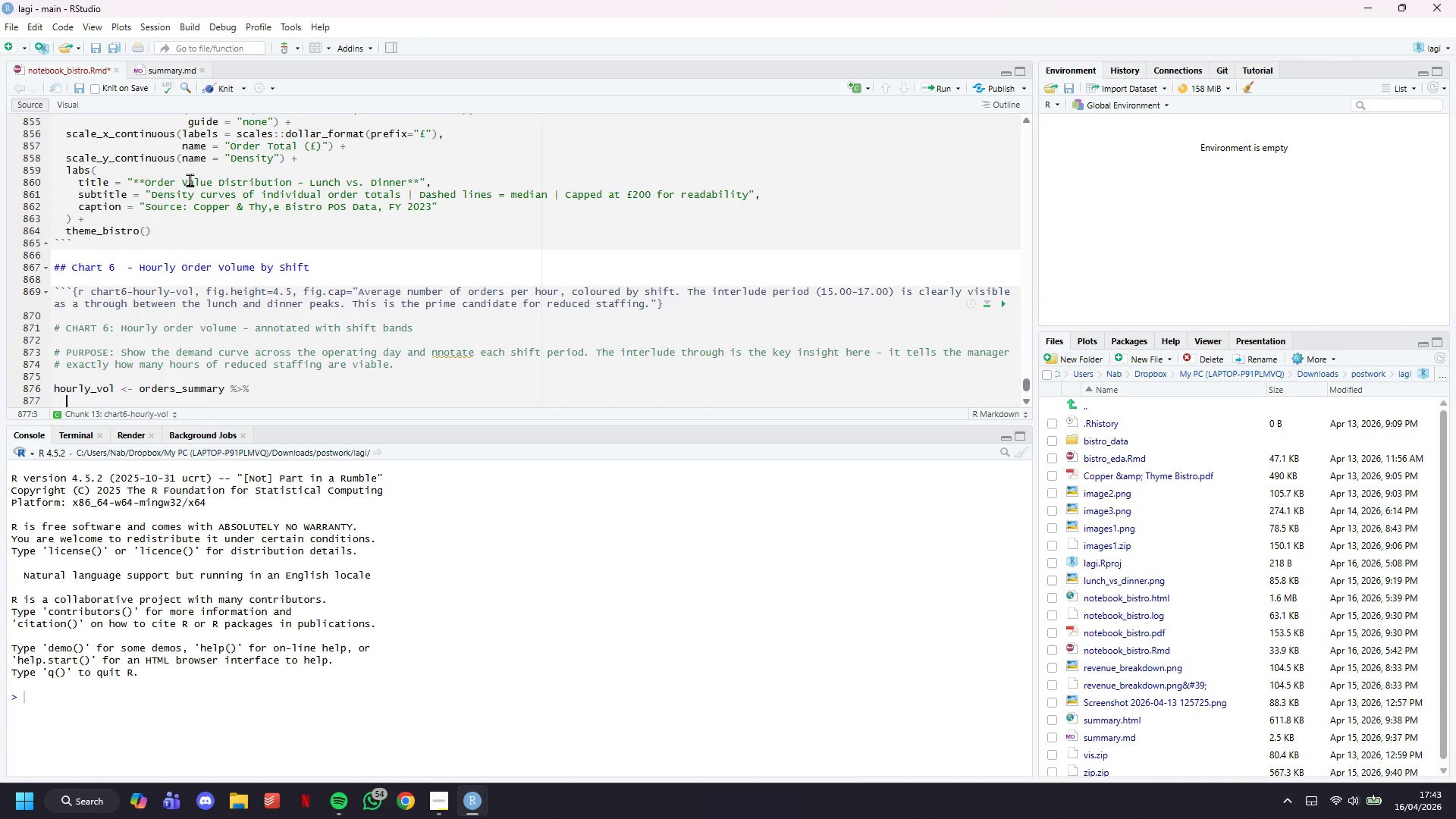 
key(Enter)
 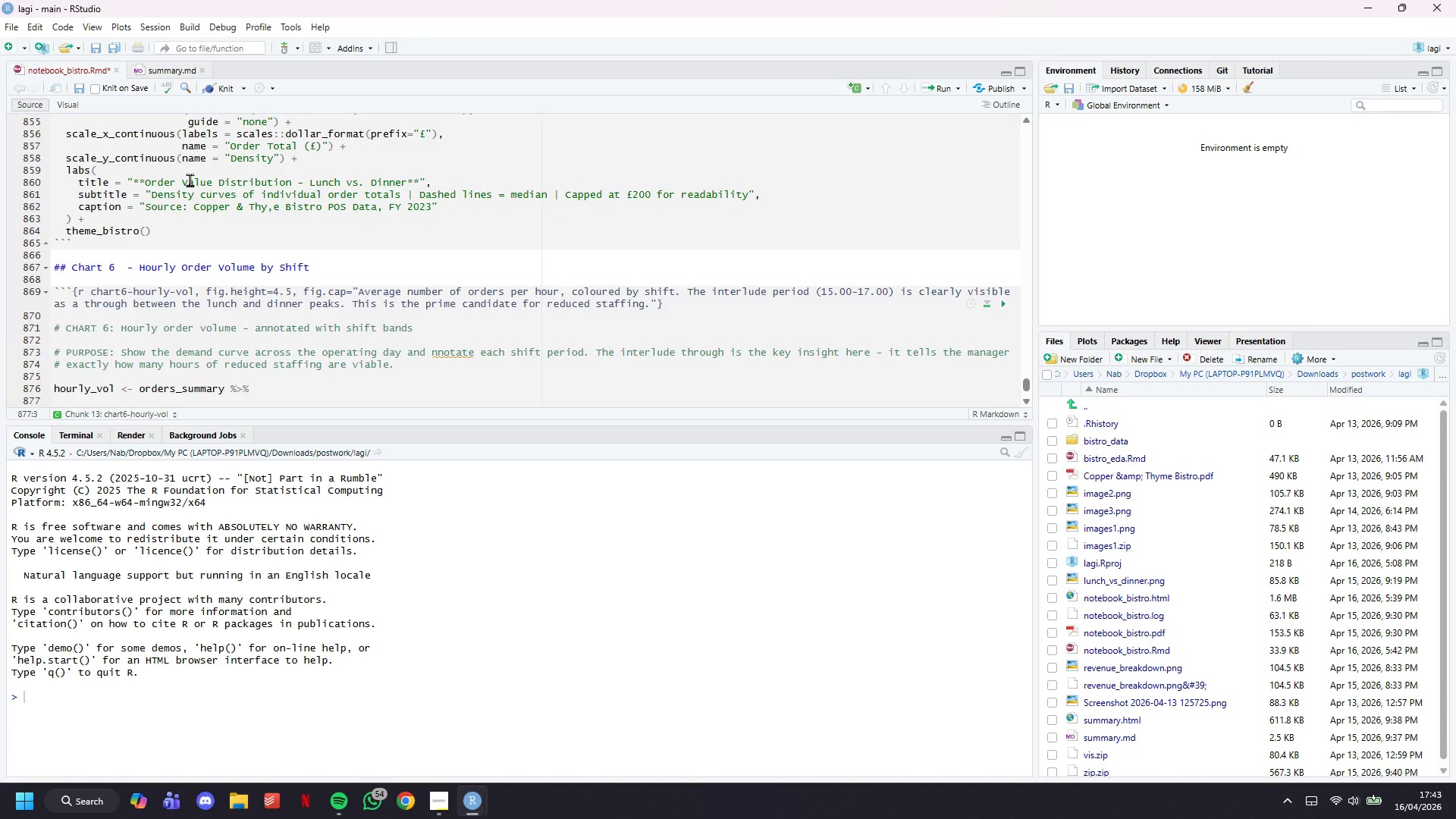 
type(group_by(hour, shift)
 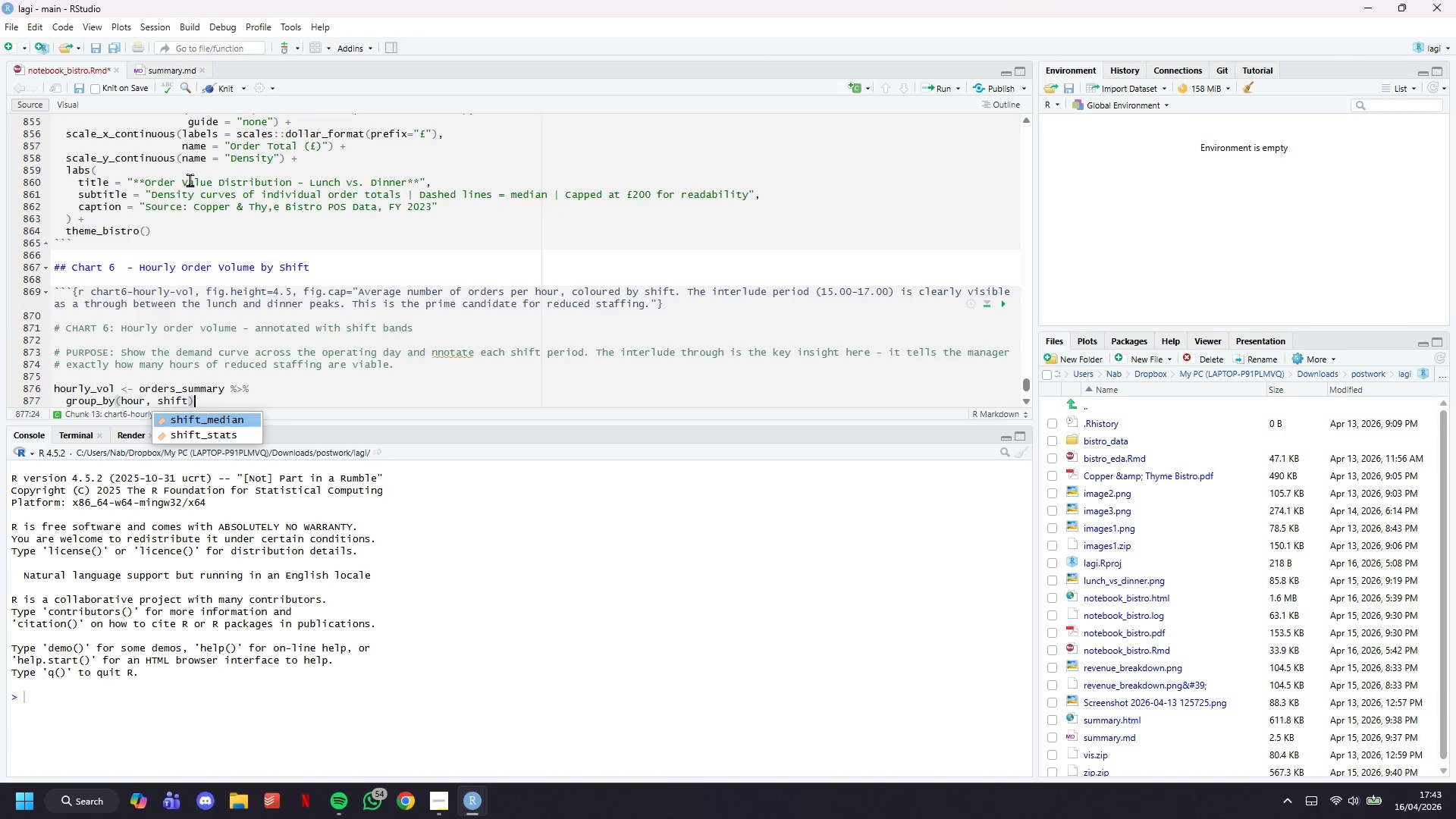 
 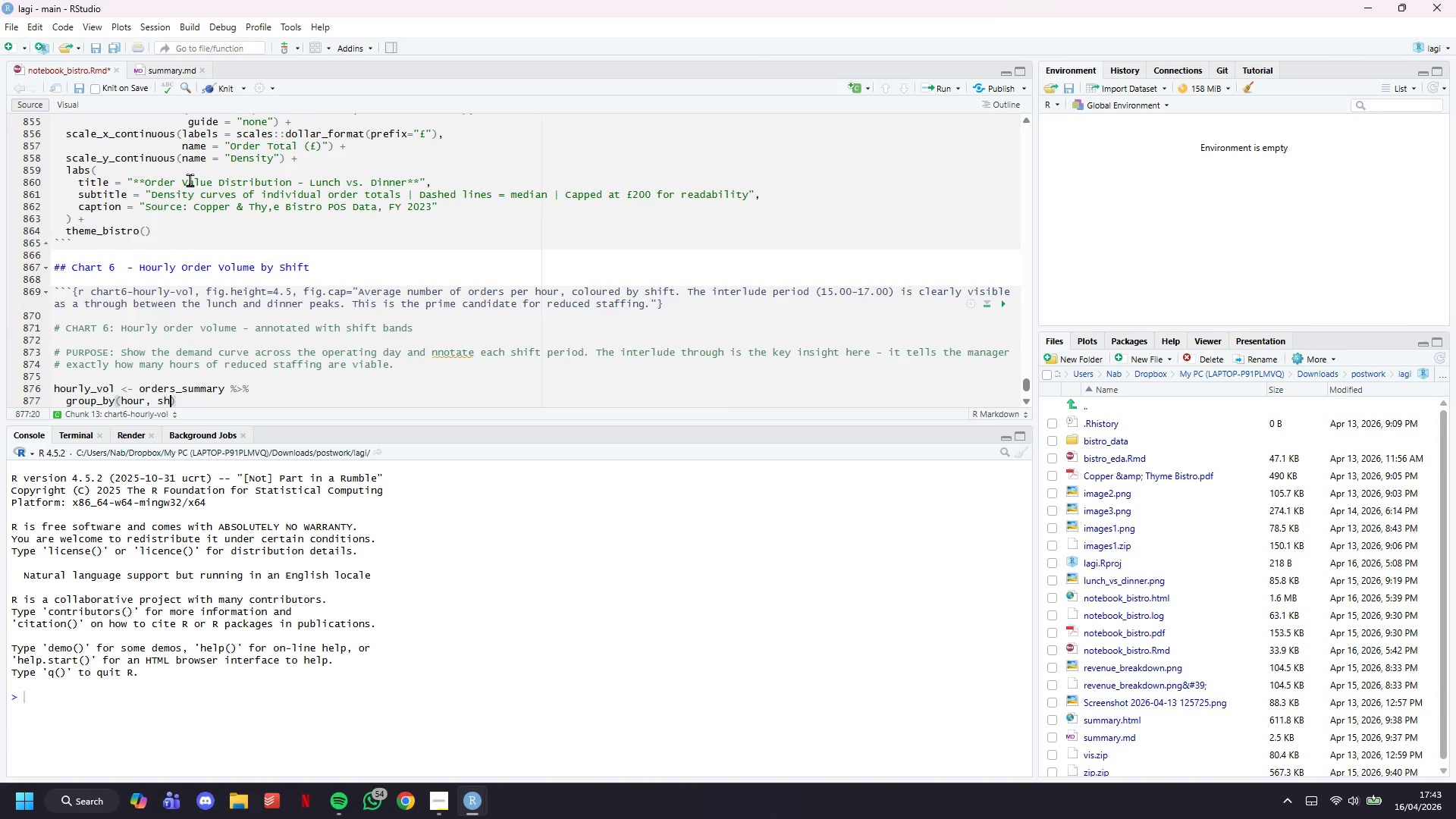 
key(ArrowRight)
 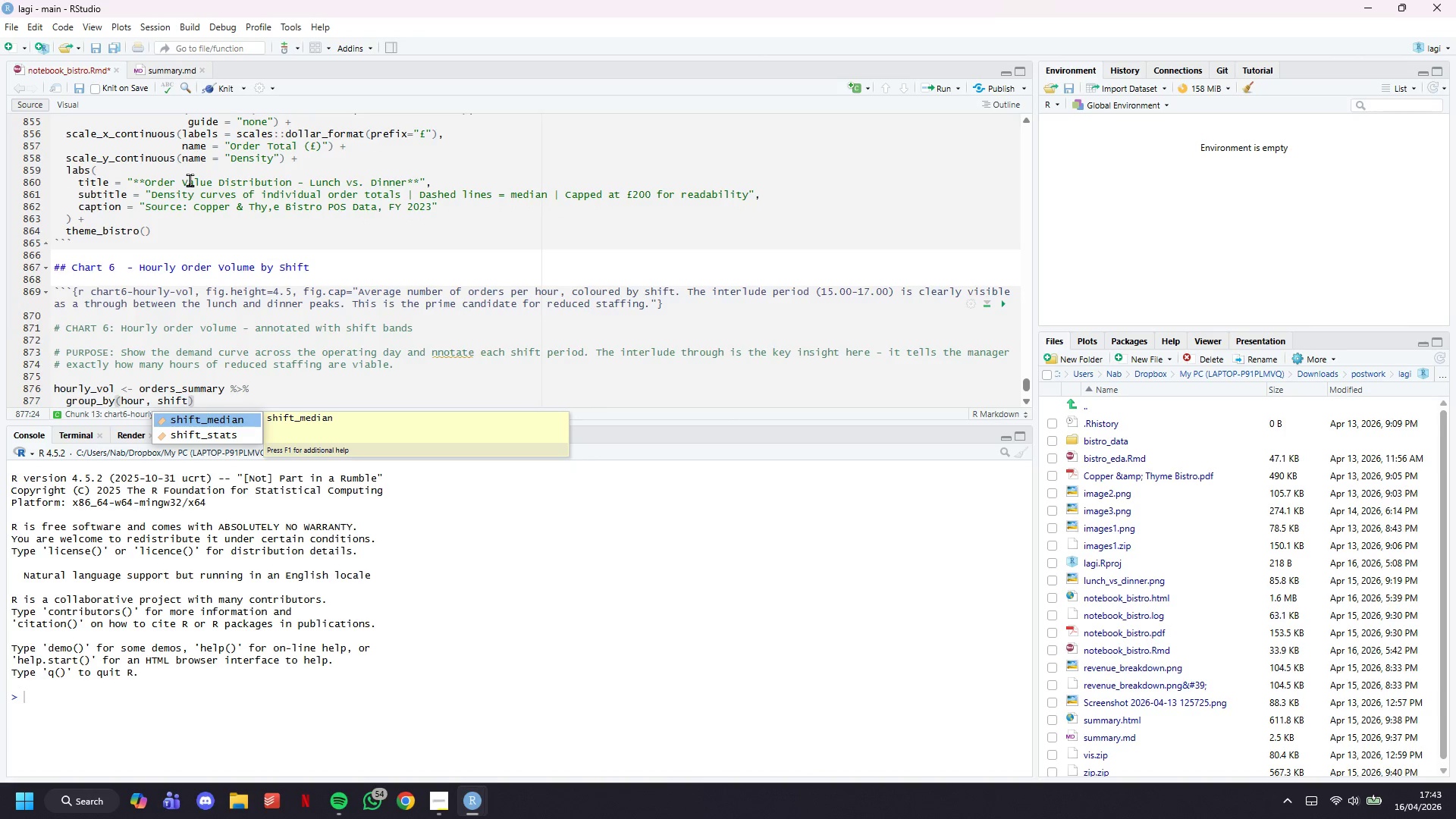 
key(Space)
 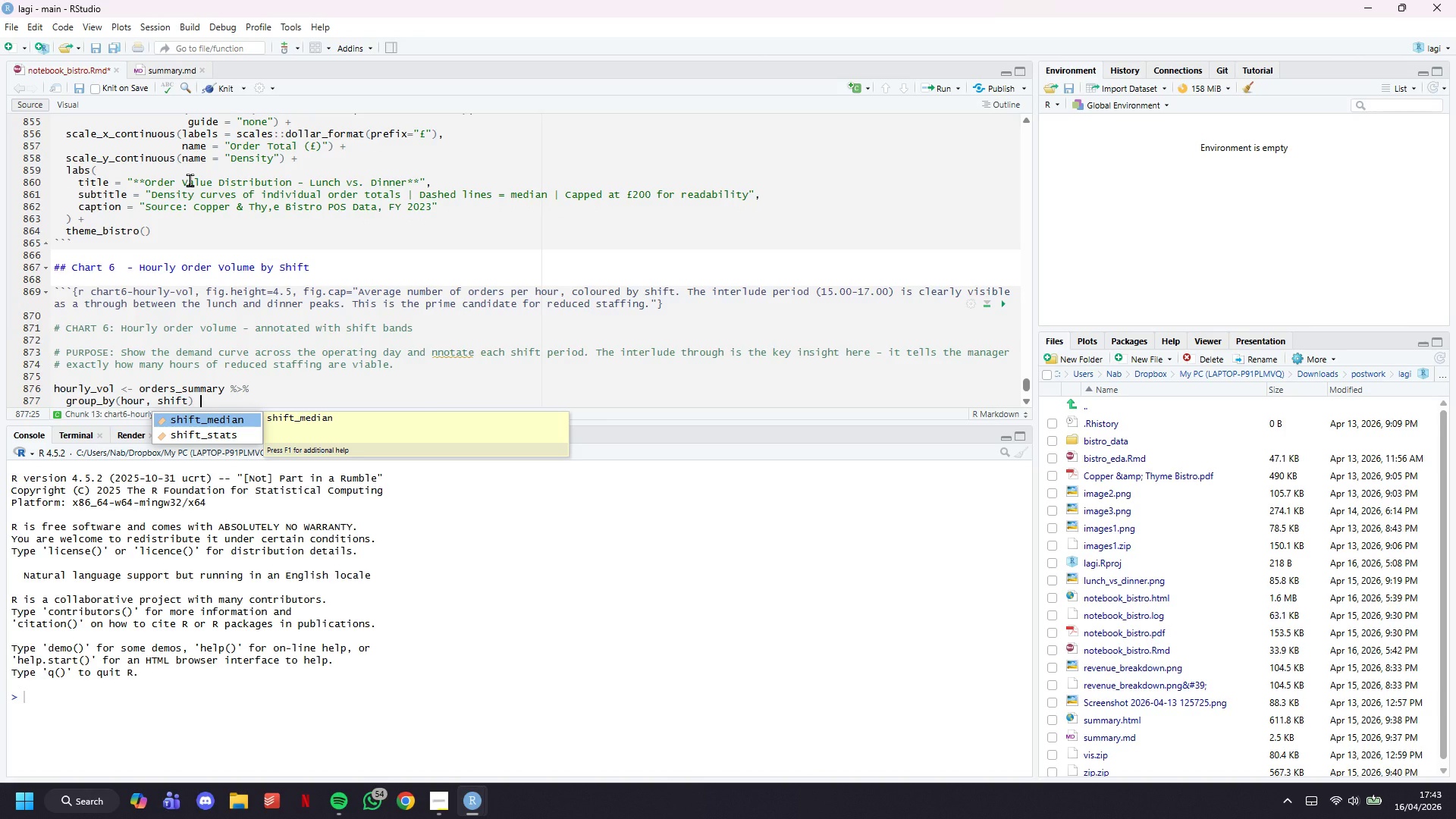 
key(Shift+5)
 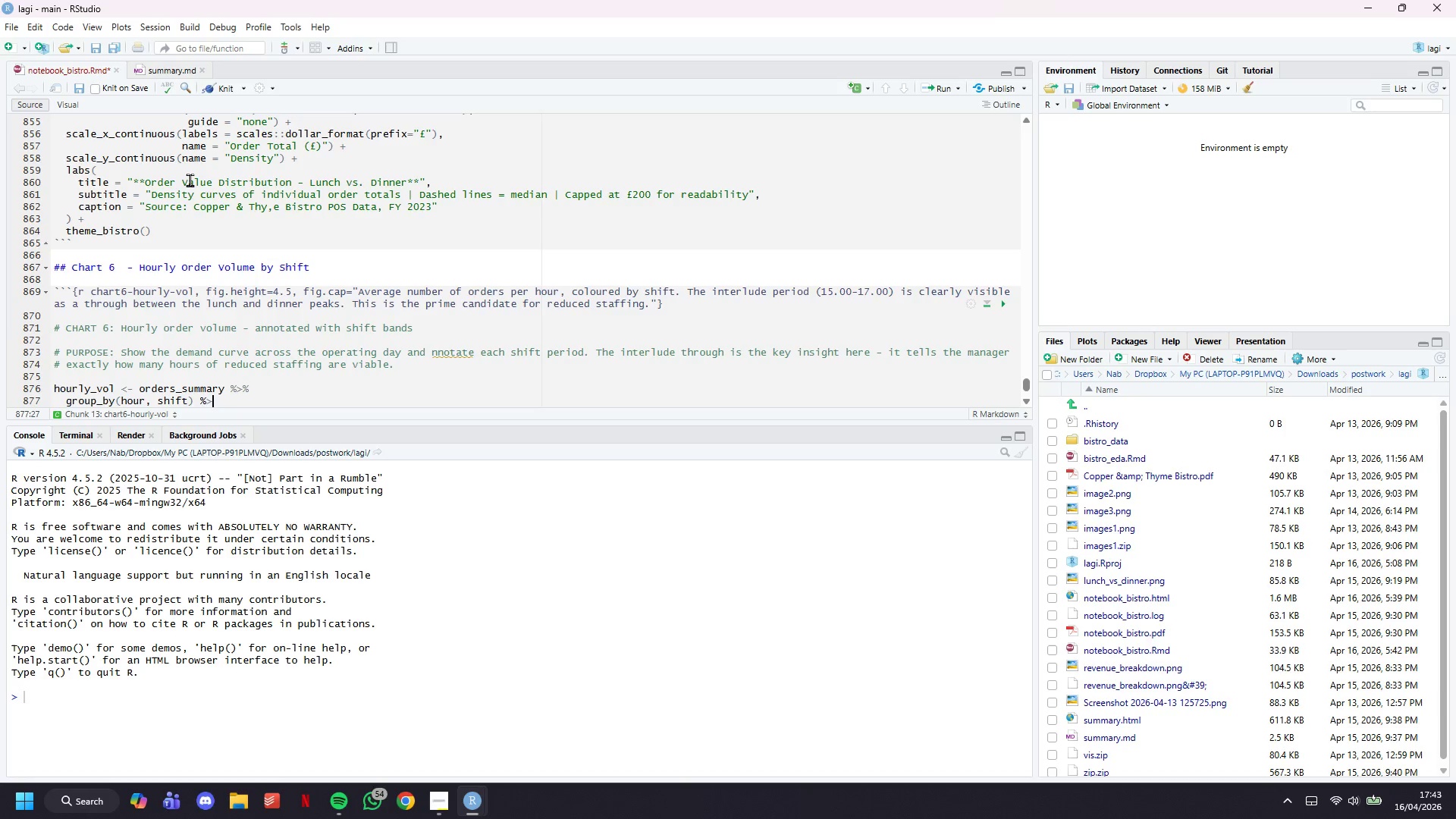 
key(Shift+Period)
 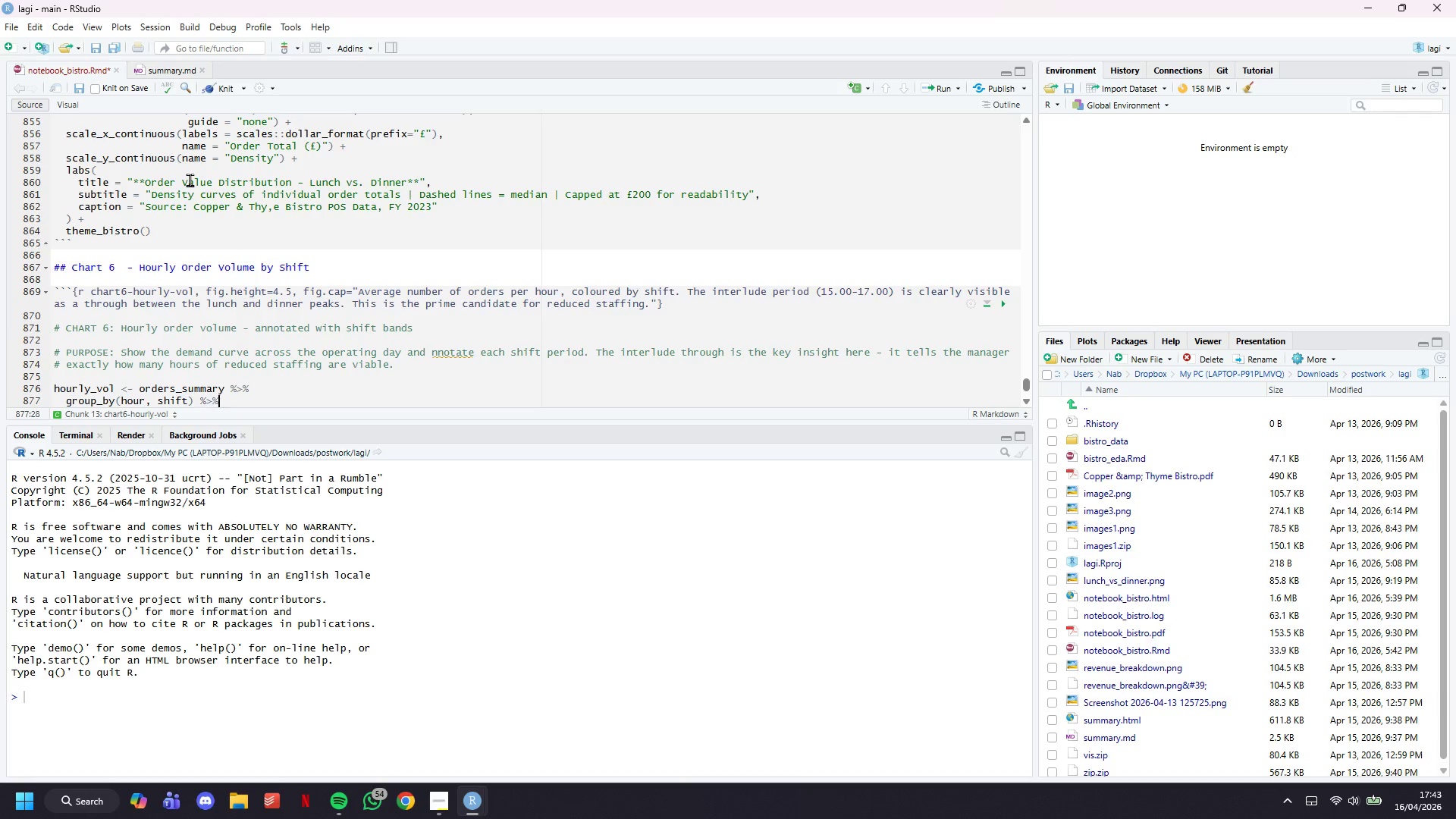 
key(Shift+5)
 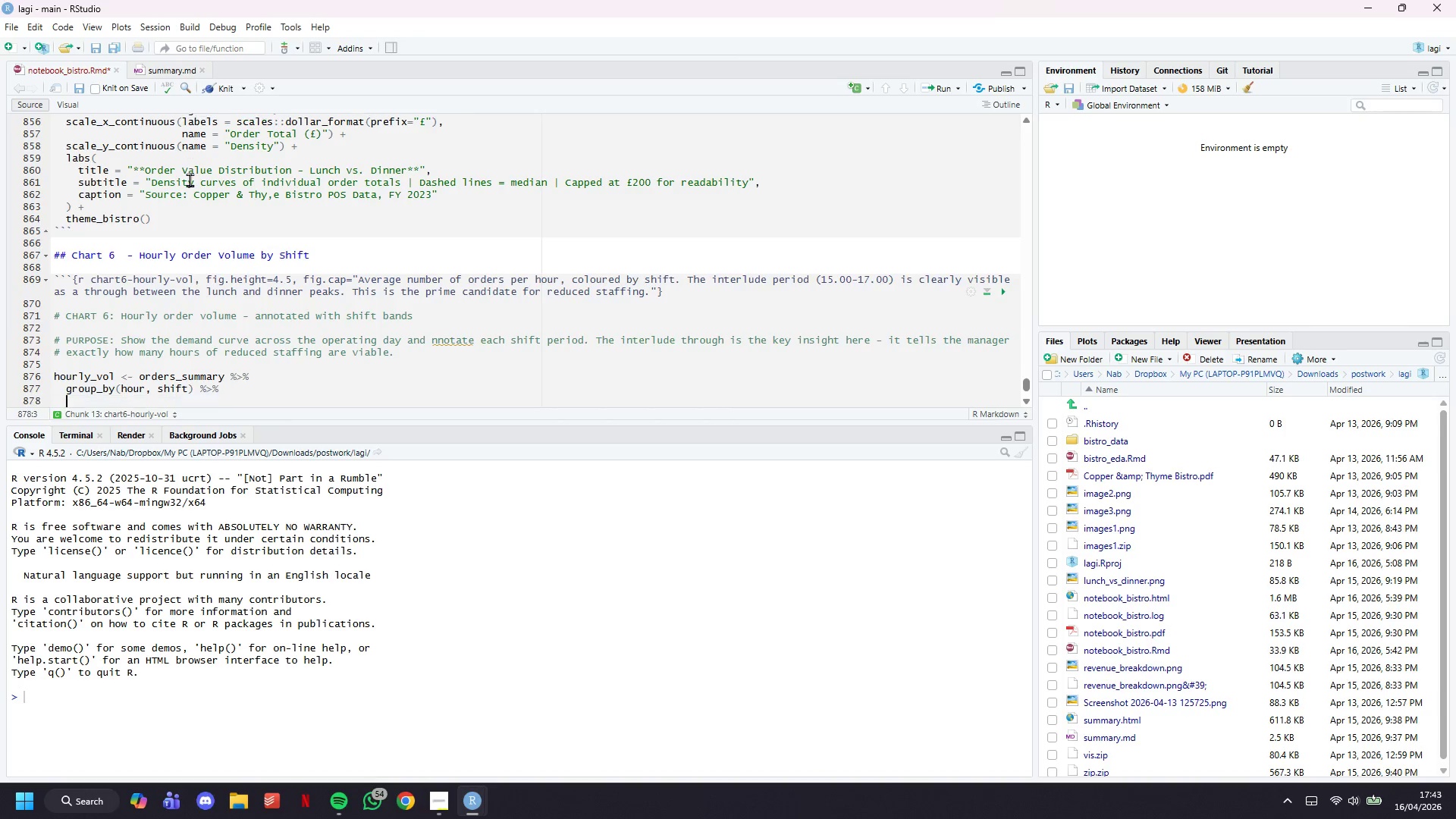 
key(Enter)
 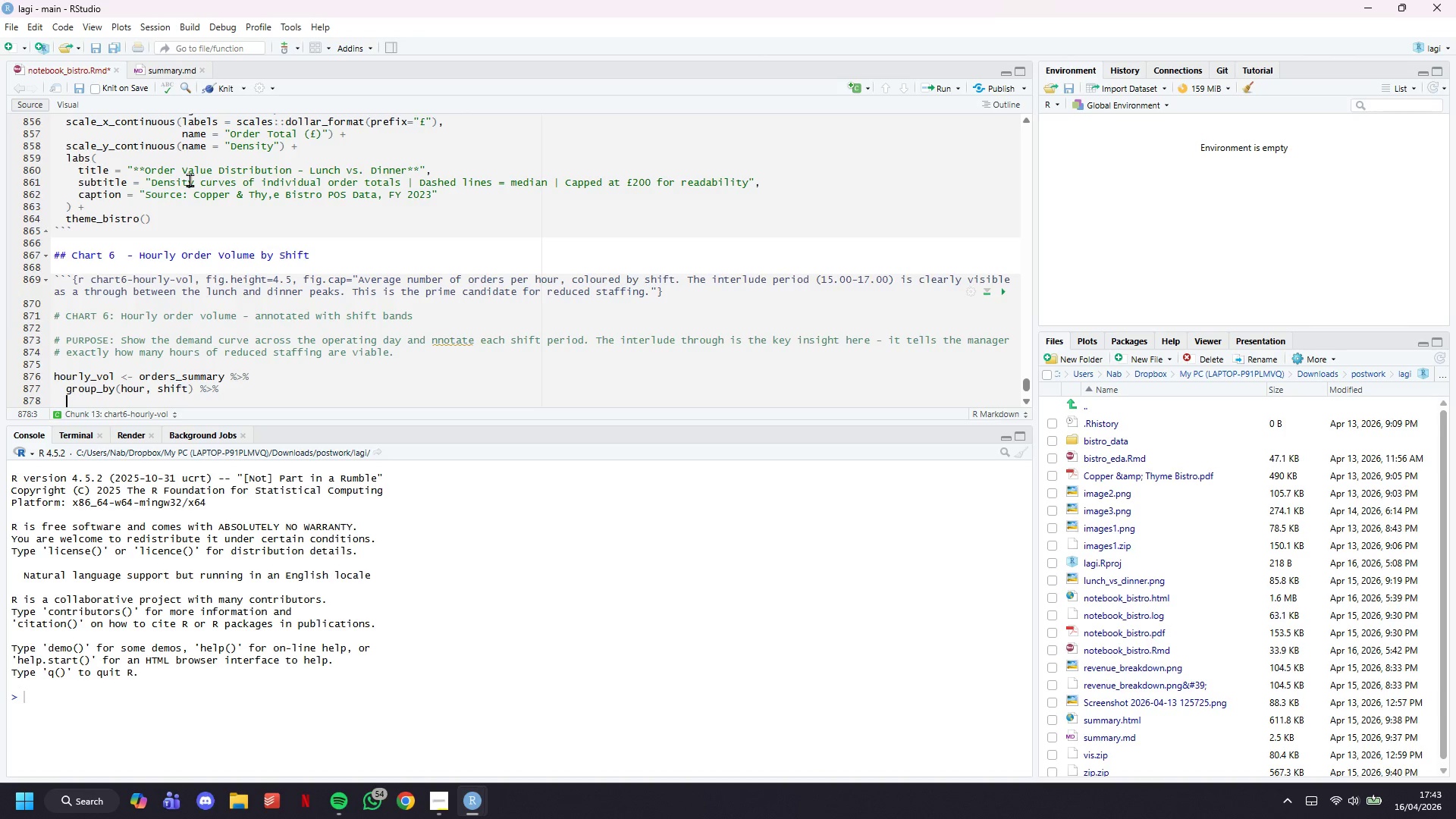 
type(summarise()
 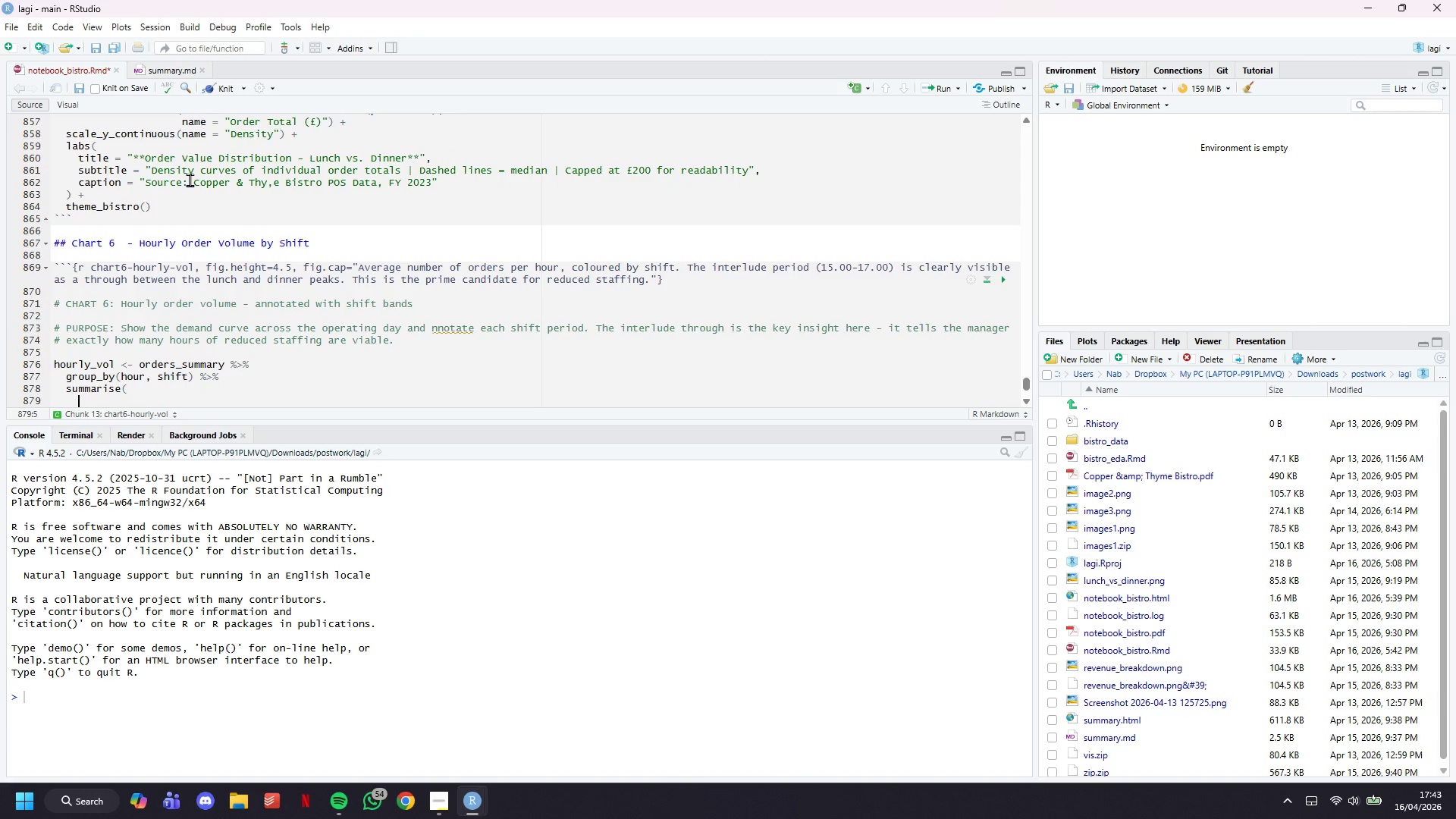 
 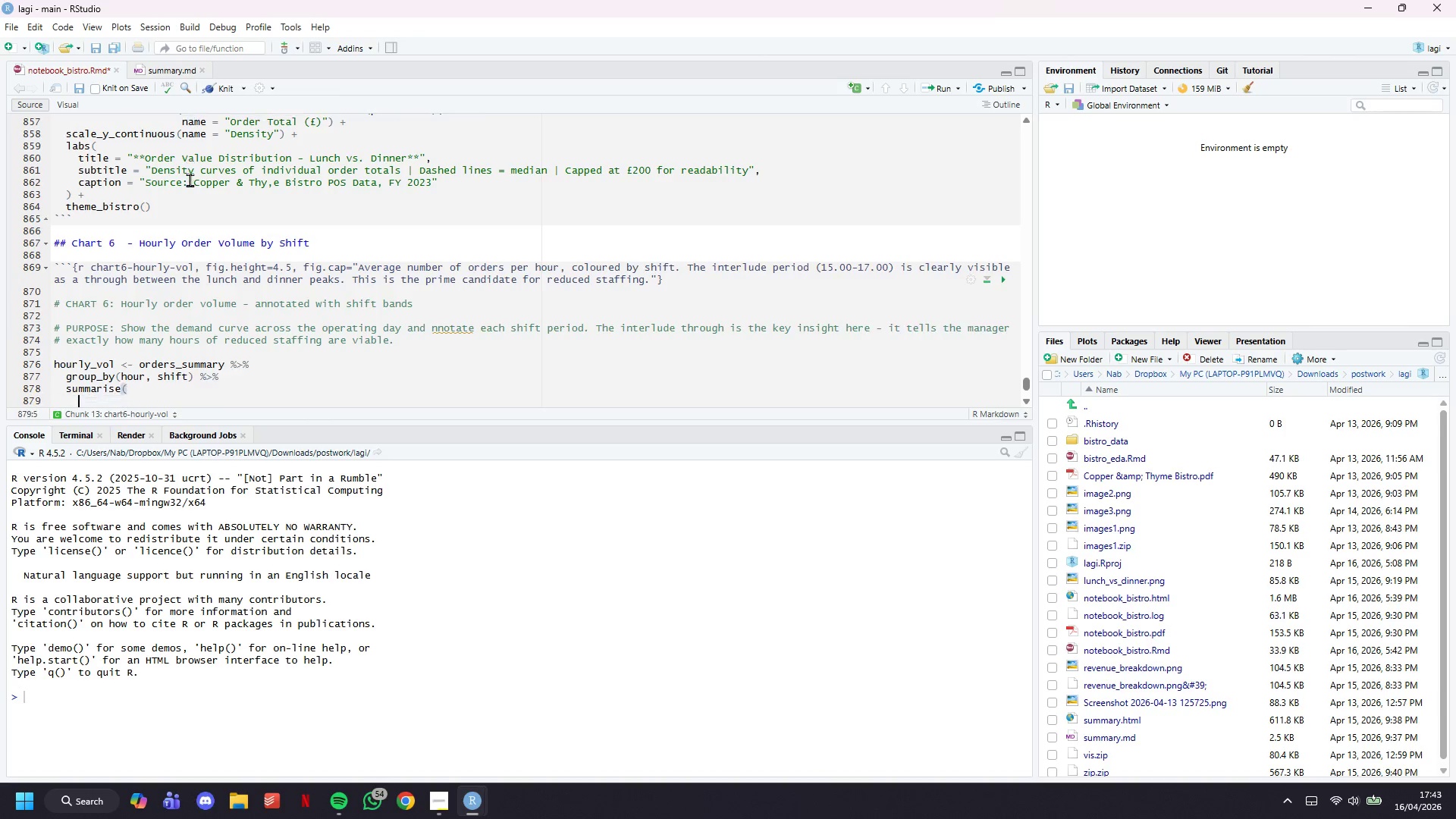 
key(Enter)
 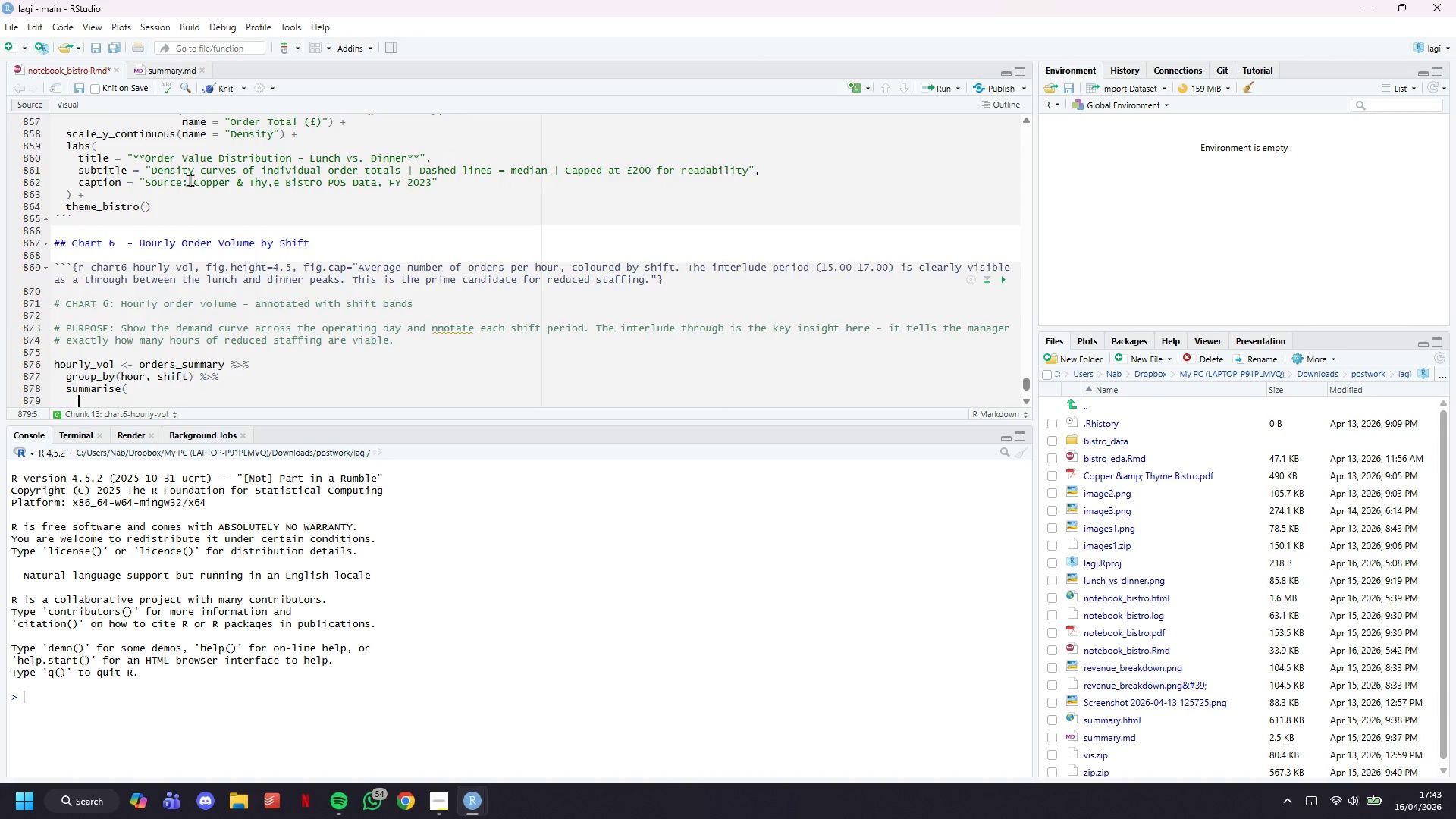 
type(avg_orders_per_day = n()
 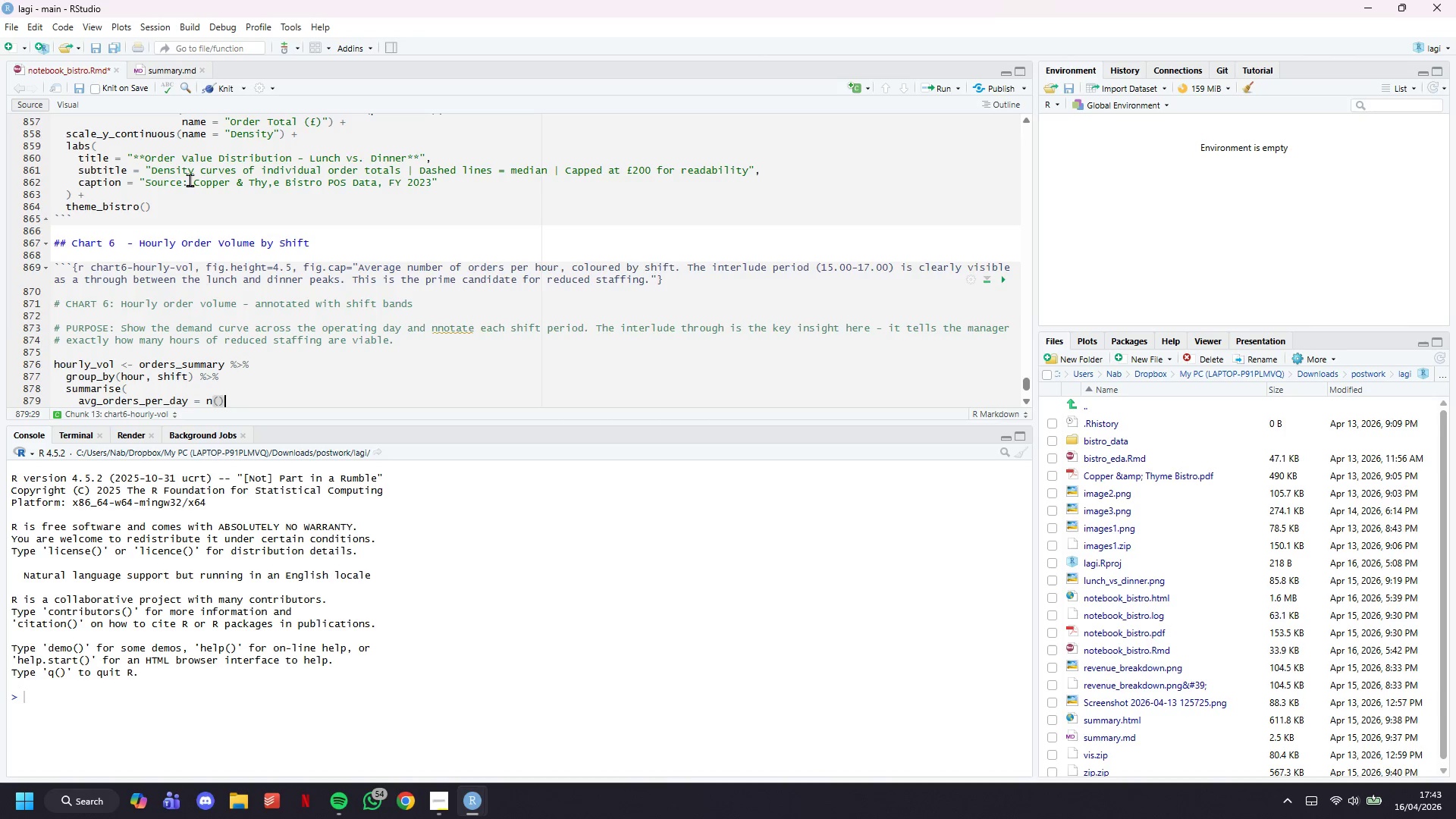 
key(ArrowRight)
 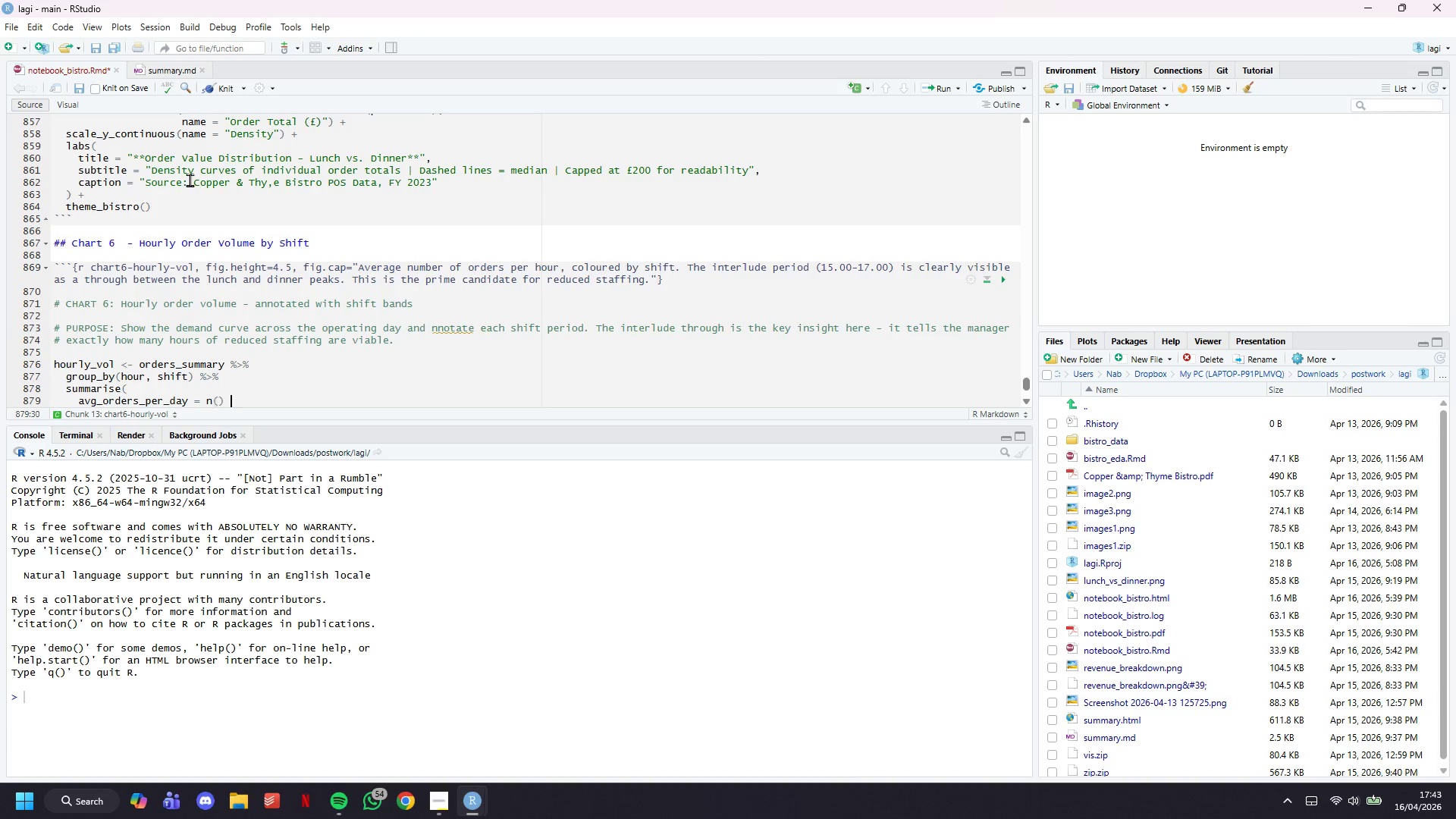 
type( / n_distinct(orders_)
 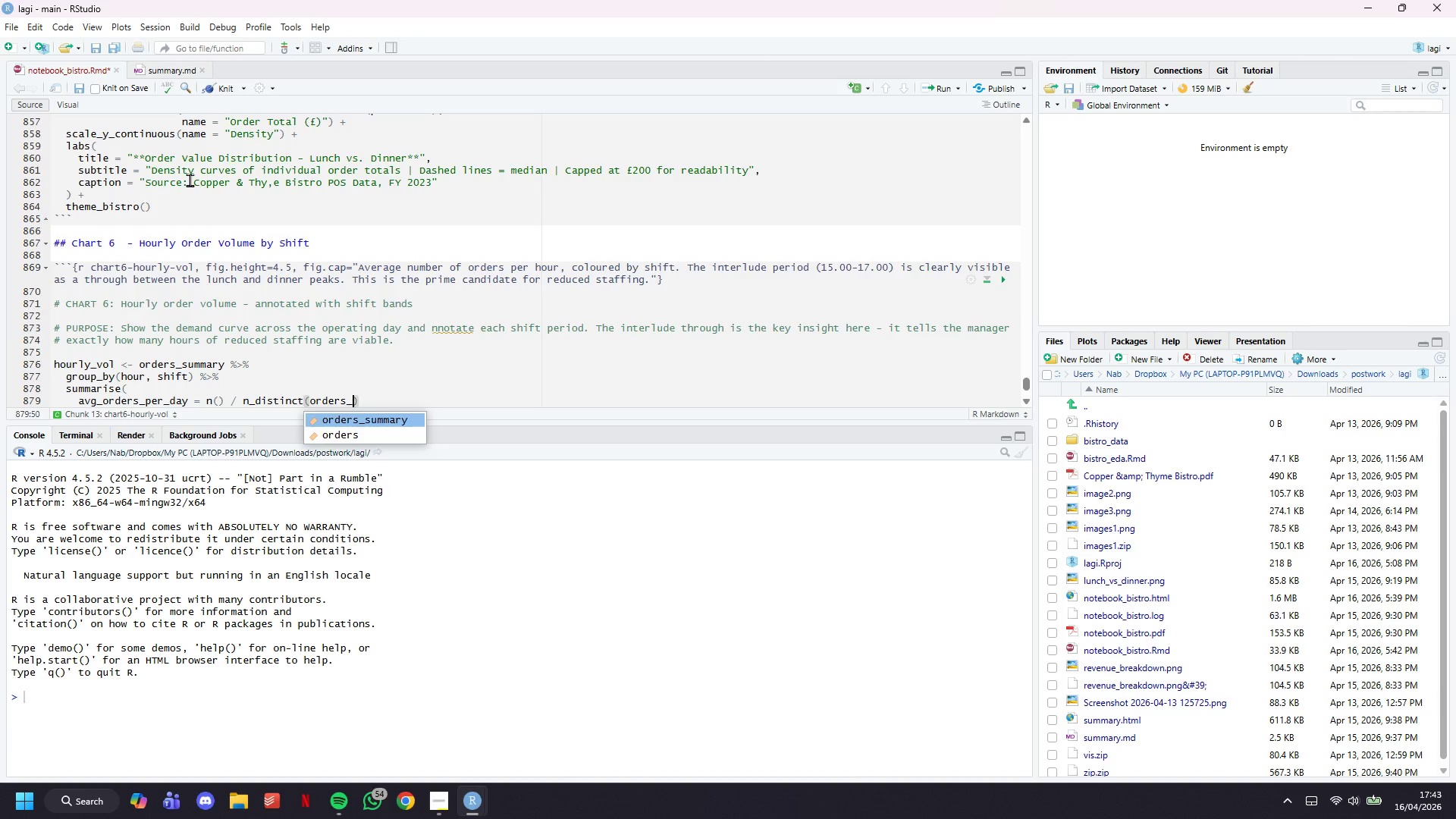 
wait(39.48)
 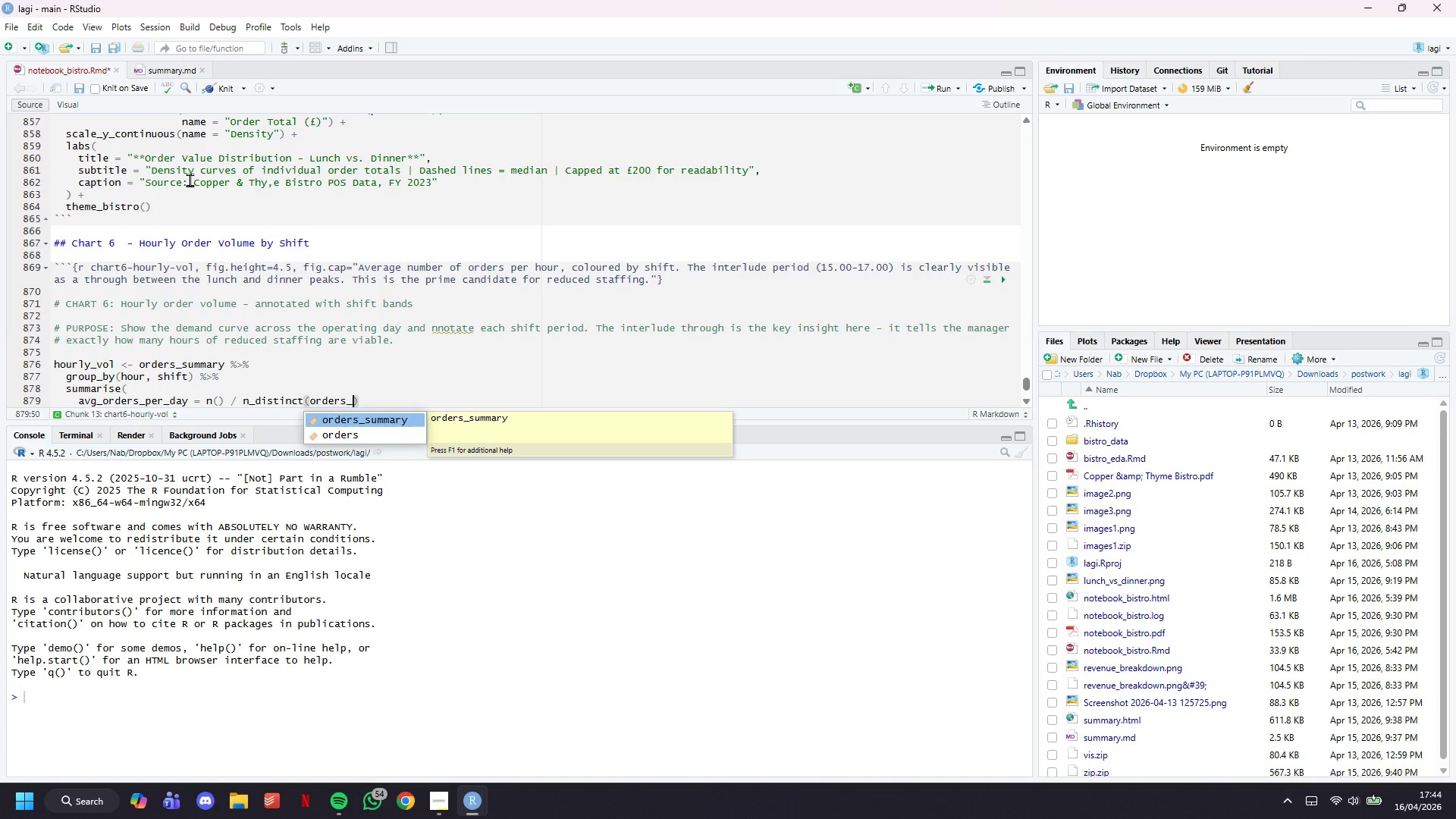 
type(summar)
 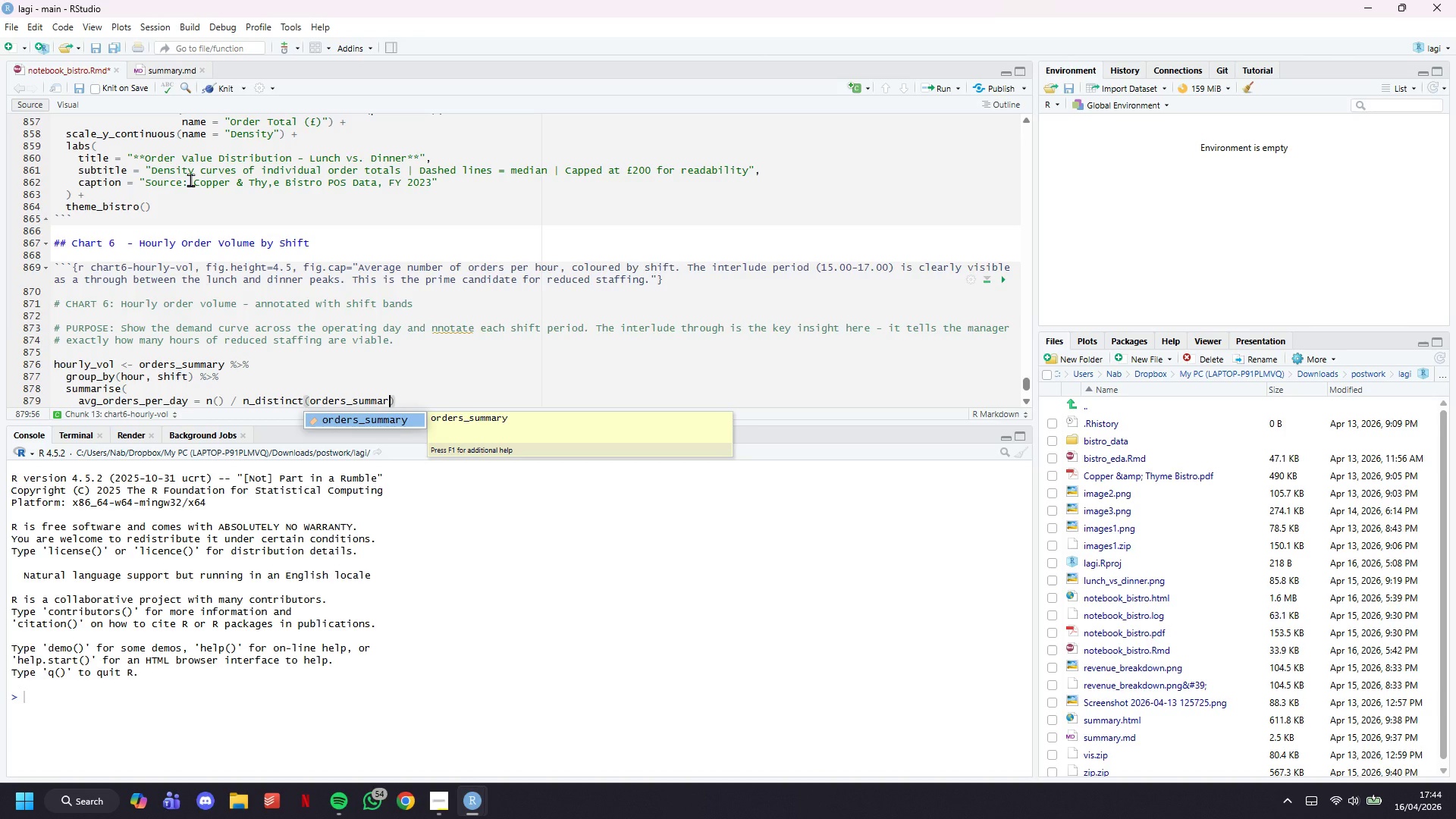 
wait(15.78)
 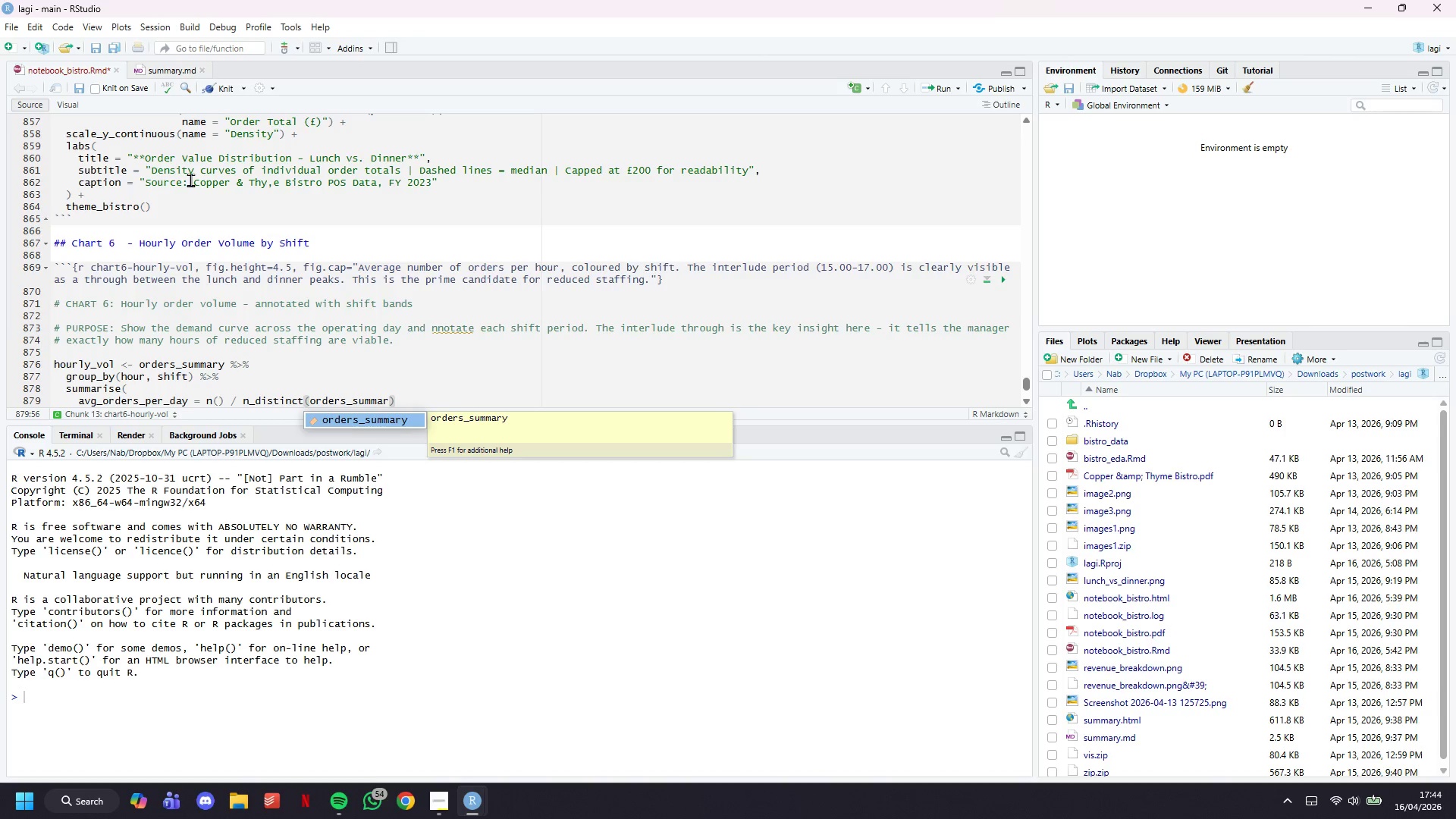 
type($date[)
 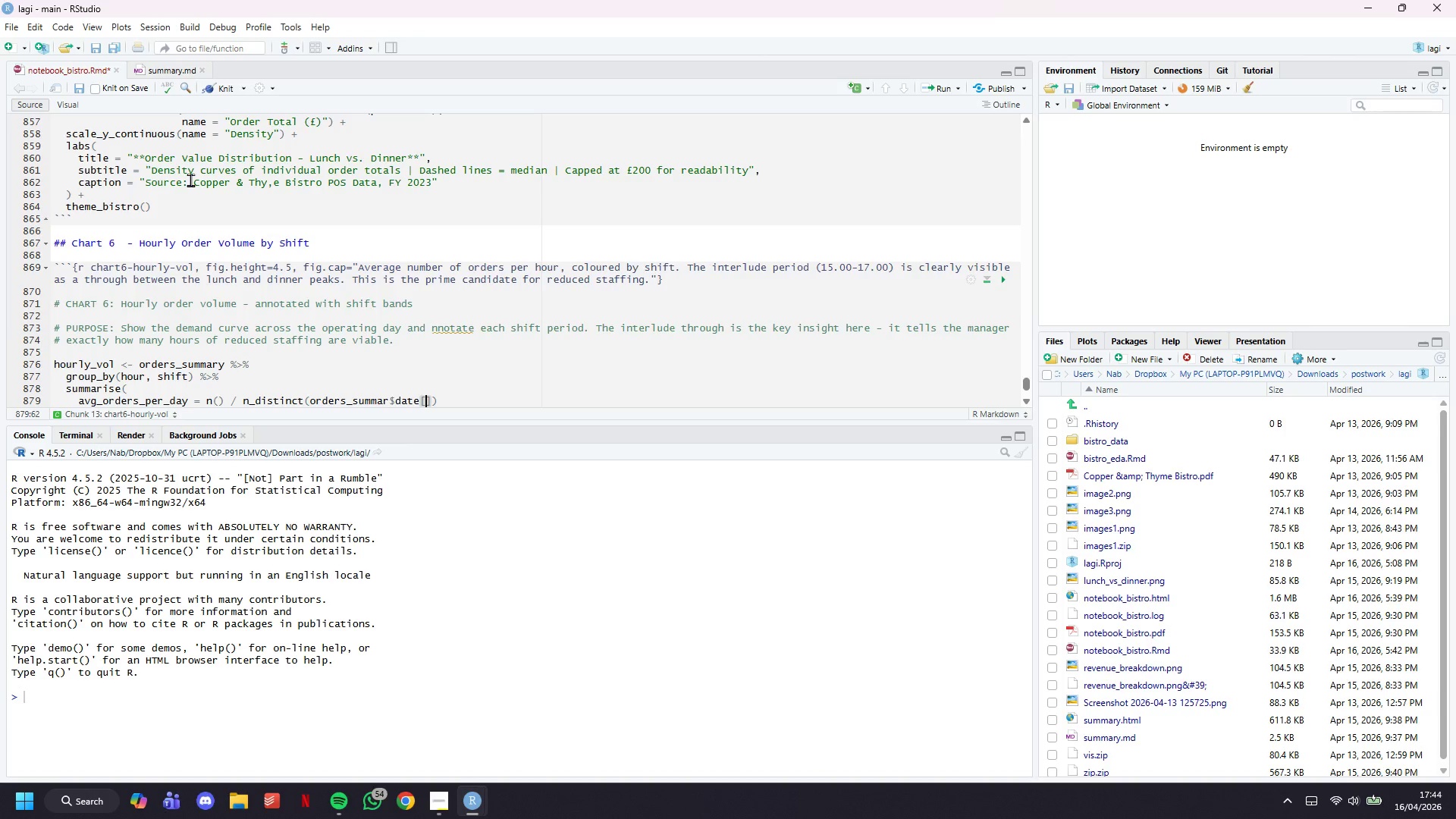 
wait(6.78)
 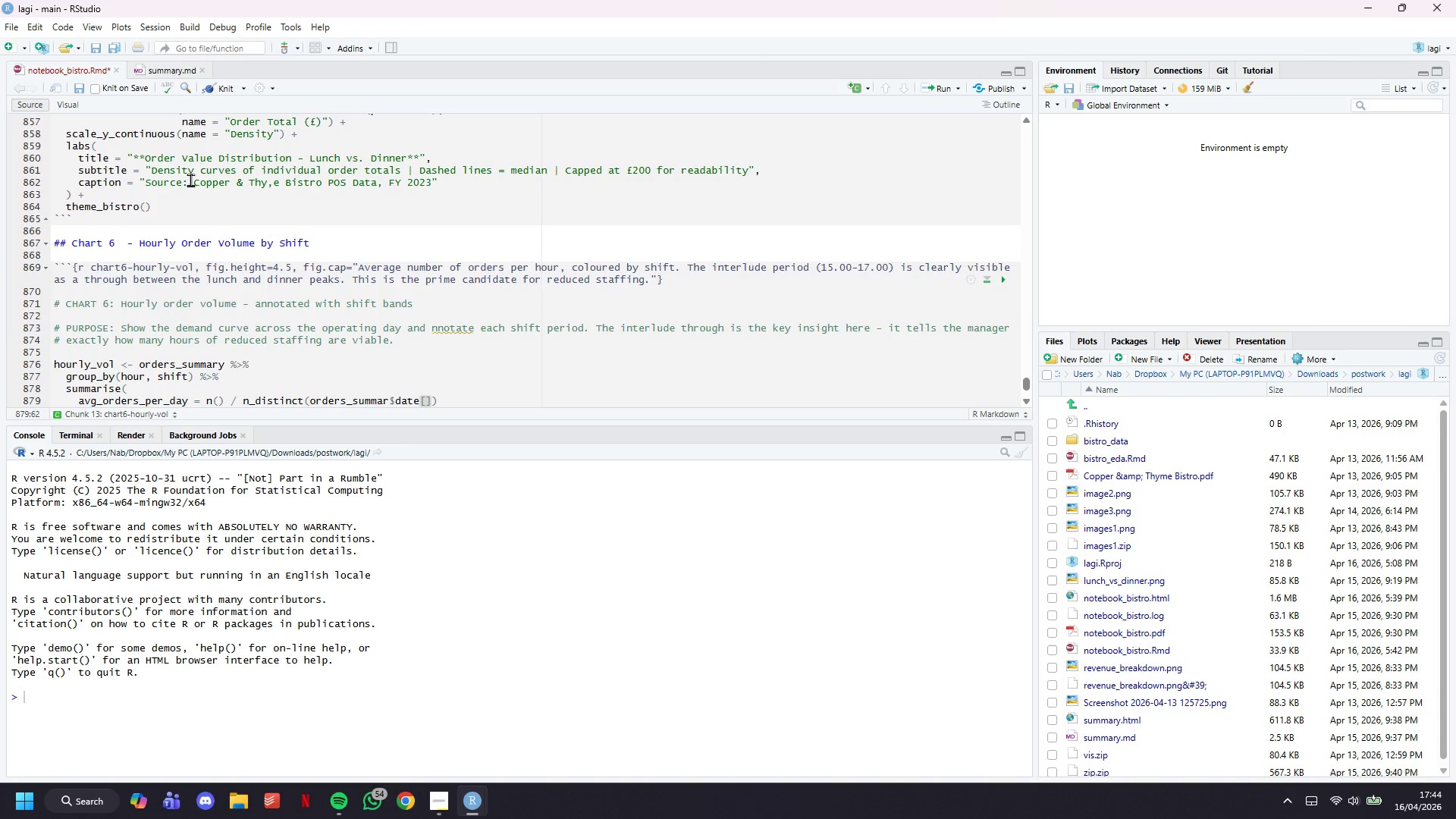 
key(Enter)
 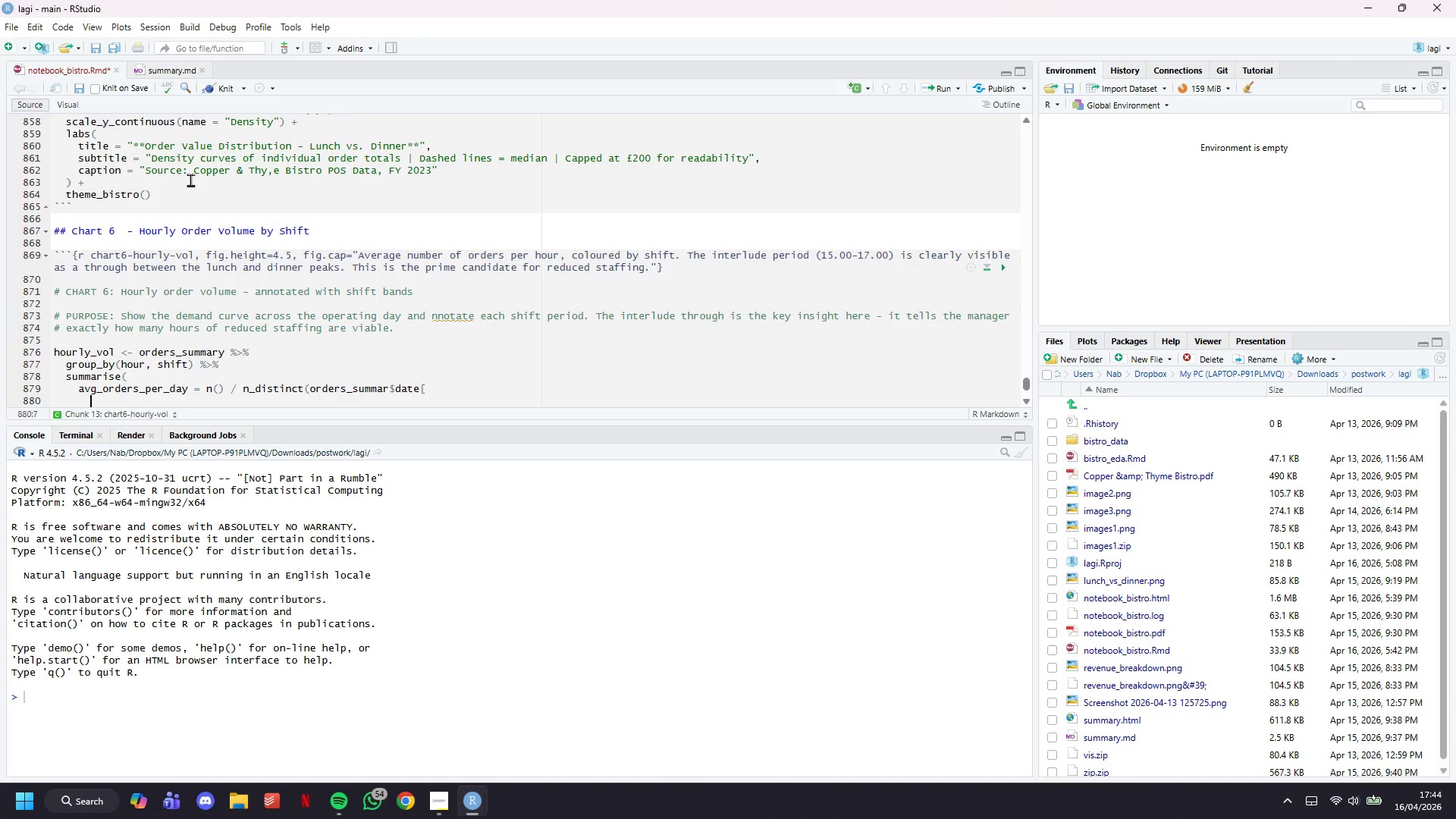 
type(orders_summary$hour == firsy(hour)
 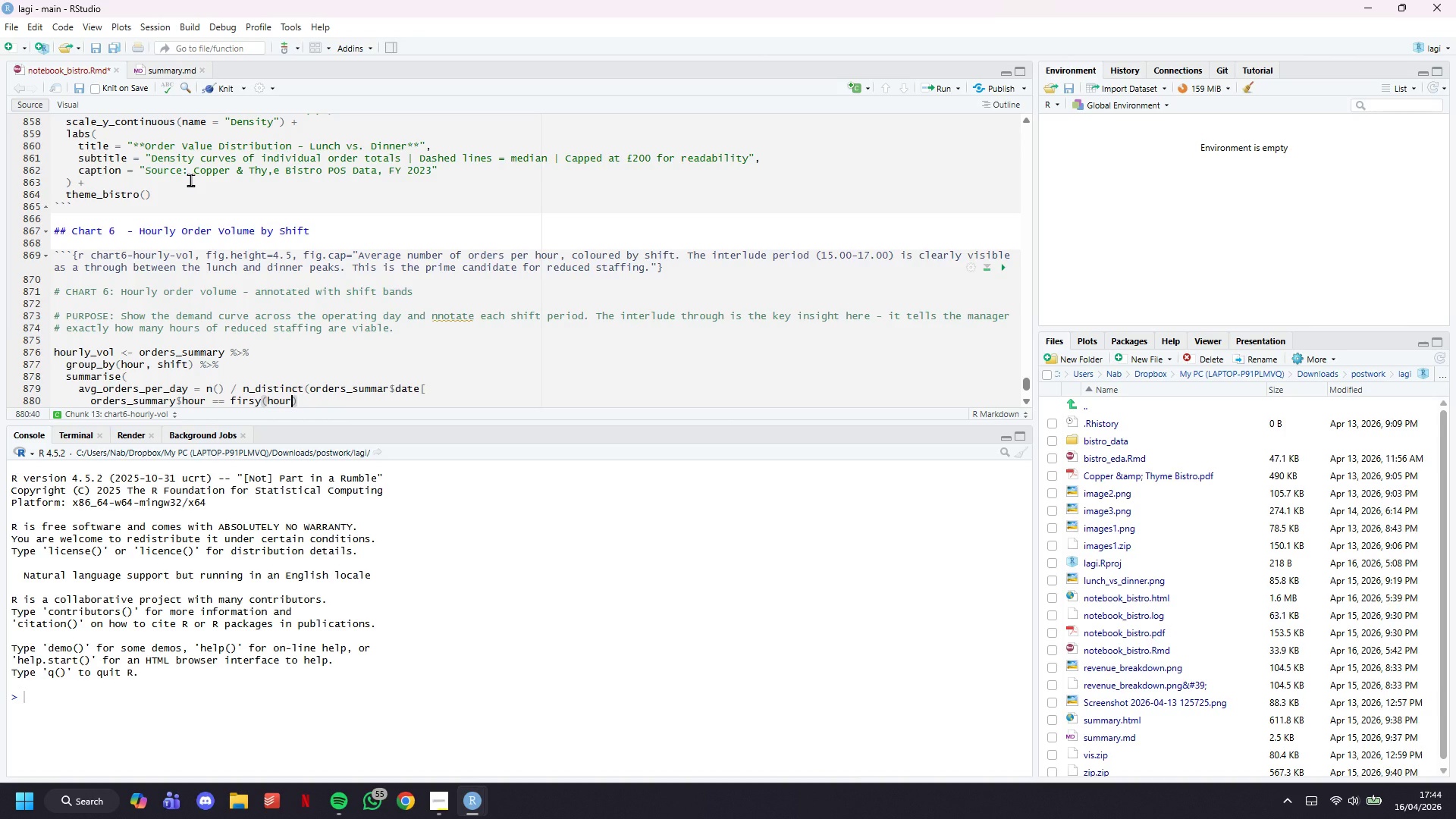 
 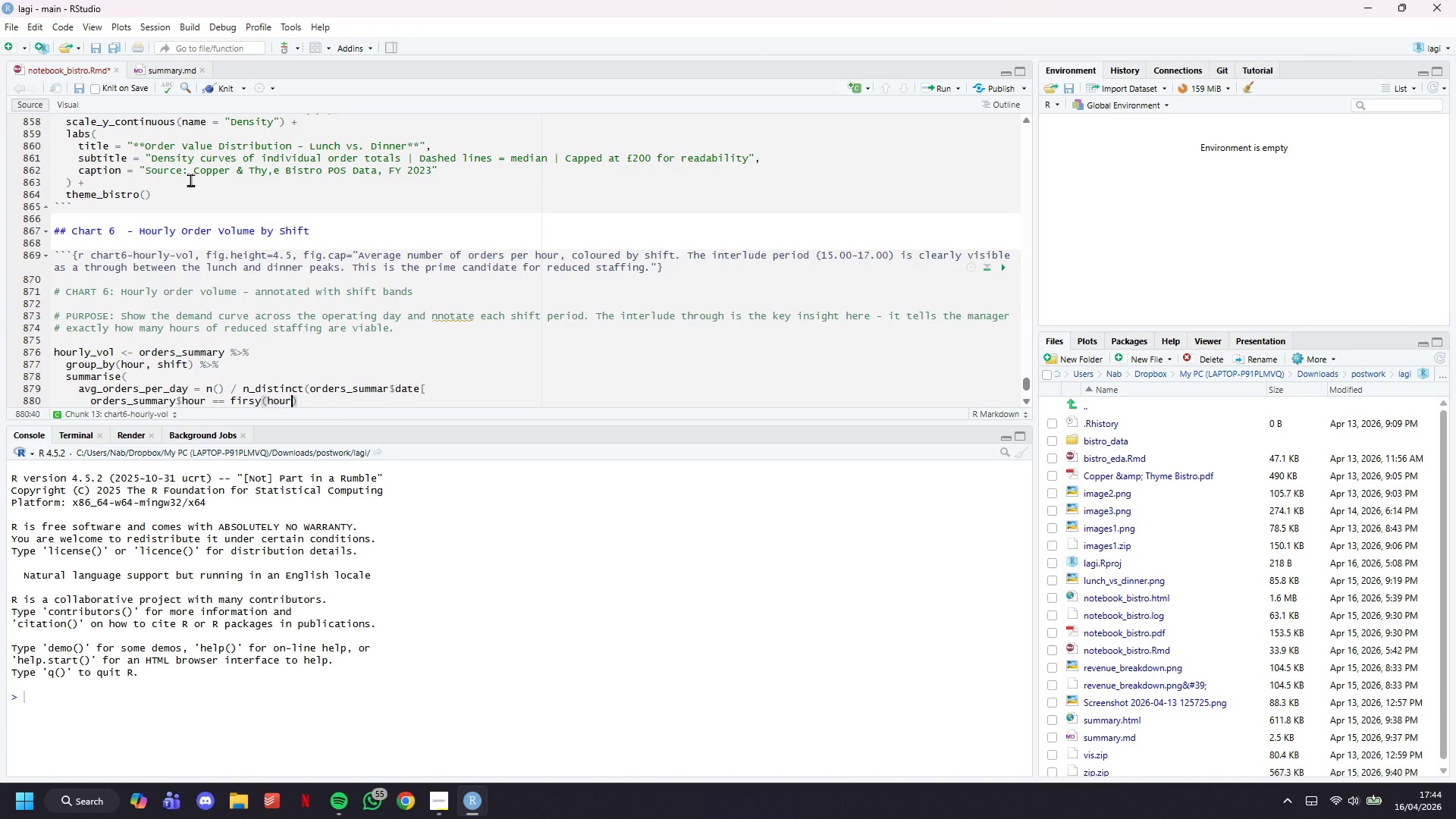 
key(ArrowRight)
 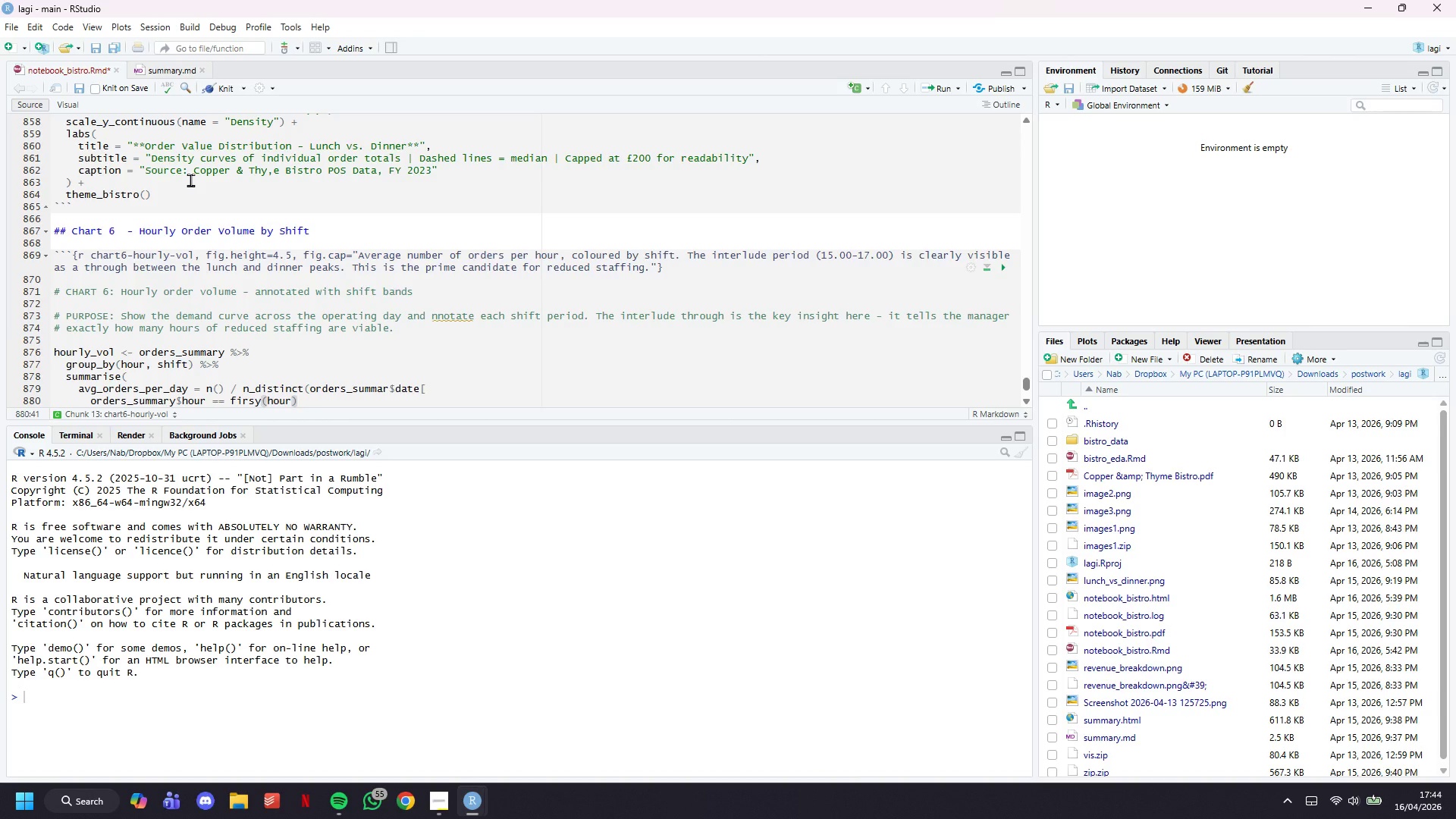 
key(ArrowDown)
 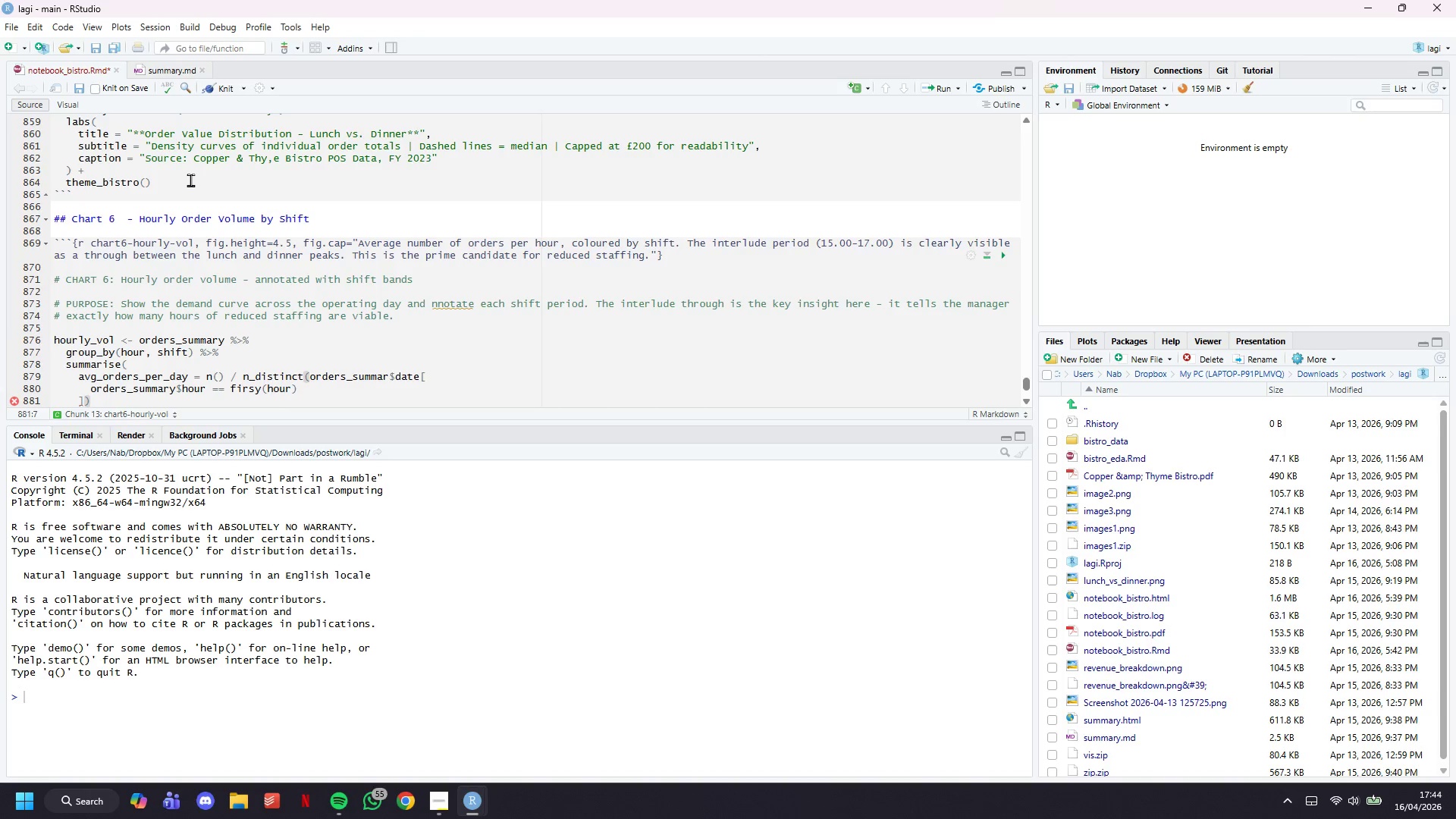 
key(ArrowDown)
 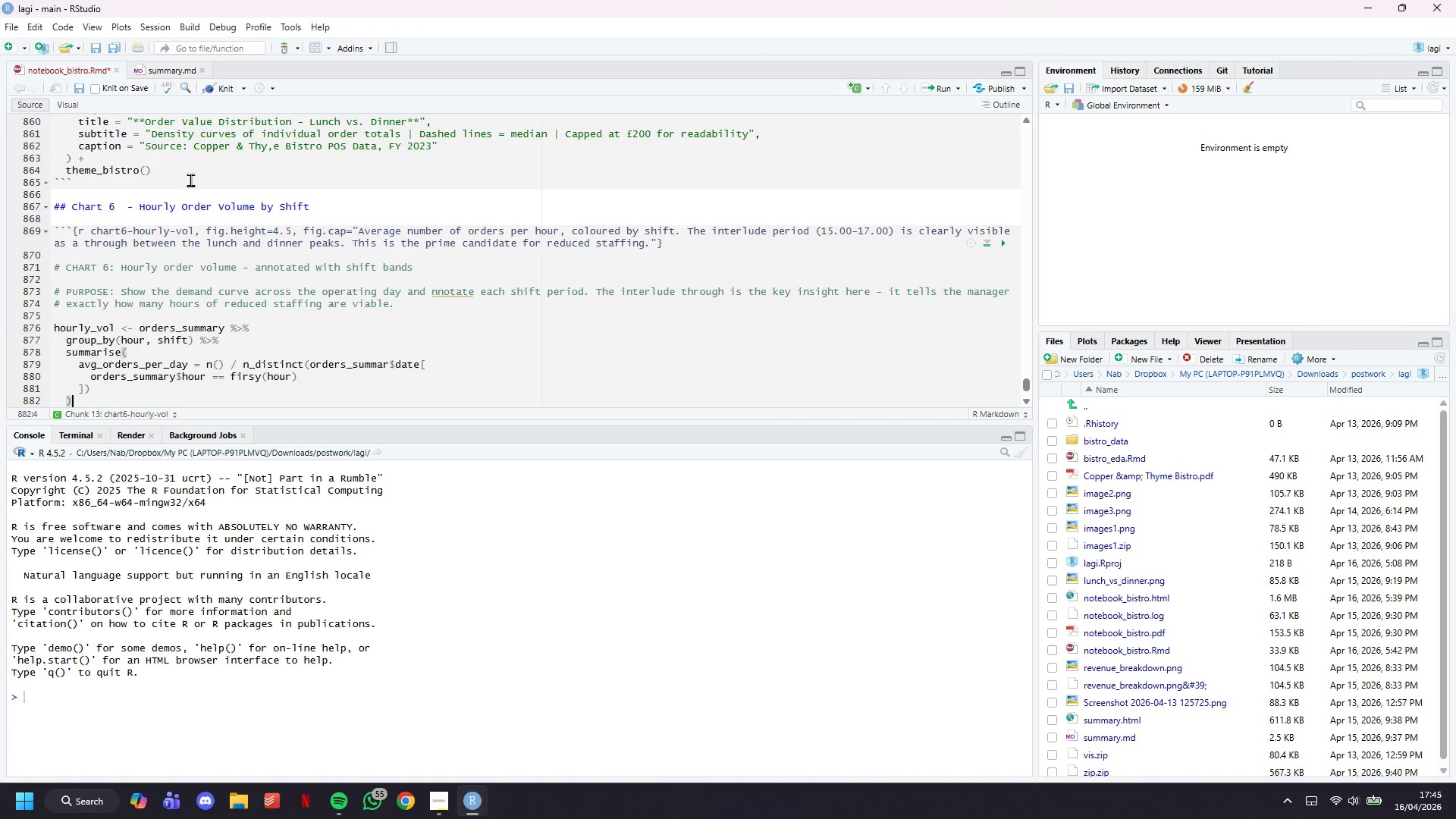 
key(Comma)
 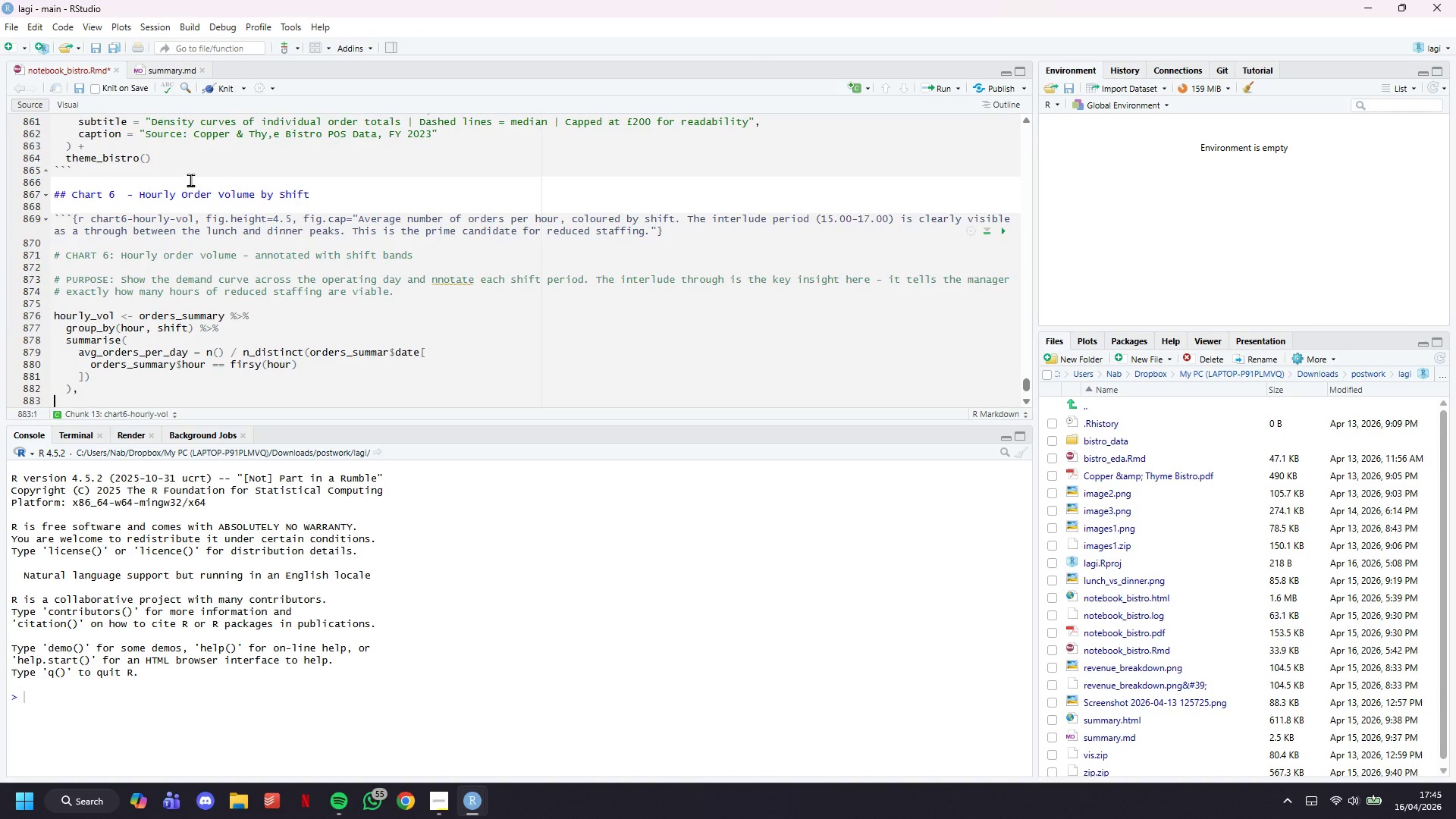 
key(Enter)
 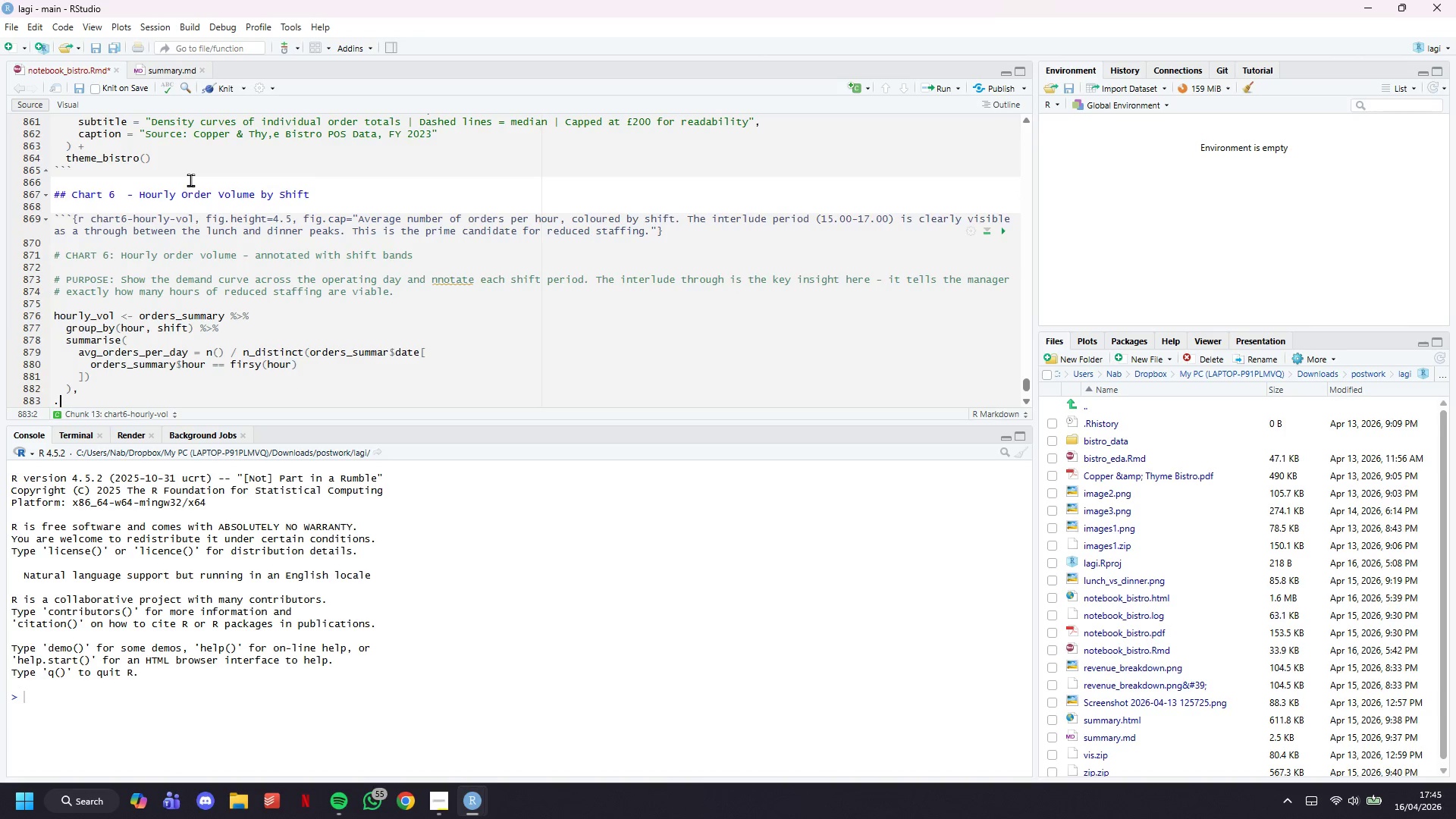 
type(.grpu)
key(Backspace)
key(Backspace)
type(oups = "drop)
 